 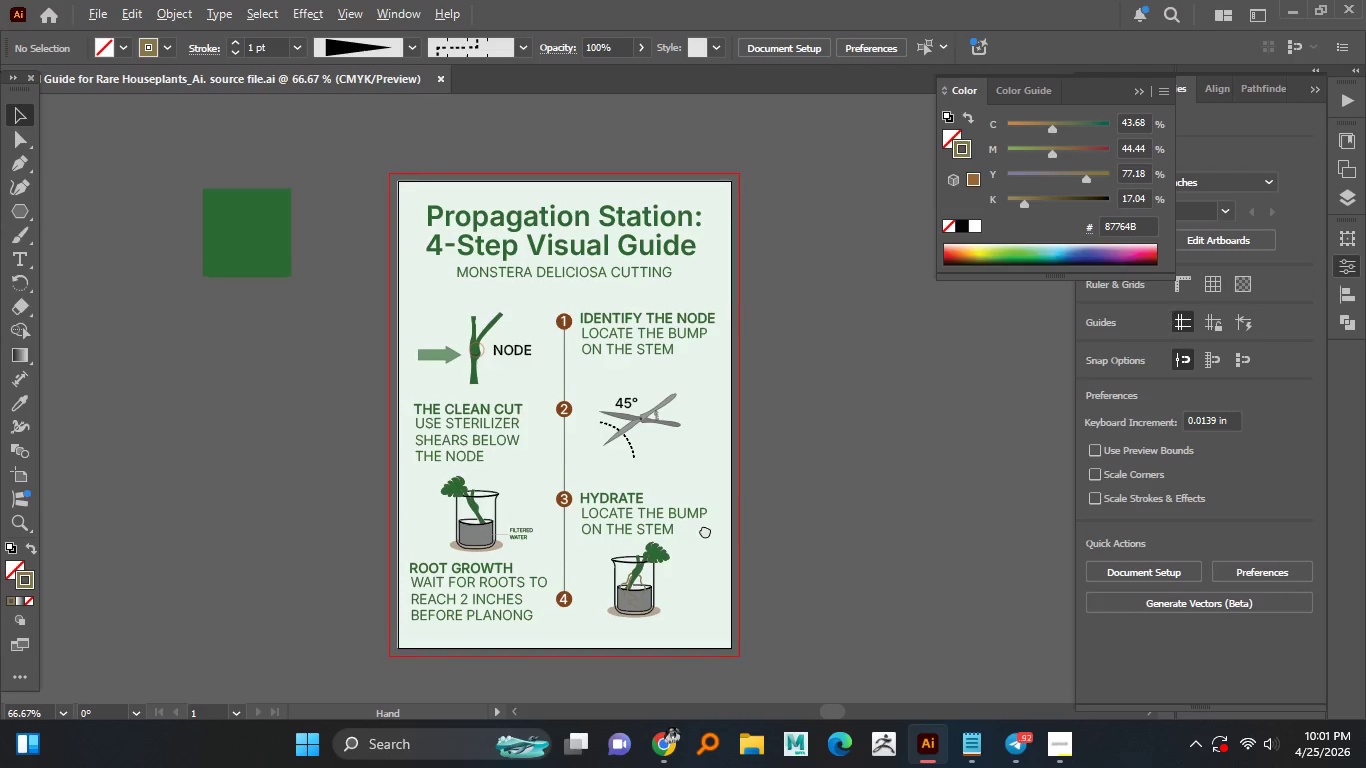 
hold_key(key=AltLeft, duration=1.5)
scroll: coordinate [683, 443], scroll_direction: up, amount: 1.0
 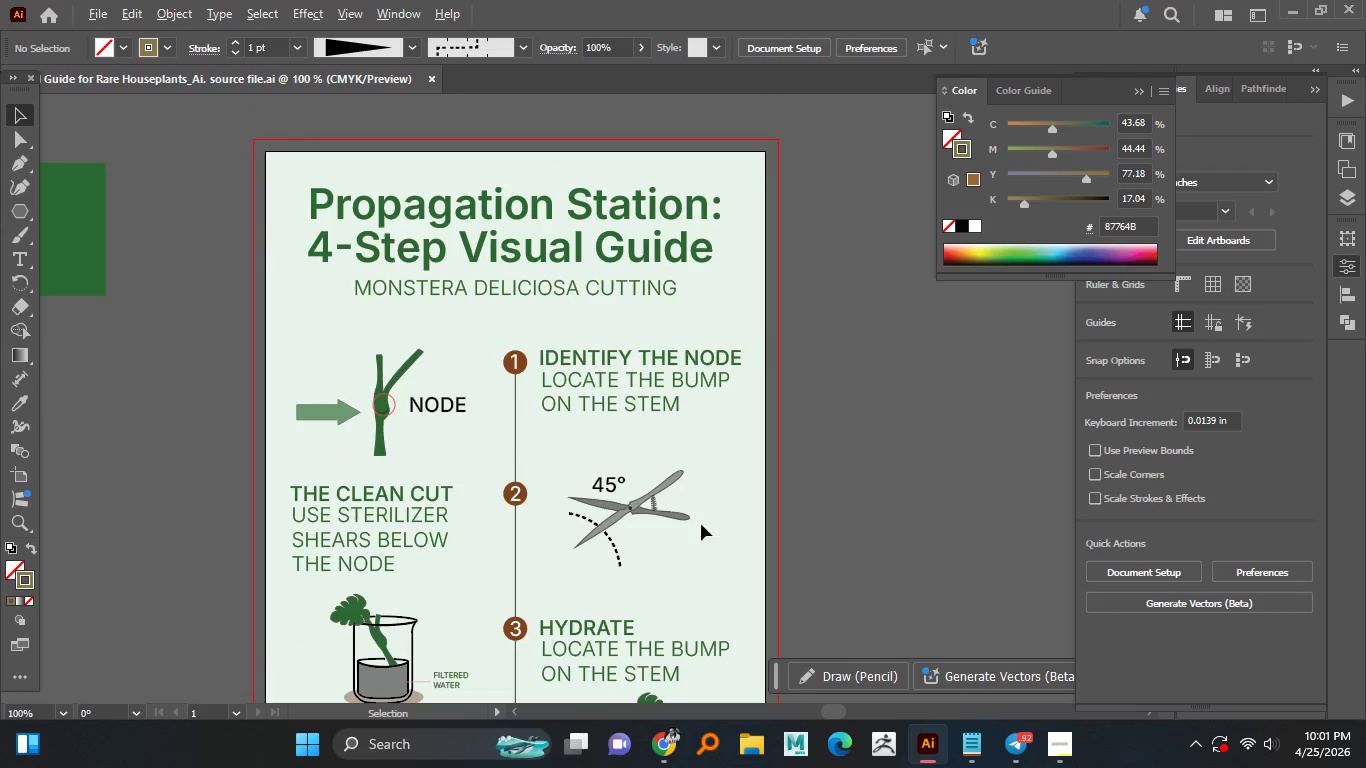 
hold_key(key=AltLeft, duration=1.5)
 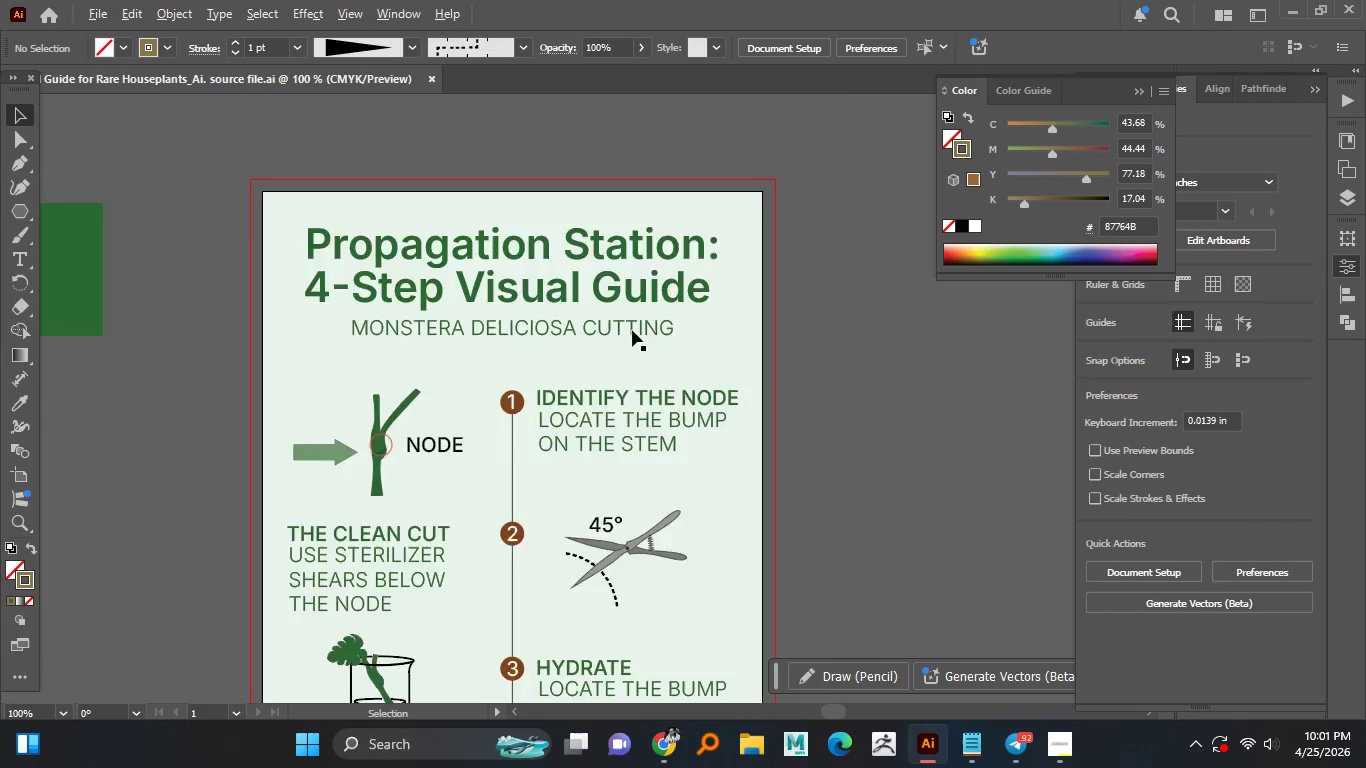 
hold_key(key=AltLeft, duration=1.5)
scroll: coordinate [632, 330], scroll_direction: up, amount: 1.0
 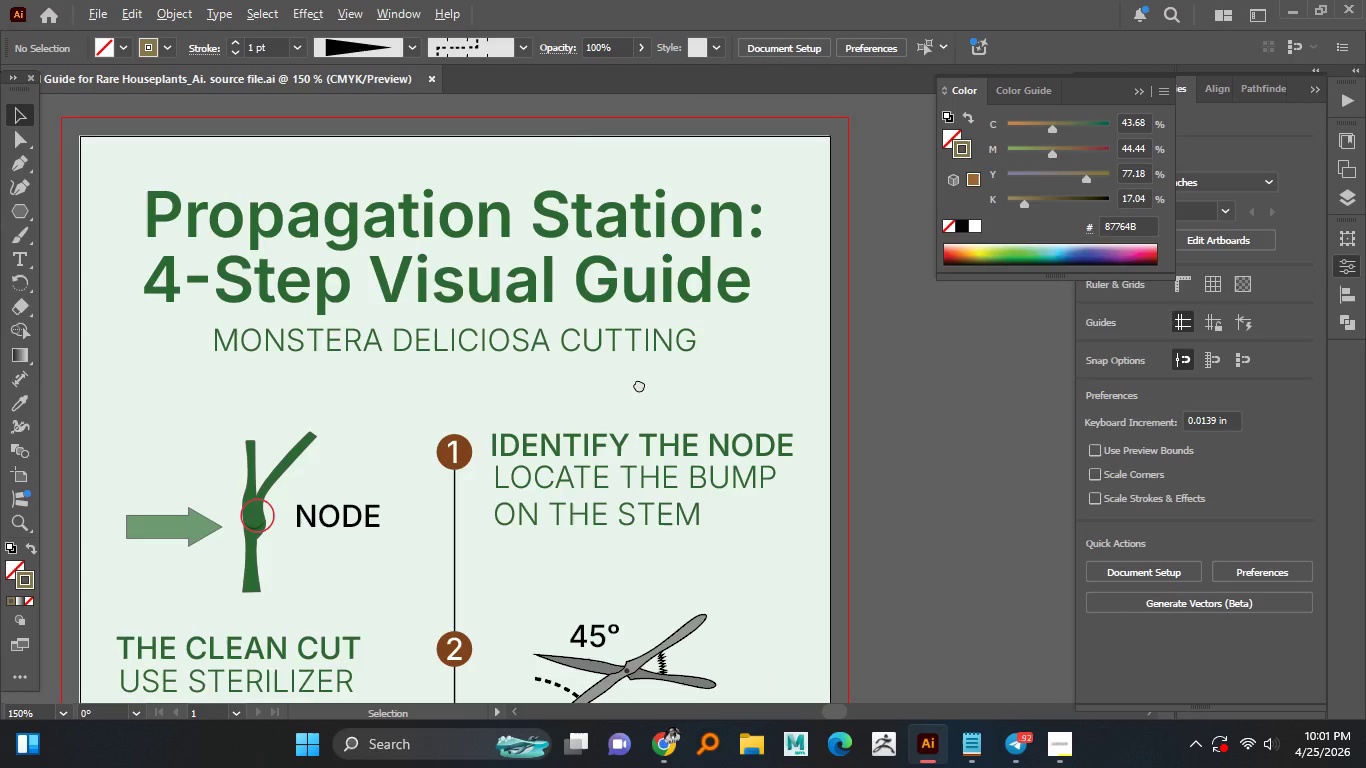 
hold_key(key=AltLeft, duration=1.5)
 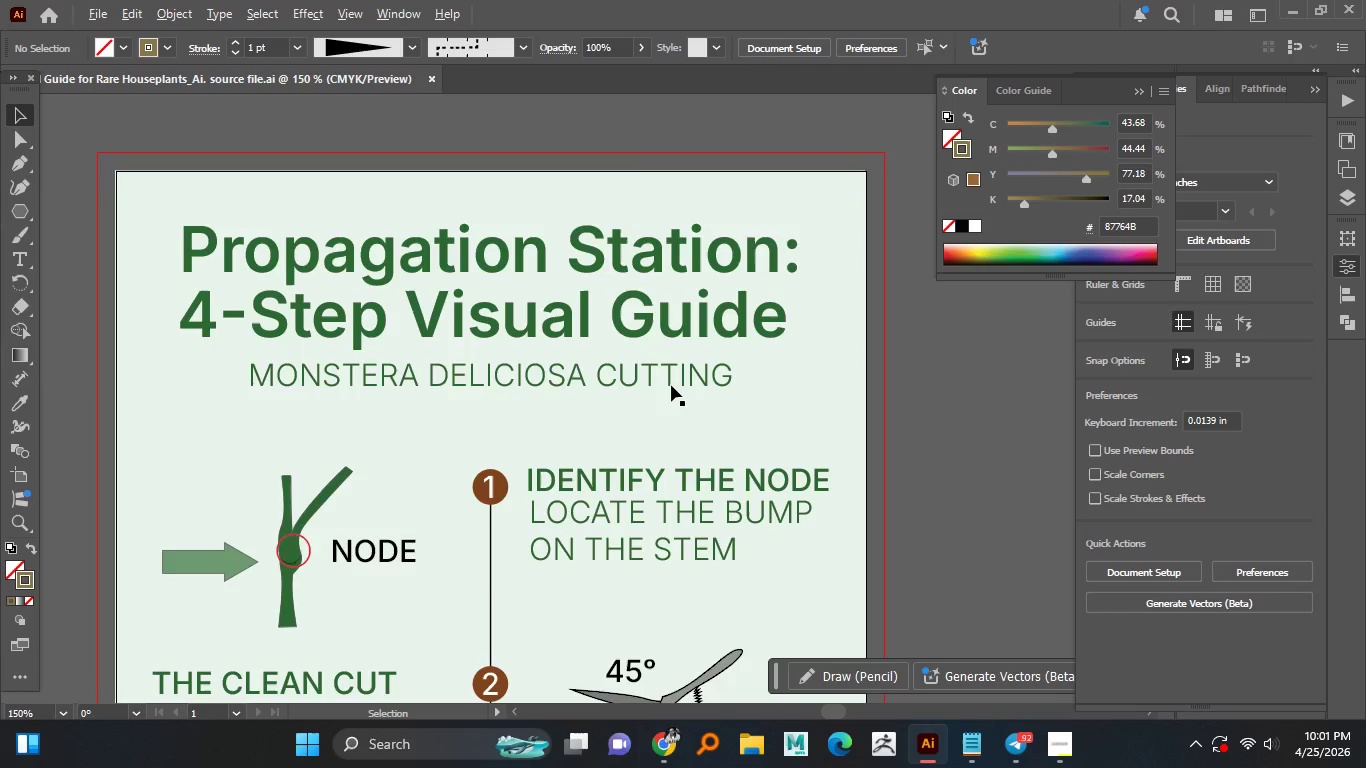 
hold_key(key=AltLeft, duration=1.5)
scroll: coordinate [671, 385], scroll_direction: down, amount: 1.0
 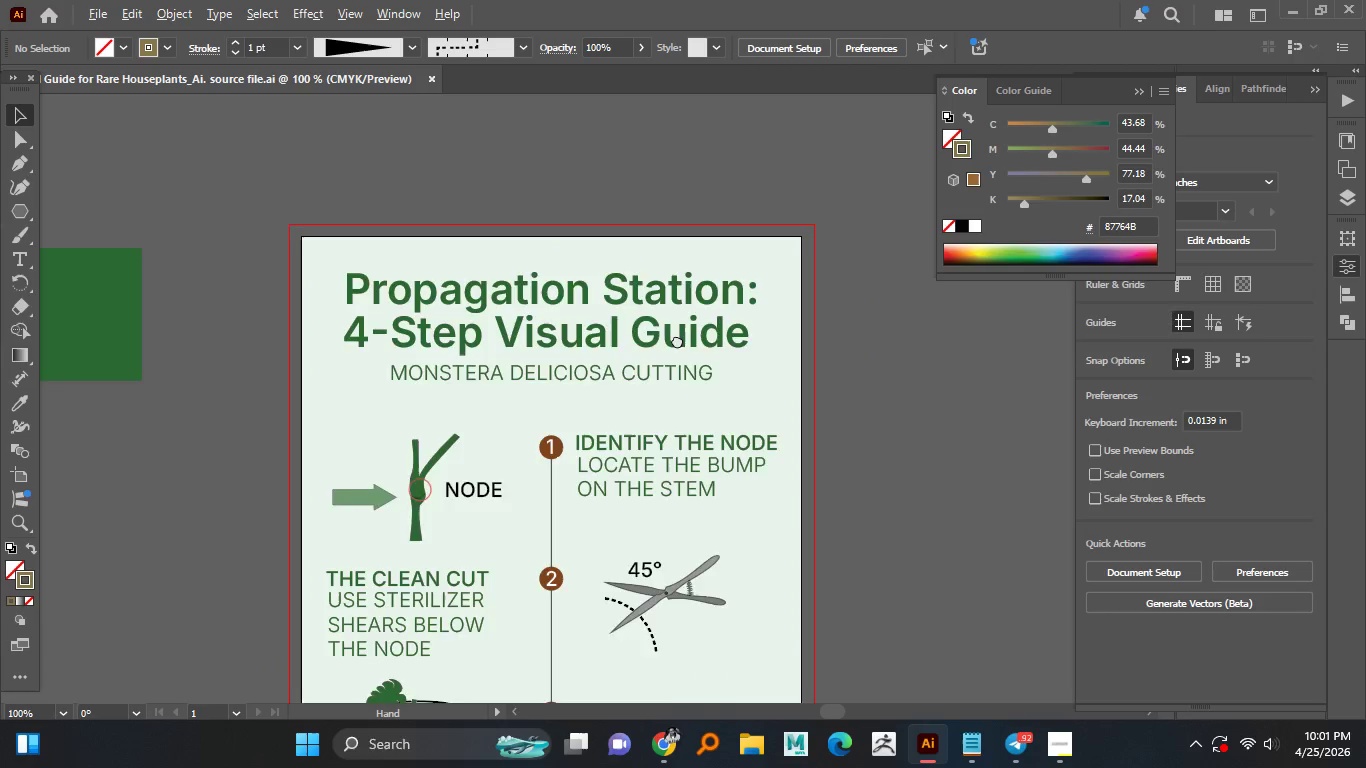 
hold_key(key=AltLeft, duration=0.44)
 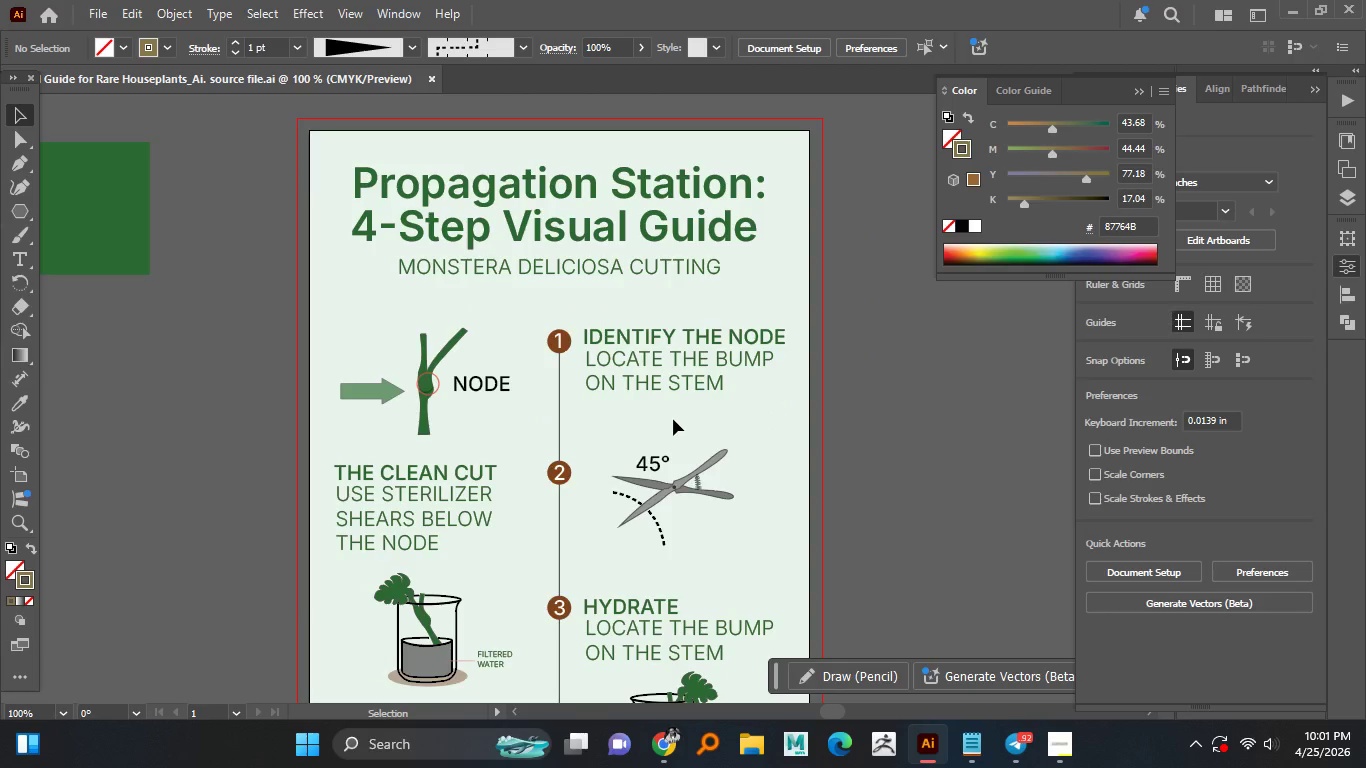 
hold_key(key=AltLeft, duration=0.64)
 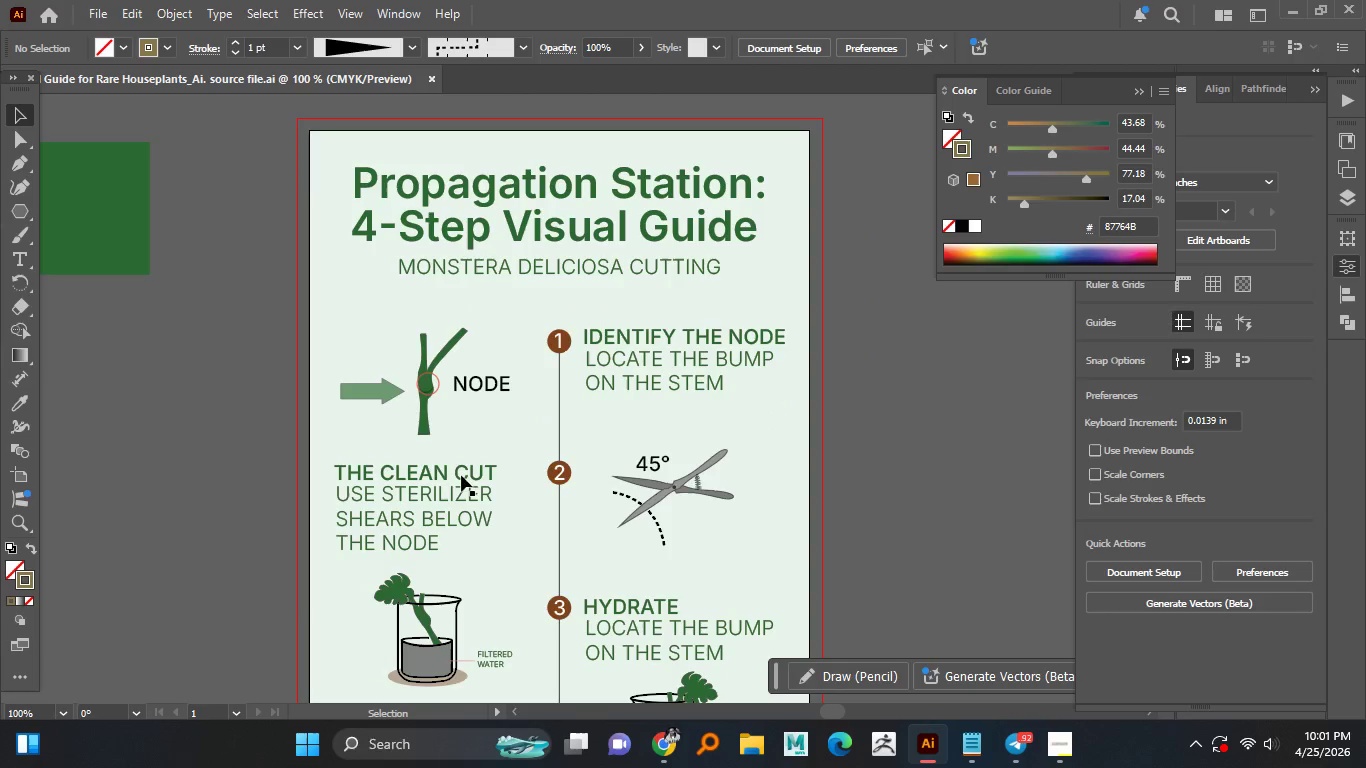 
left_click([461, 475])
 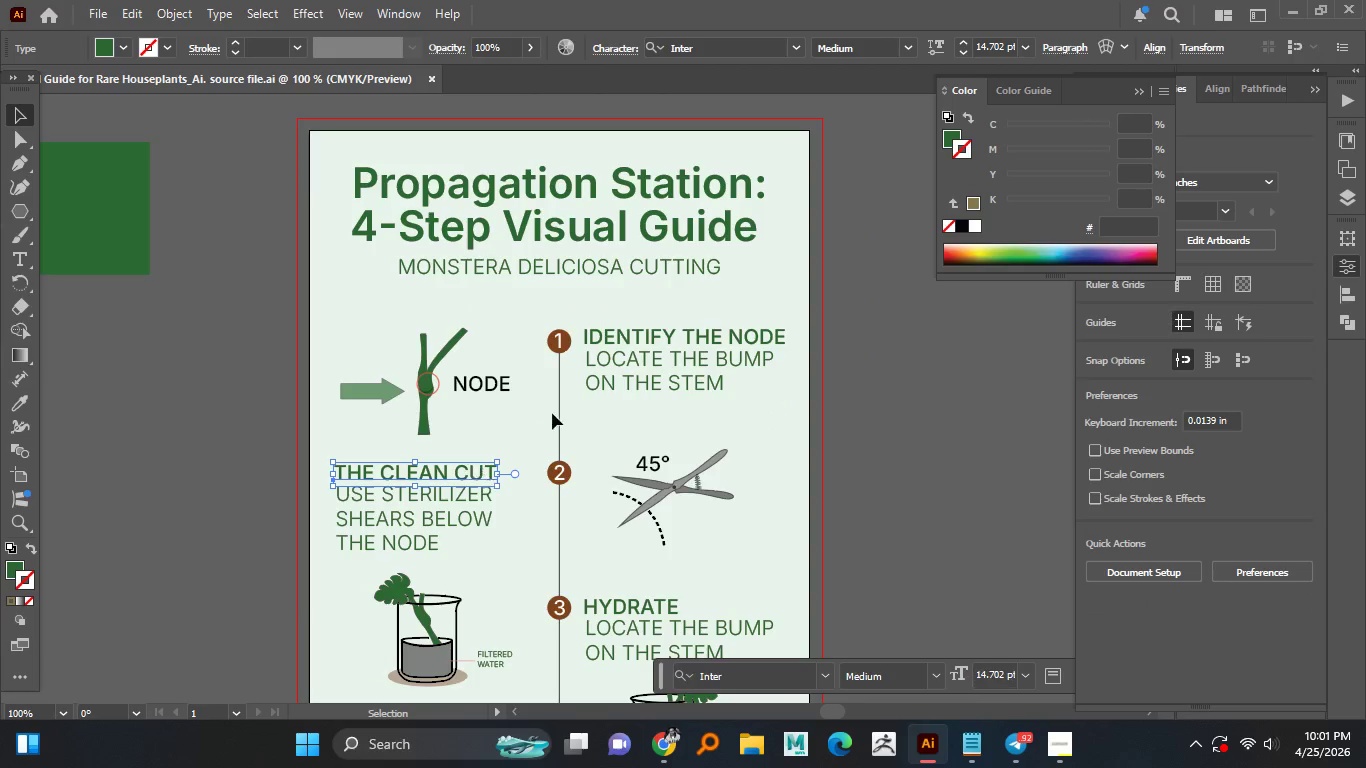 
hold_key(key=ShiftLeft, duration=1.52)
 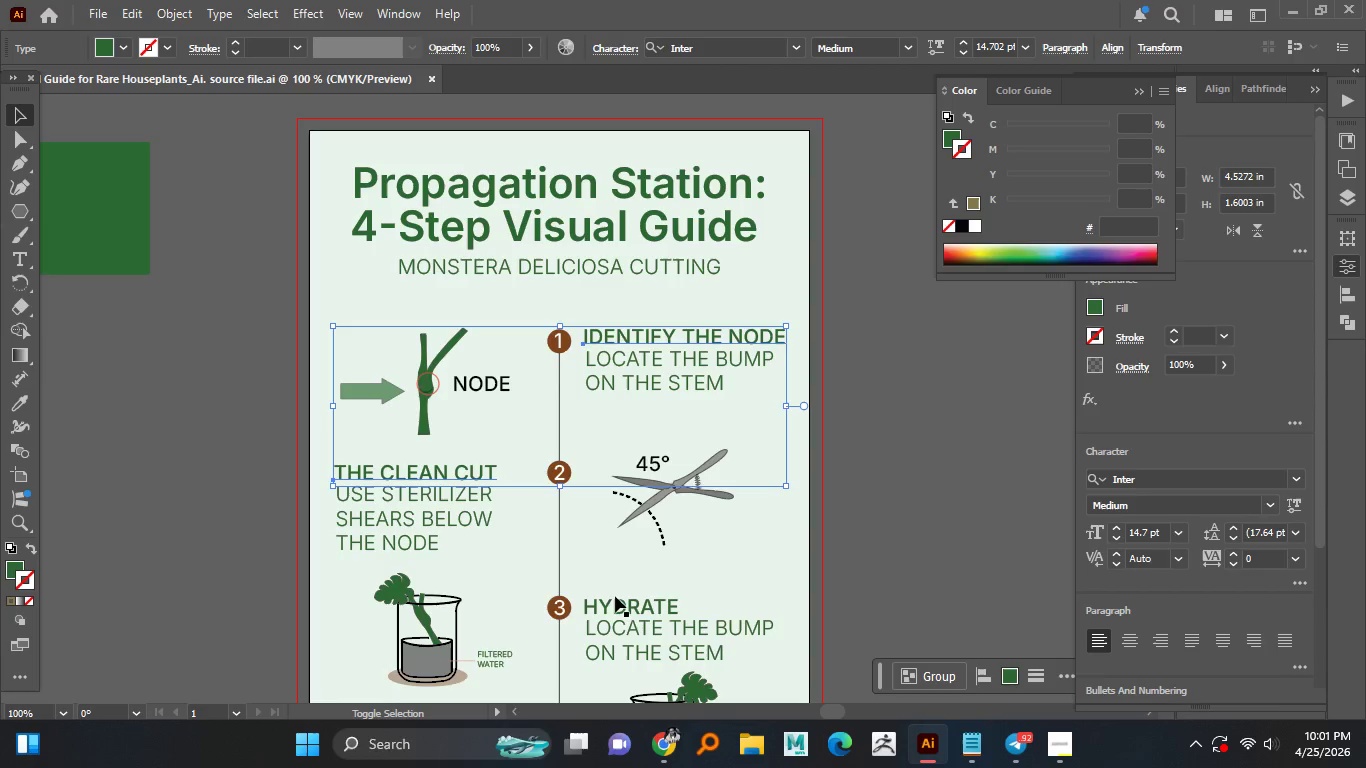 
hold_key(key=ShiftLeft, duration=1.45)
left_click([615, 595])
 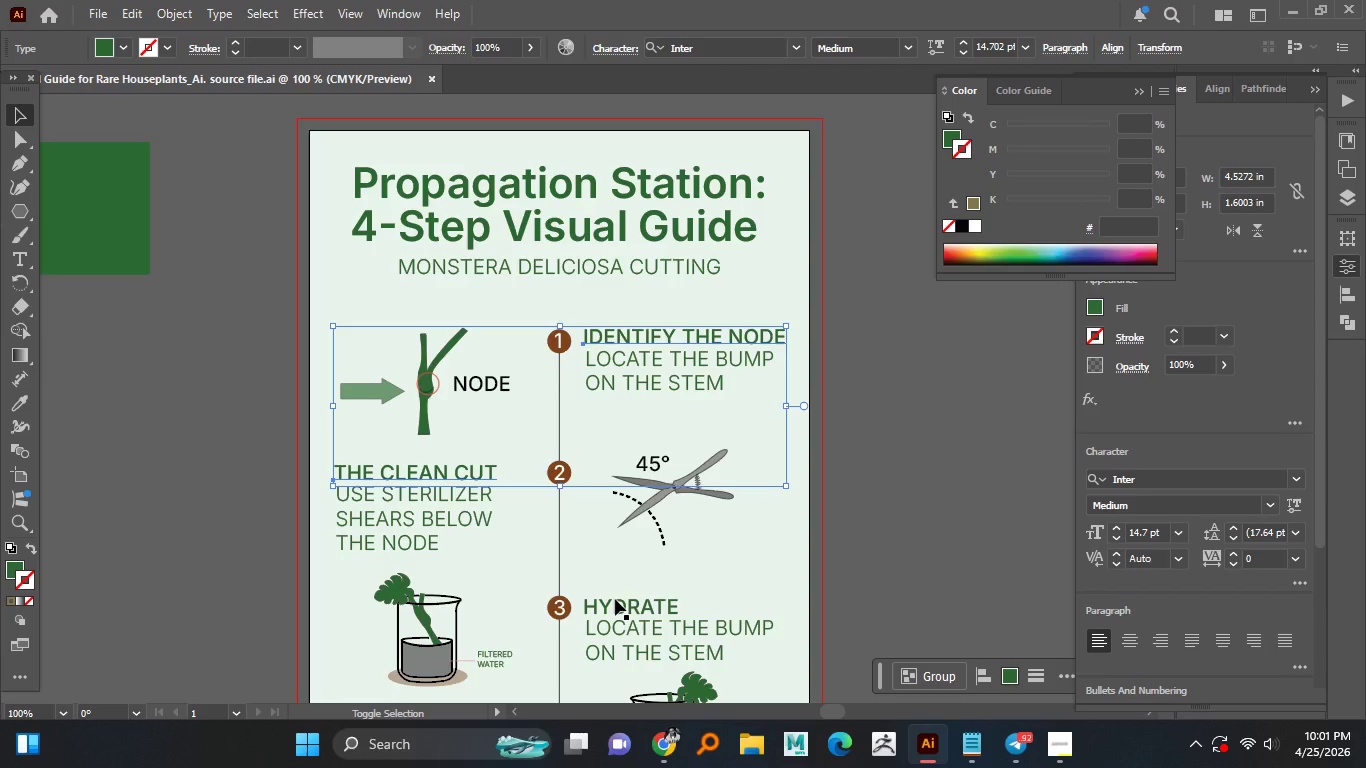 
left_click([615, 600])
 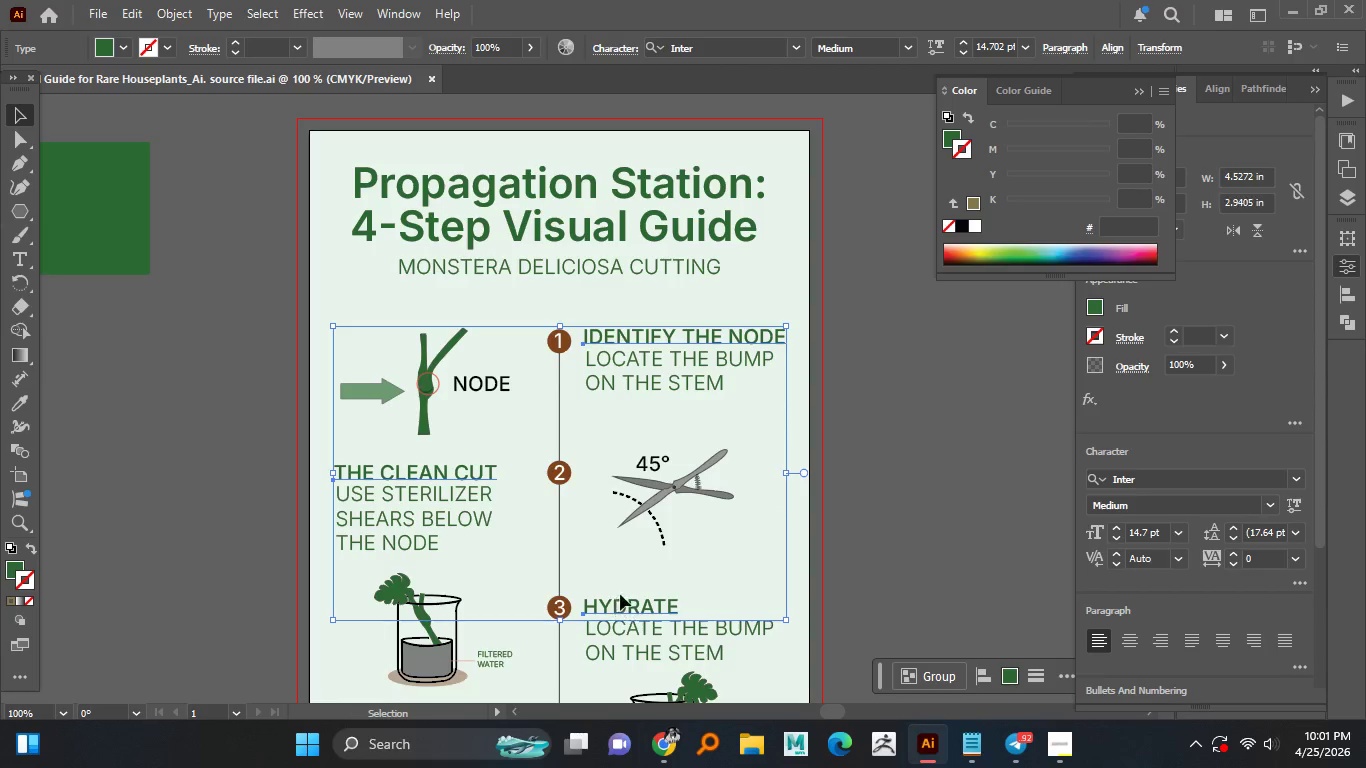 
hold_key(key=AltLeft, duration=0.69)
 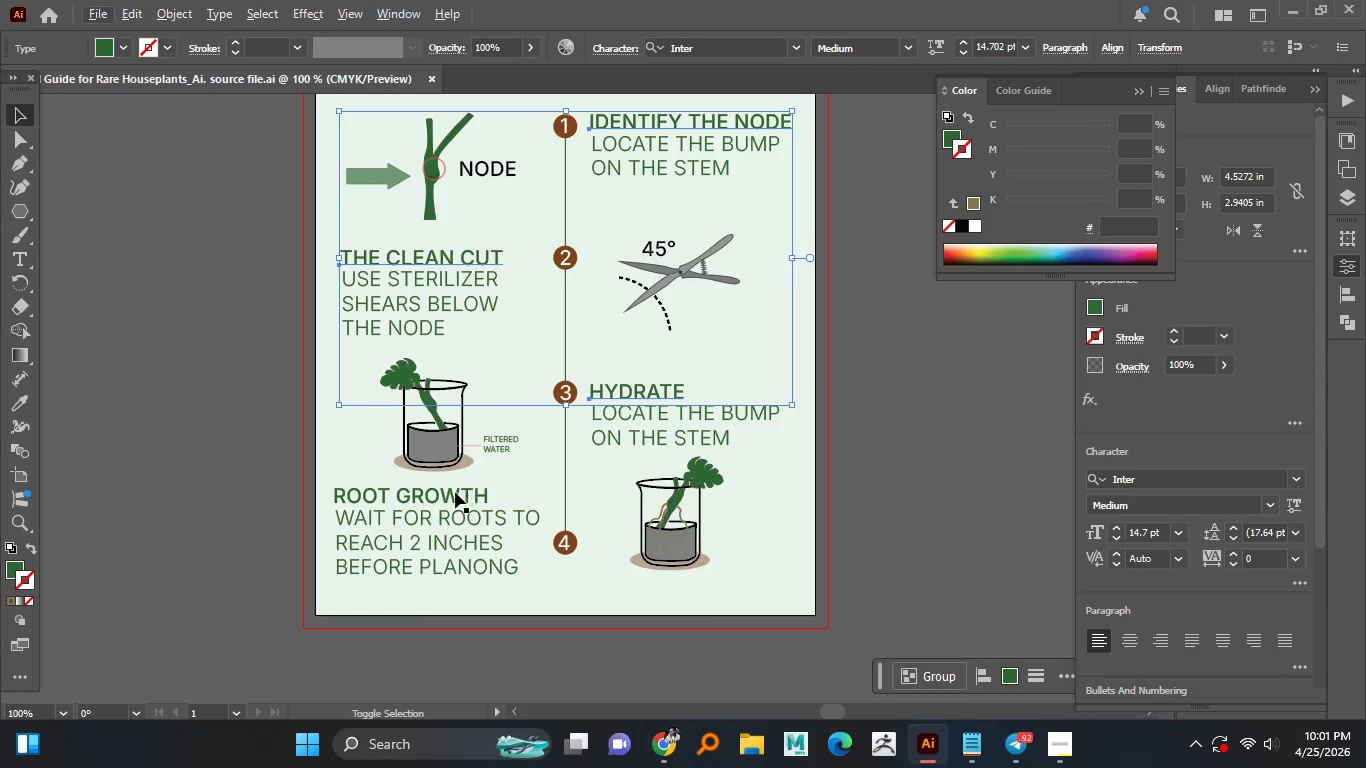 
hold_key(key=ShiftLeft, duration=0.77)
left_click([455, 495])
 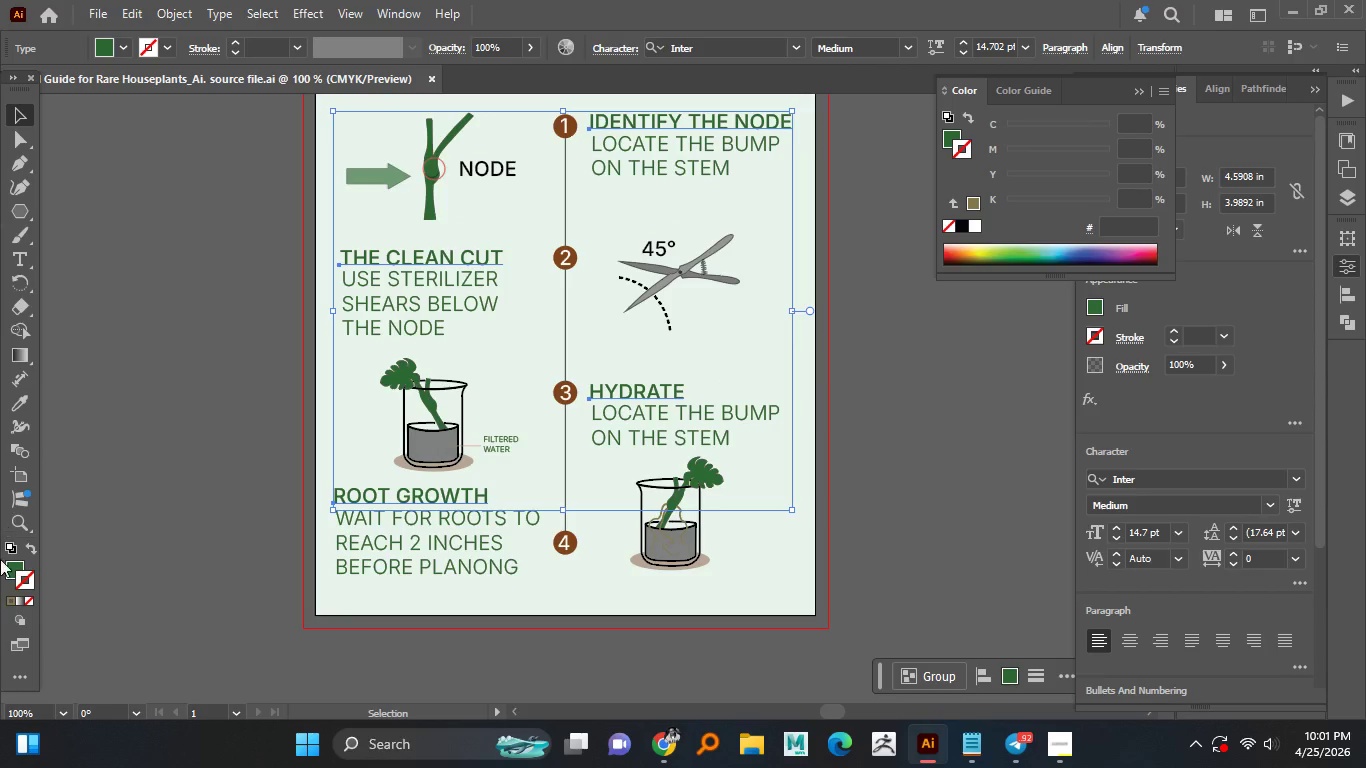 
left_click([12, 557])
 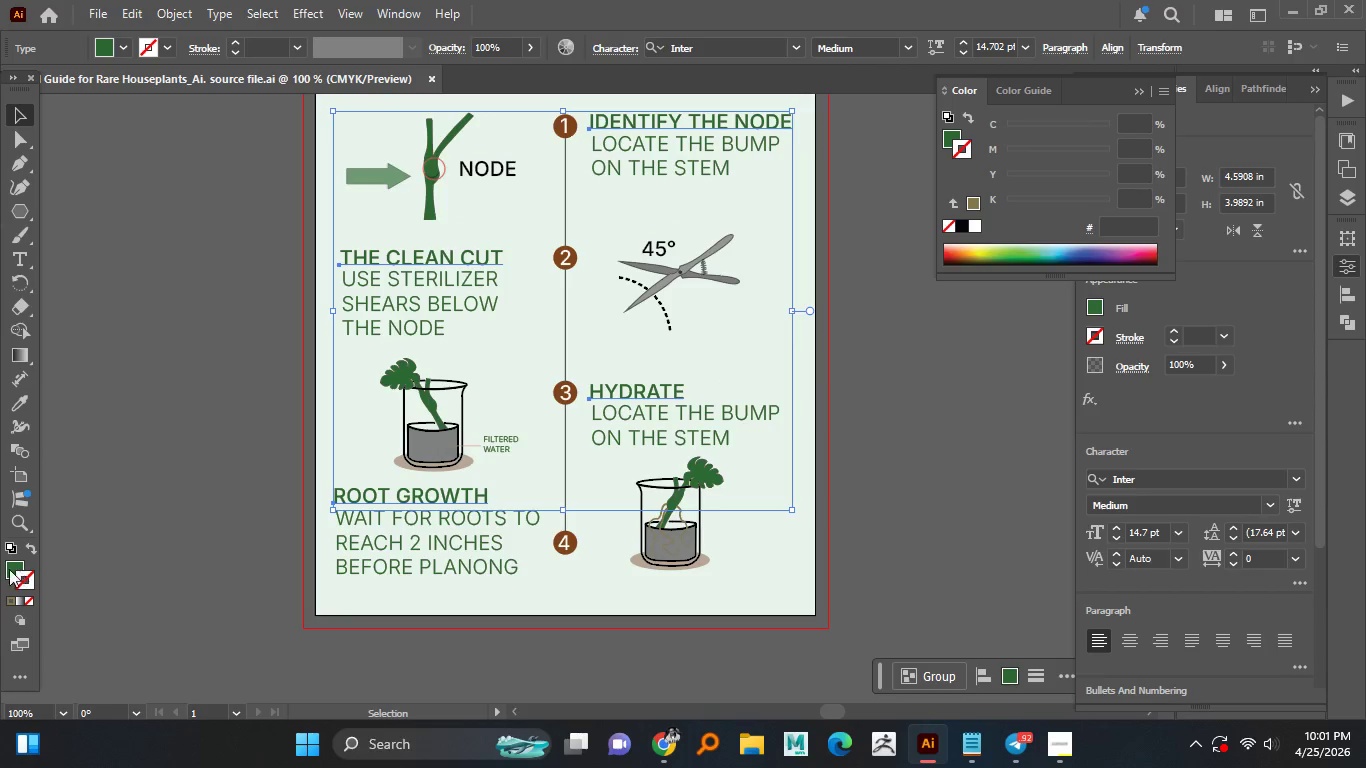 
left_click([2, 569])
 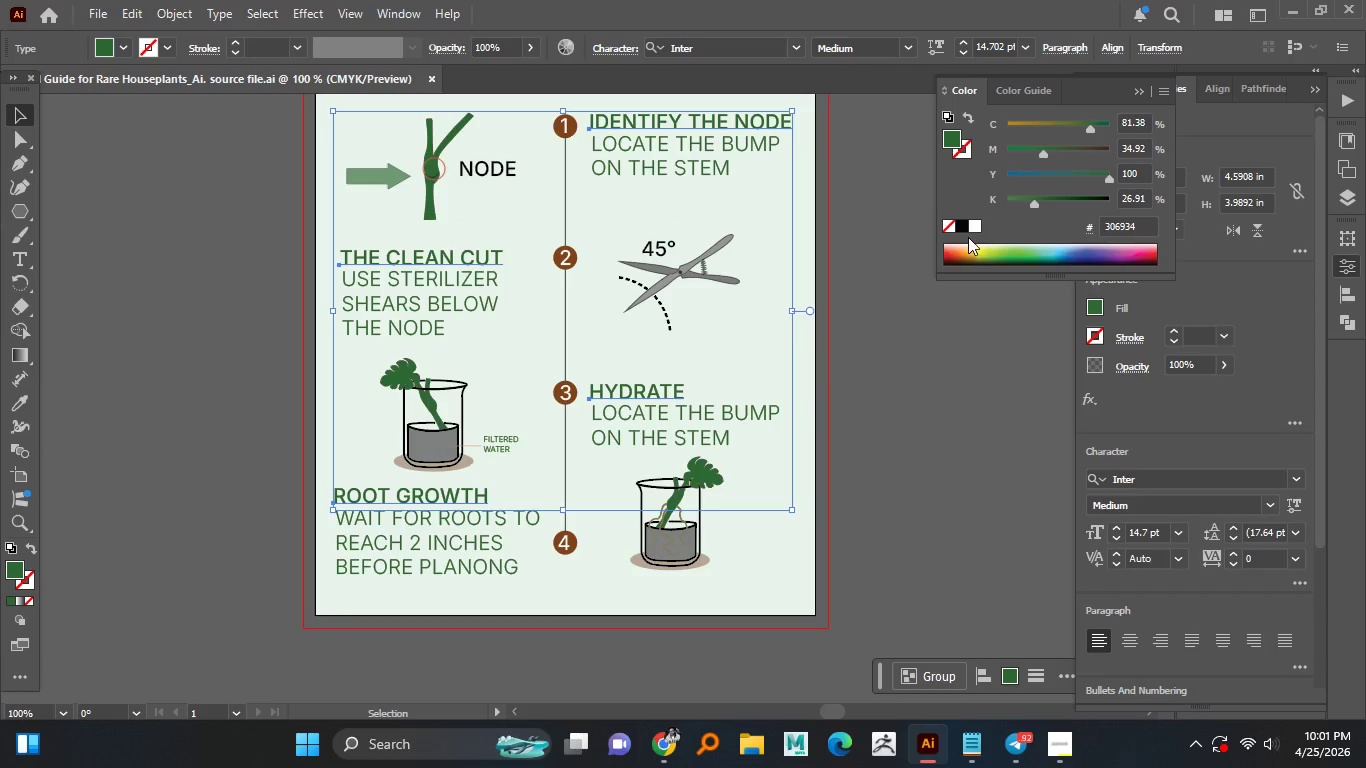 
left_click([967, 229])
 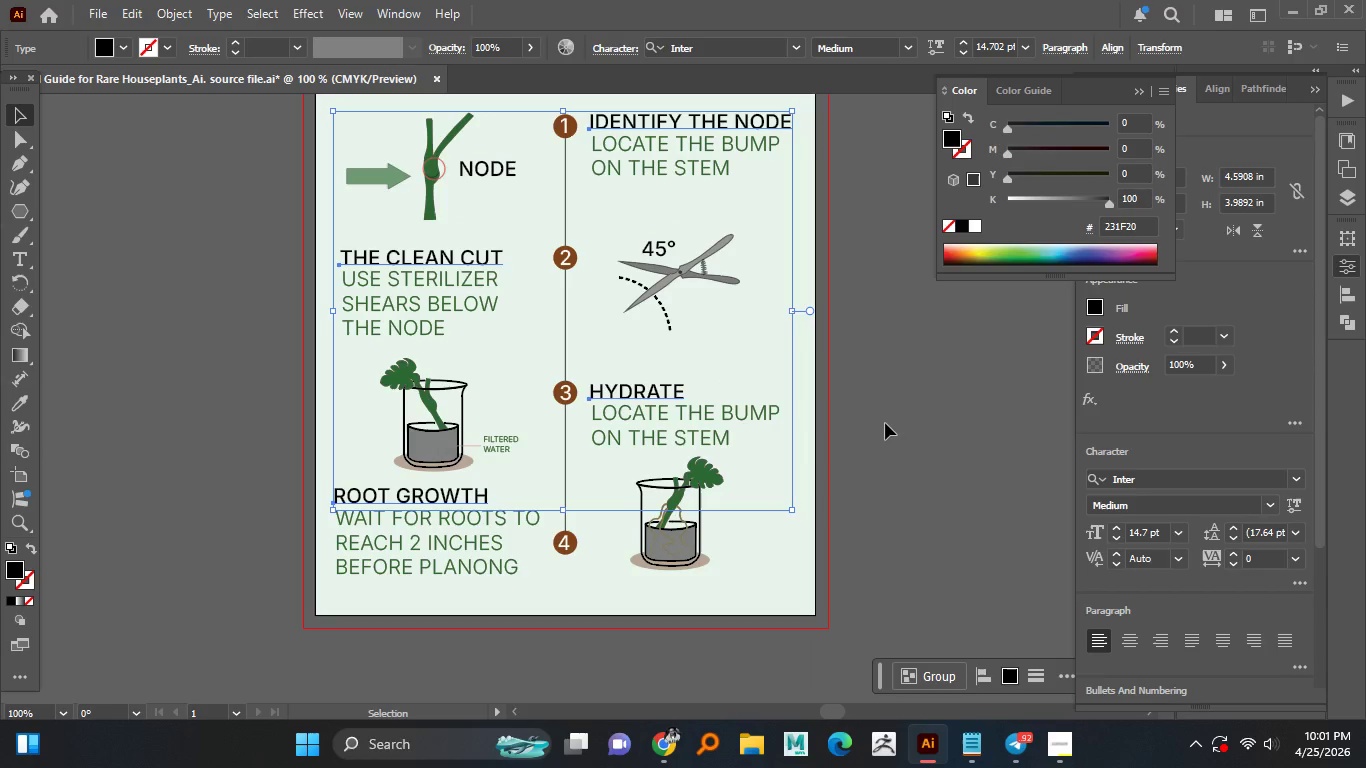 
left_click([885, 427])
 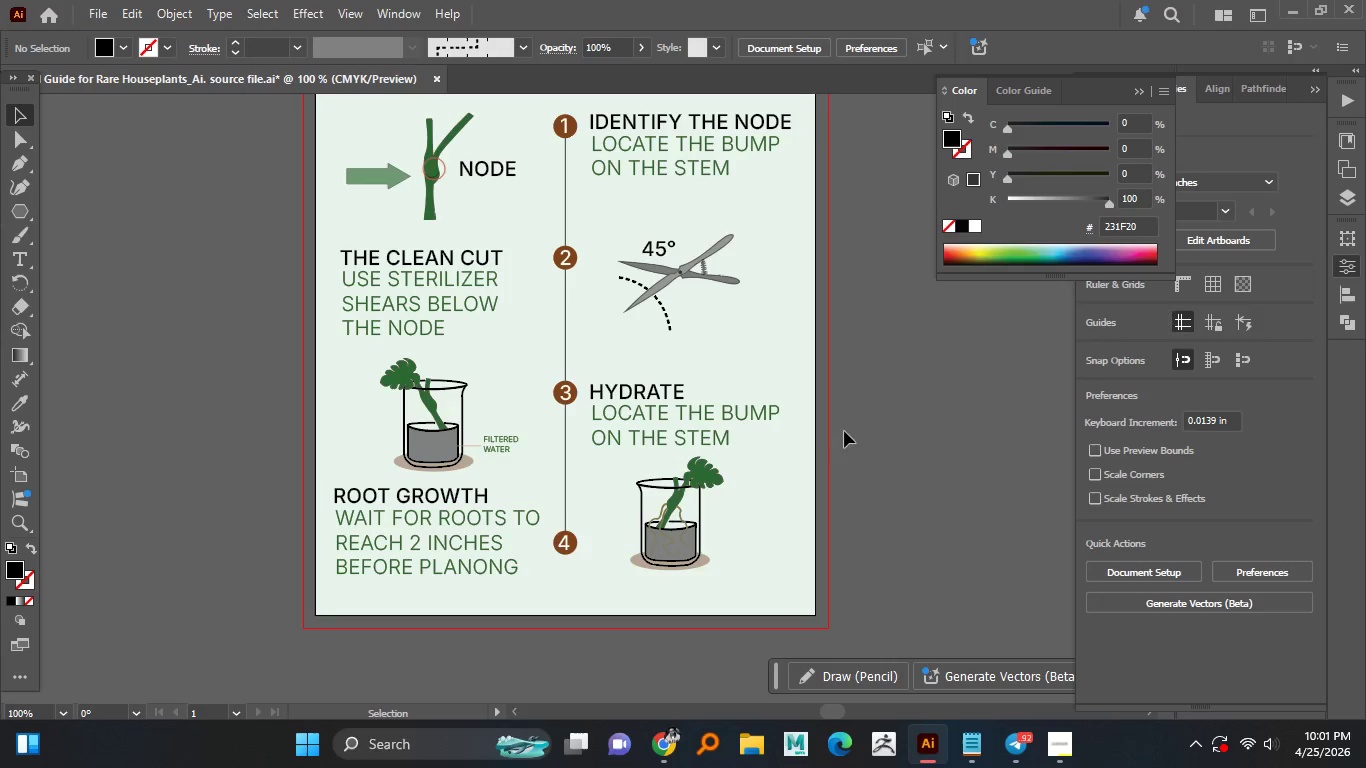 
hold_key(key=AltLeft, duration=1.03)
scroll: coordinate [675, 396], scroll_direction: up, amount: 2.0
 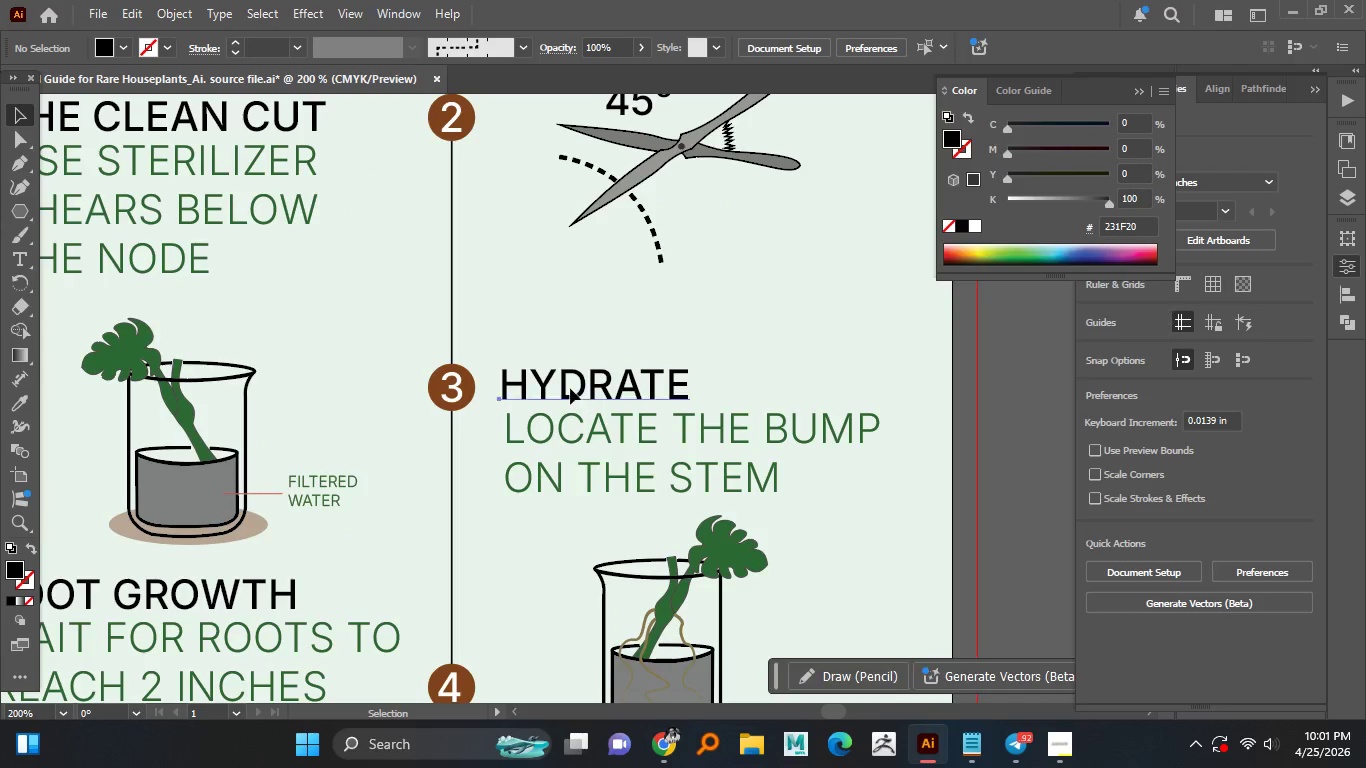 
hold_key(key=ShiftLeft, duration=1.53)
 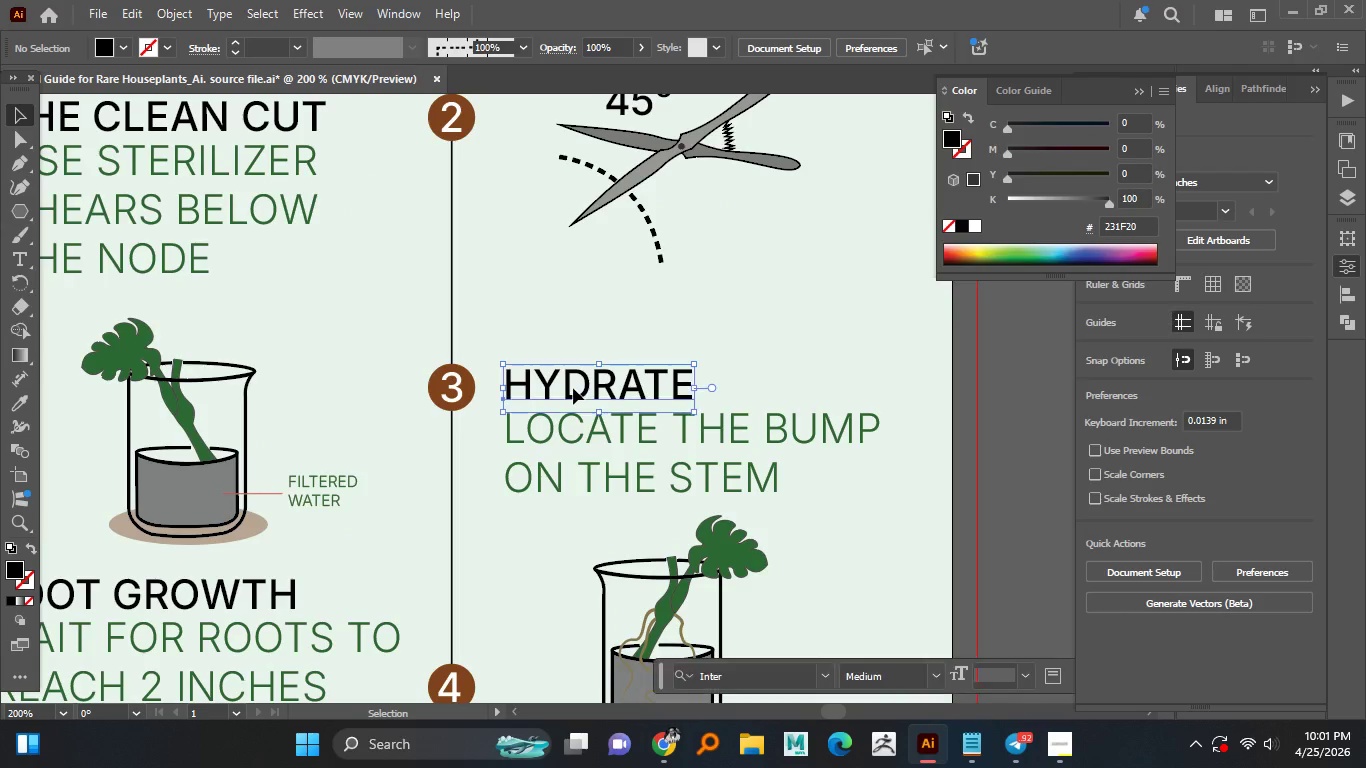 
hold_key(key=ShiftLeft, duration=0.61)
 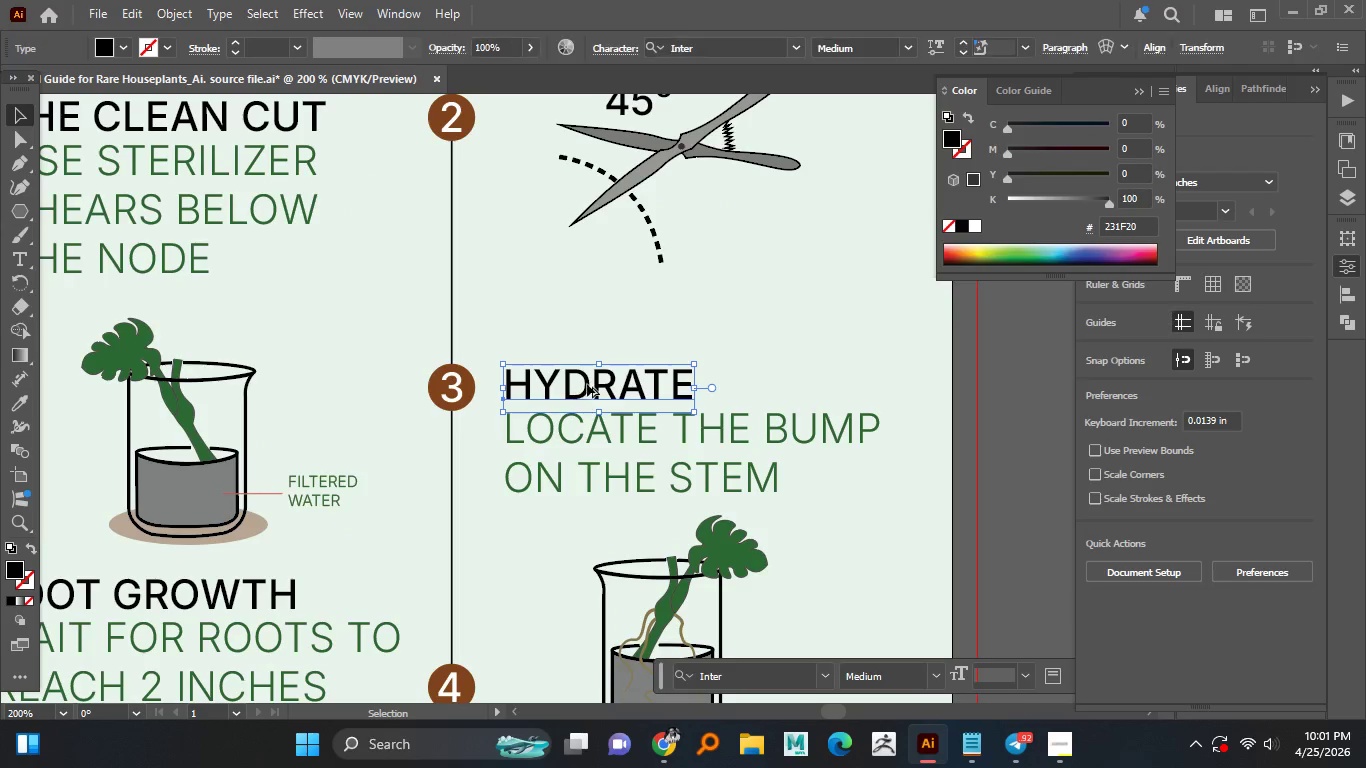 
hold_key(key=AltLeft, duration=0.8)
 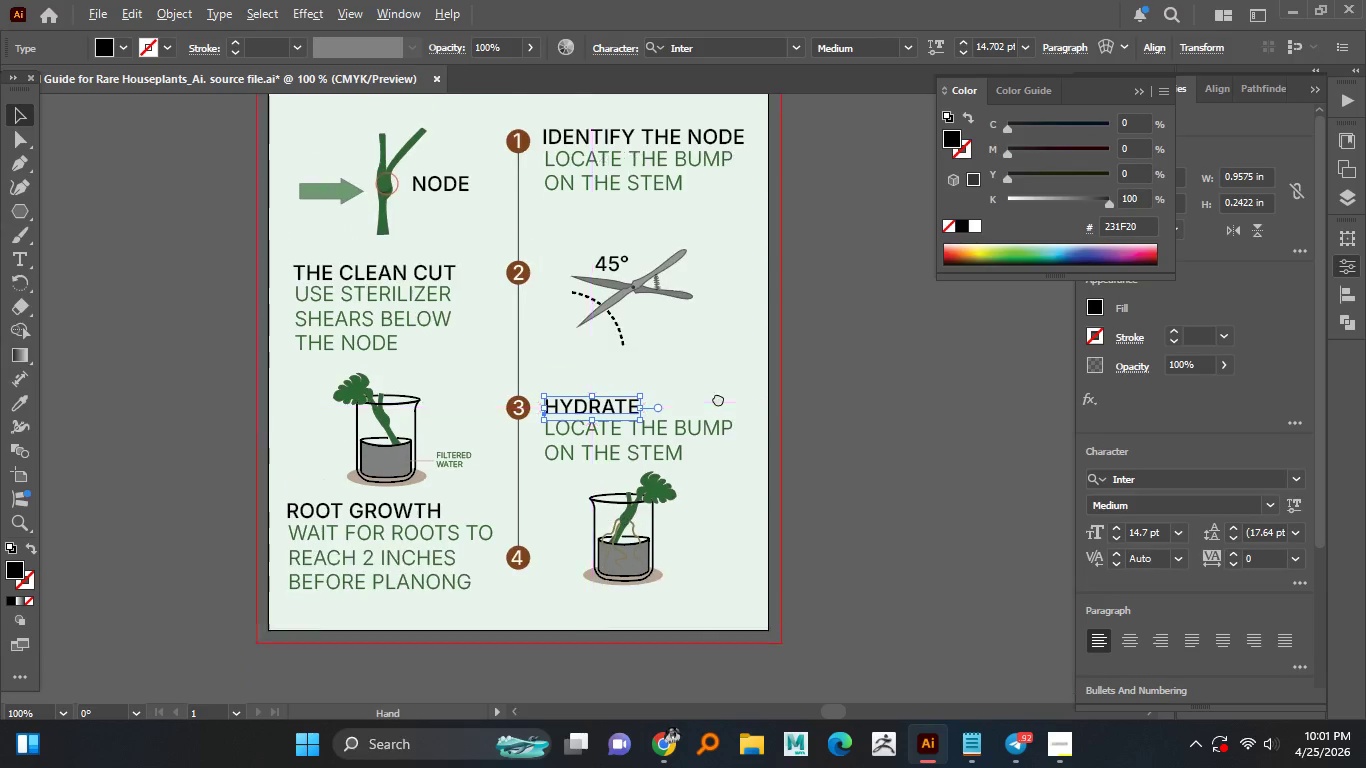 
hold_key(key=AltLeft, duration=1.5)
 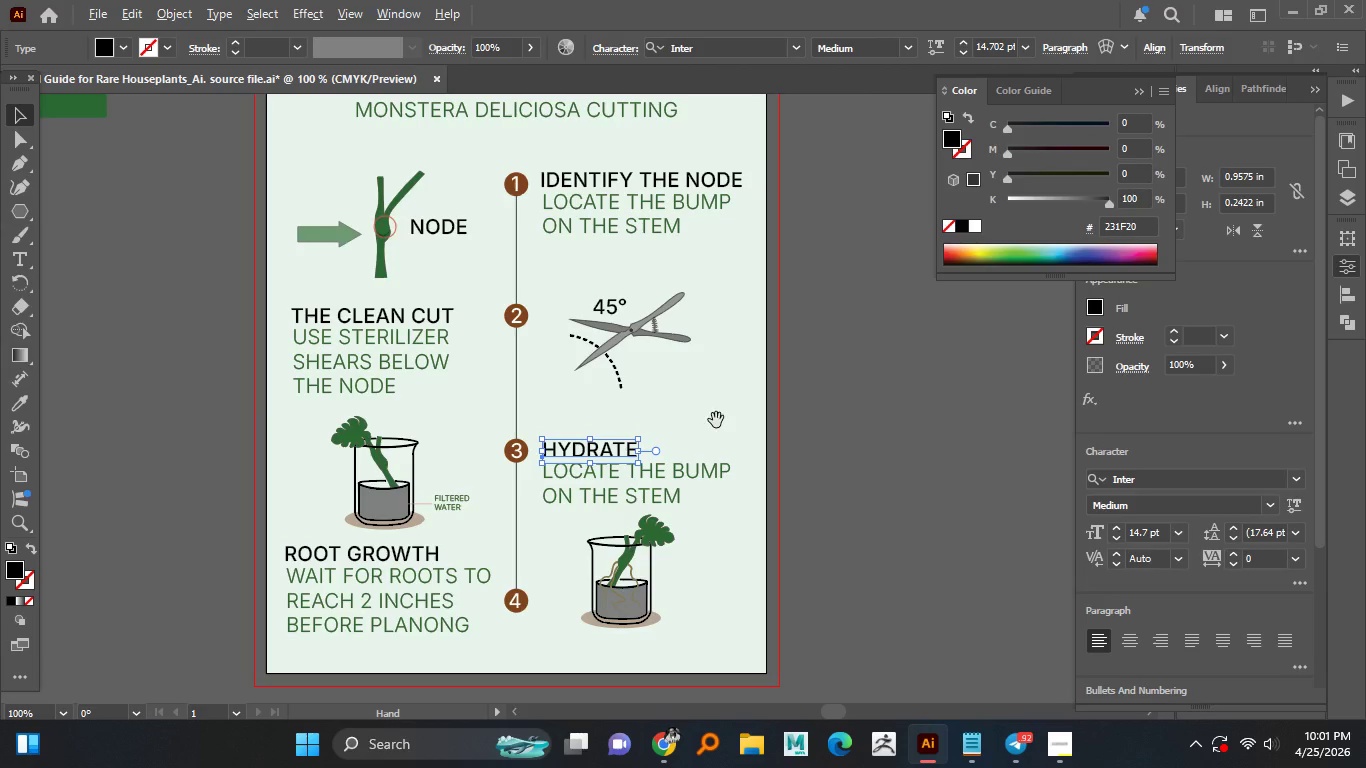 
scroll: coordinate [588, 382], scroll_direction: down, amount: 2.0
 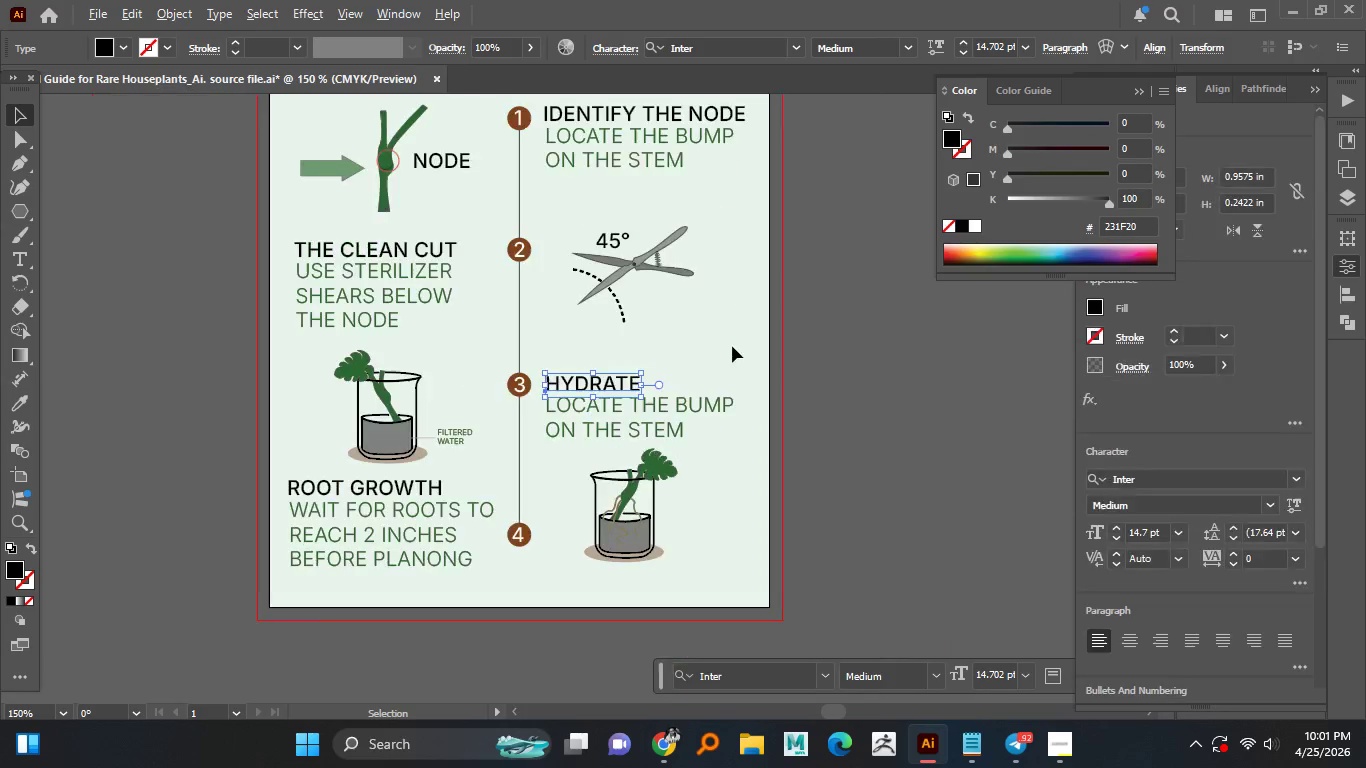 
hold_key(key=AltLeft, duration=0.77)
 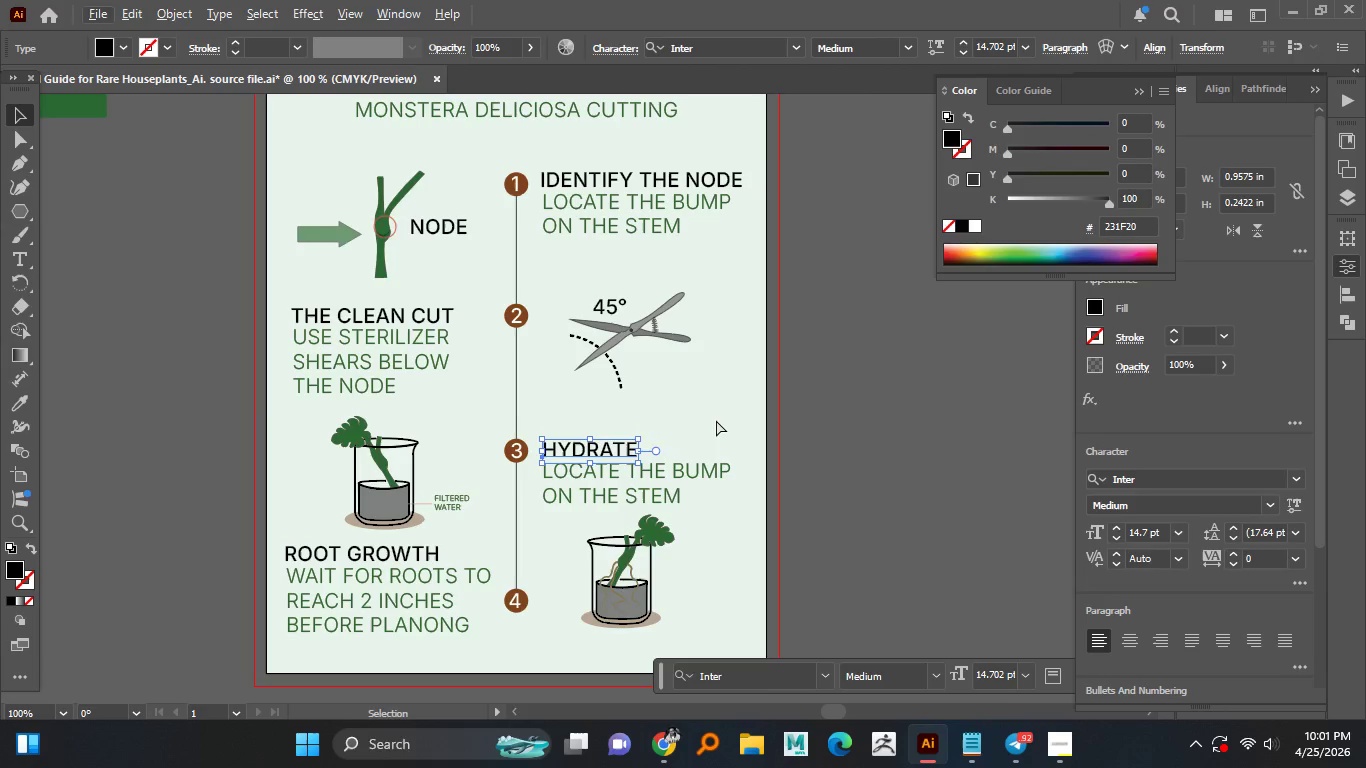 
key(Control+Z)
 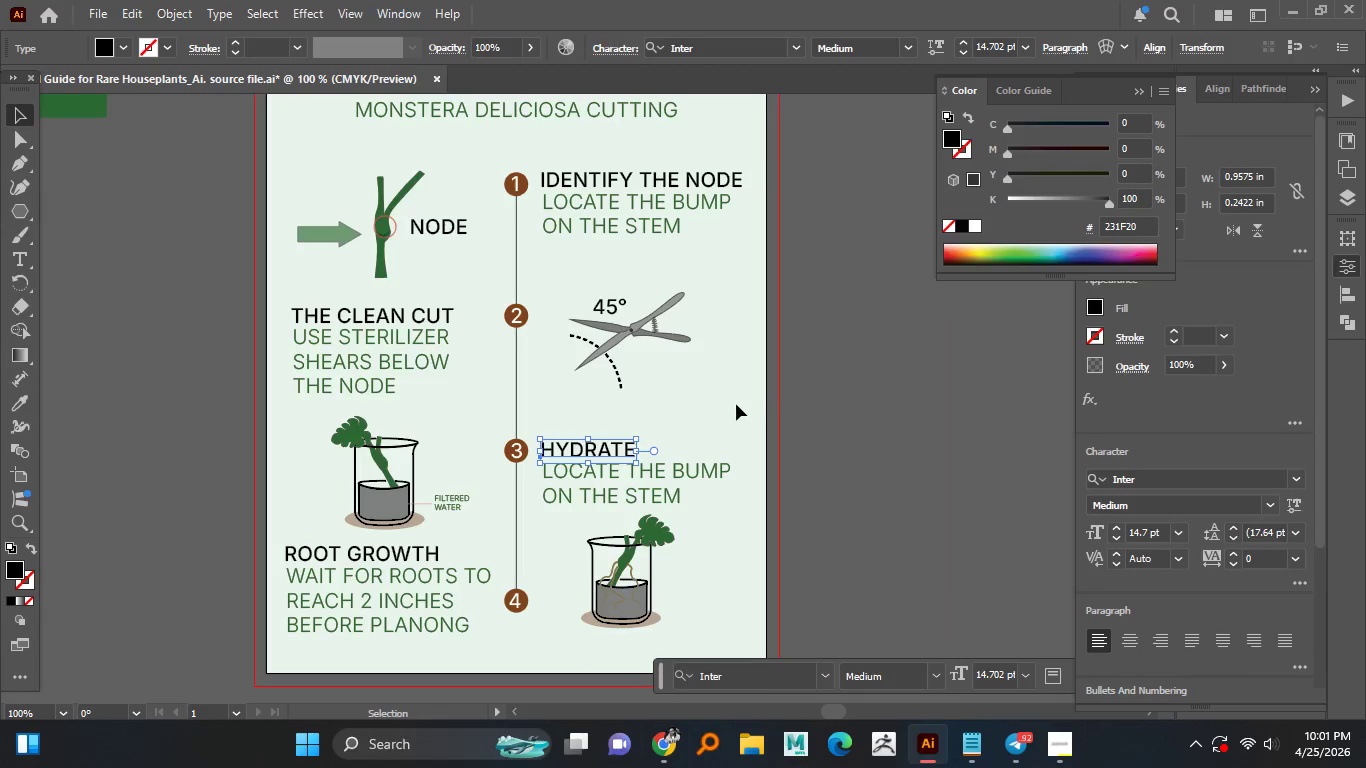 
left_click([736, 404])
 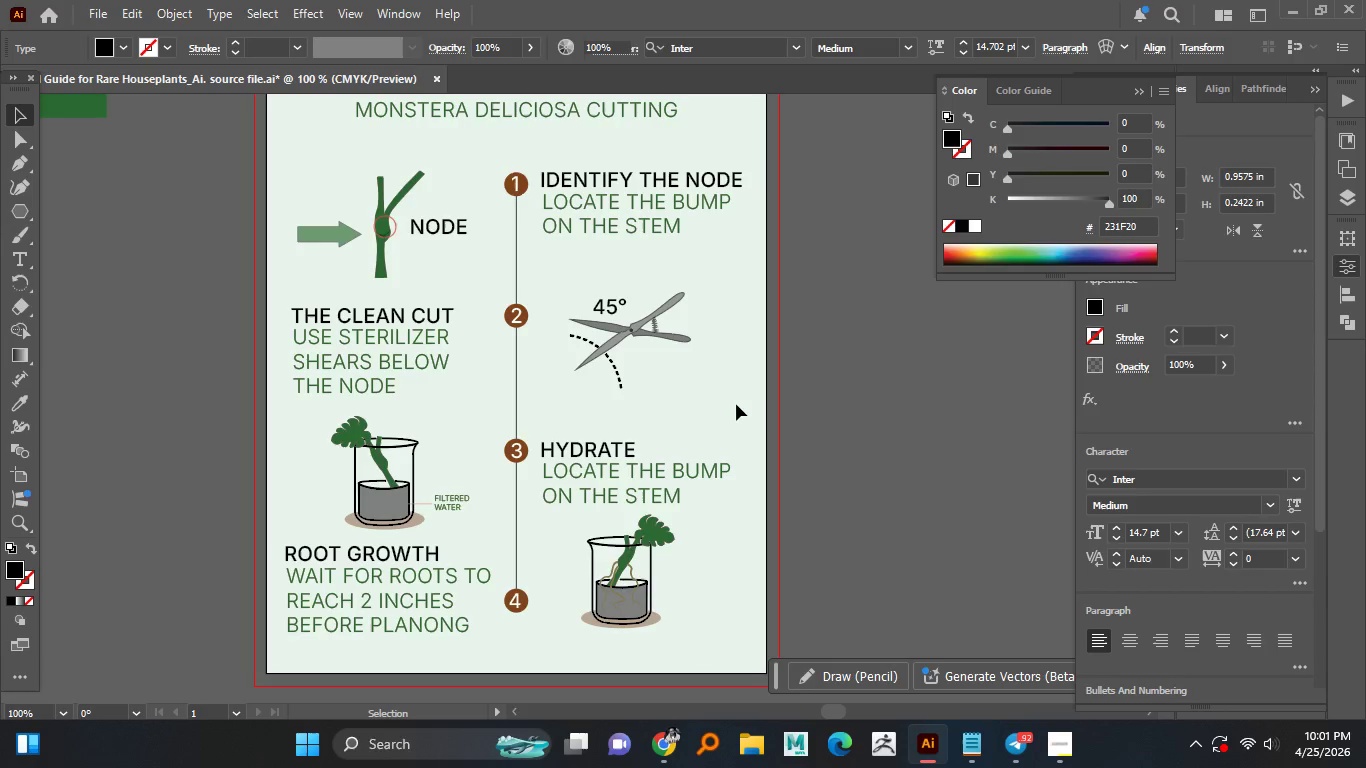 
hold_key(key=AltLeft, duration=1.52)
 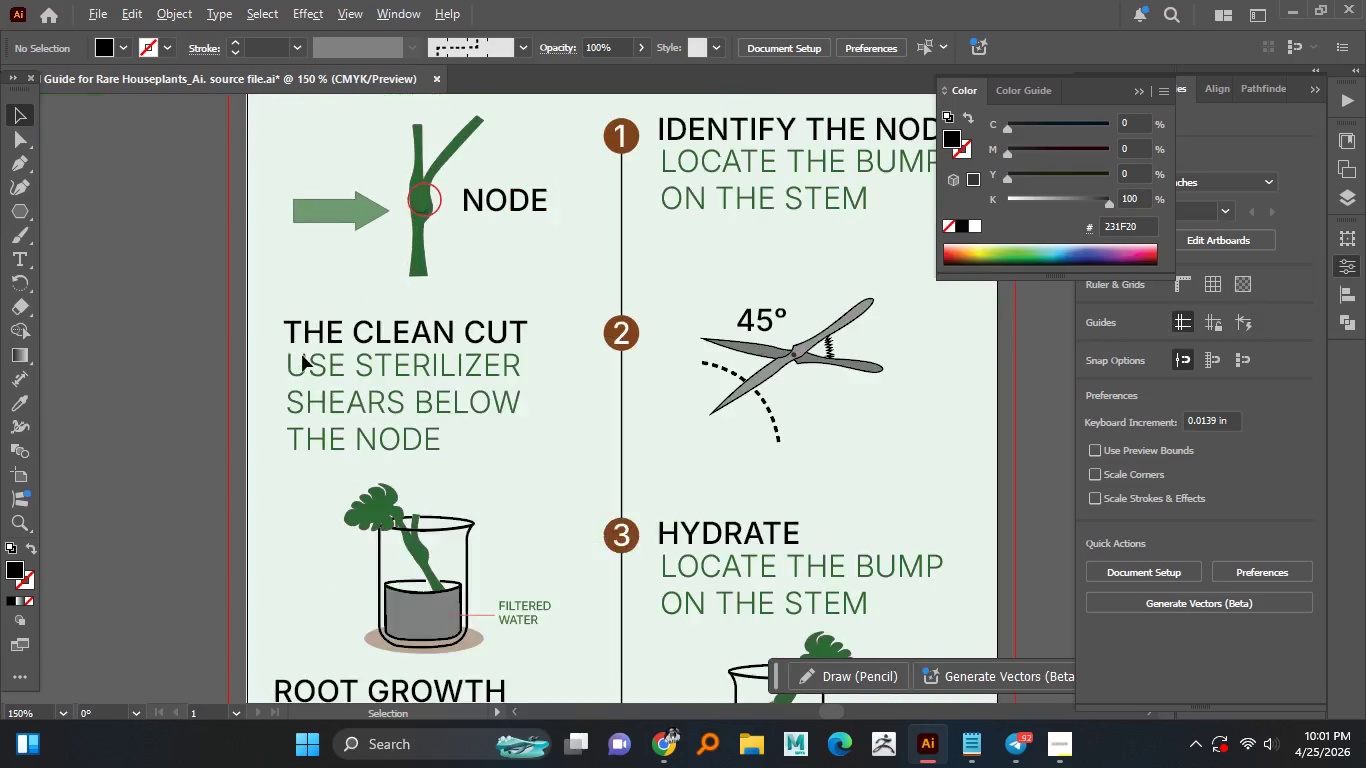 
hold_key(key=AltLeft, duration=1.5)
scroll: coordinate [302, 355], scroll_direction: up, amount: 2.0
 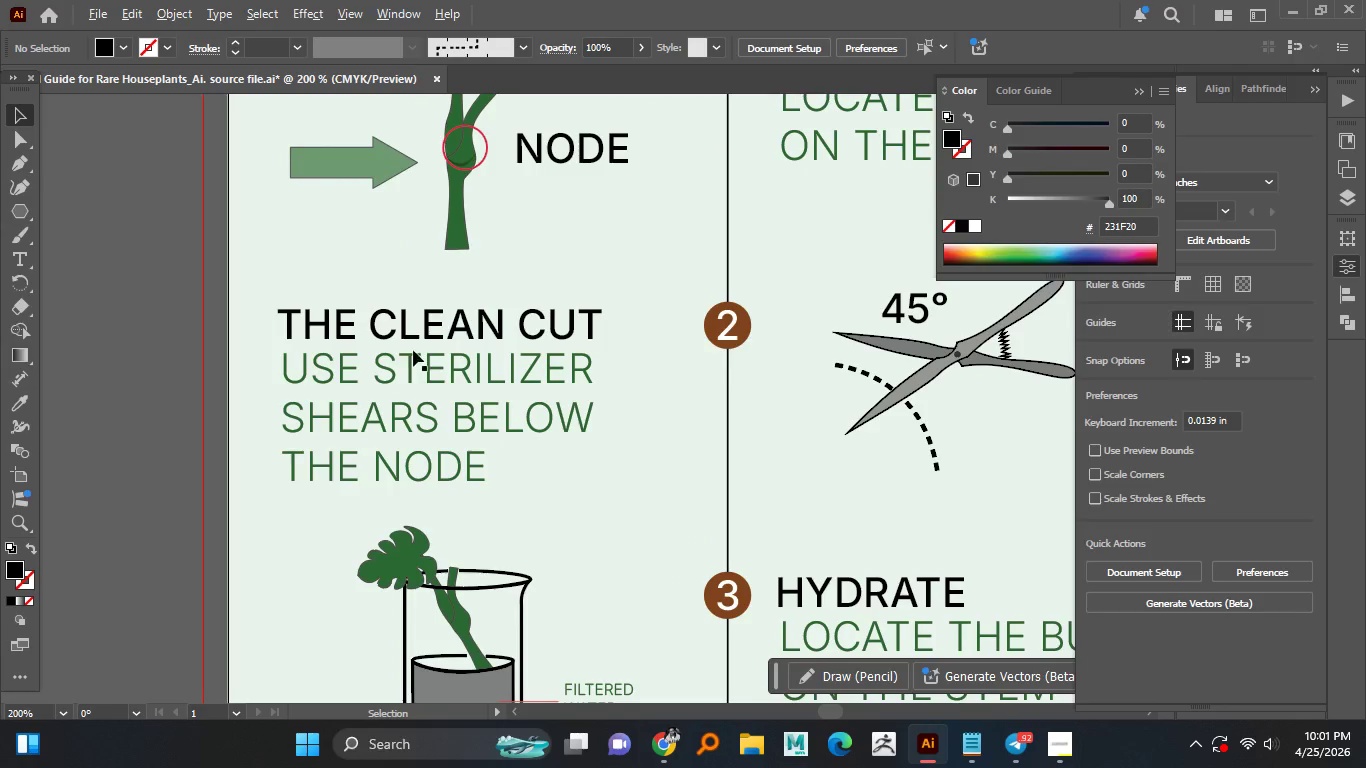 
hold_key(key=AltLeft, duration=1.5)
scroll: coordinate [495, 333], scroll_direction: down, amount: 2.0
 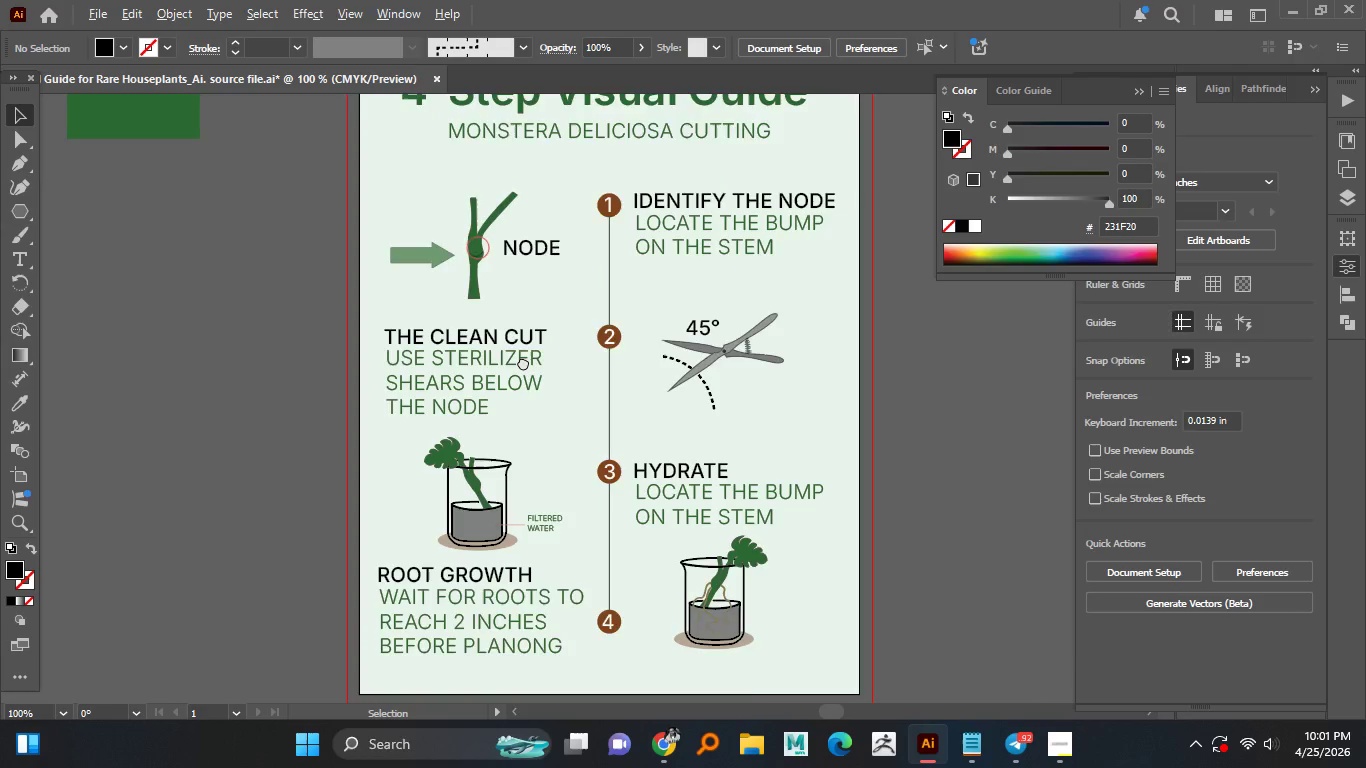 
hold_key(key=AltLeft, duration=0.31)
 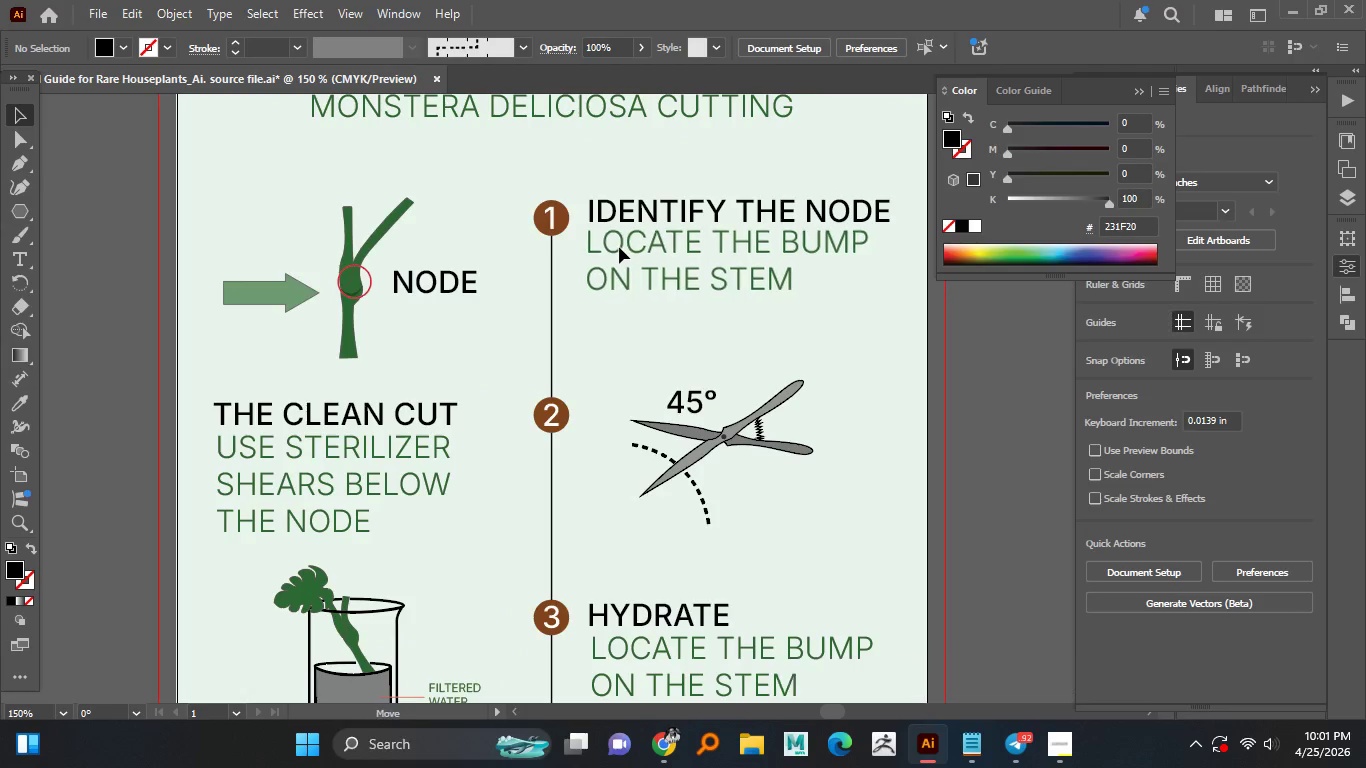 
scroll: coordinate [649, 271], scroll_direction: up, amount: 1.0
 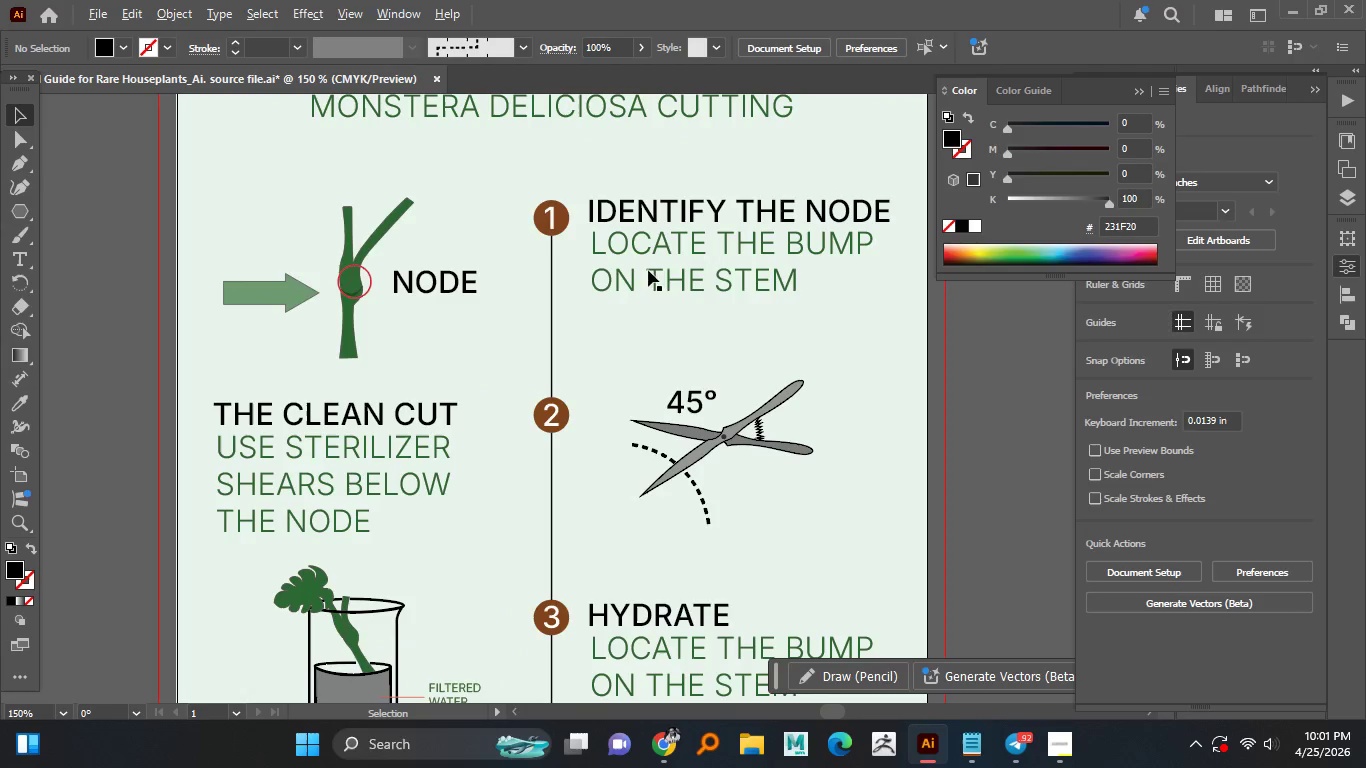 
hold_key(key=ShiftLeft, duration=1.52)
 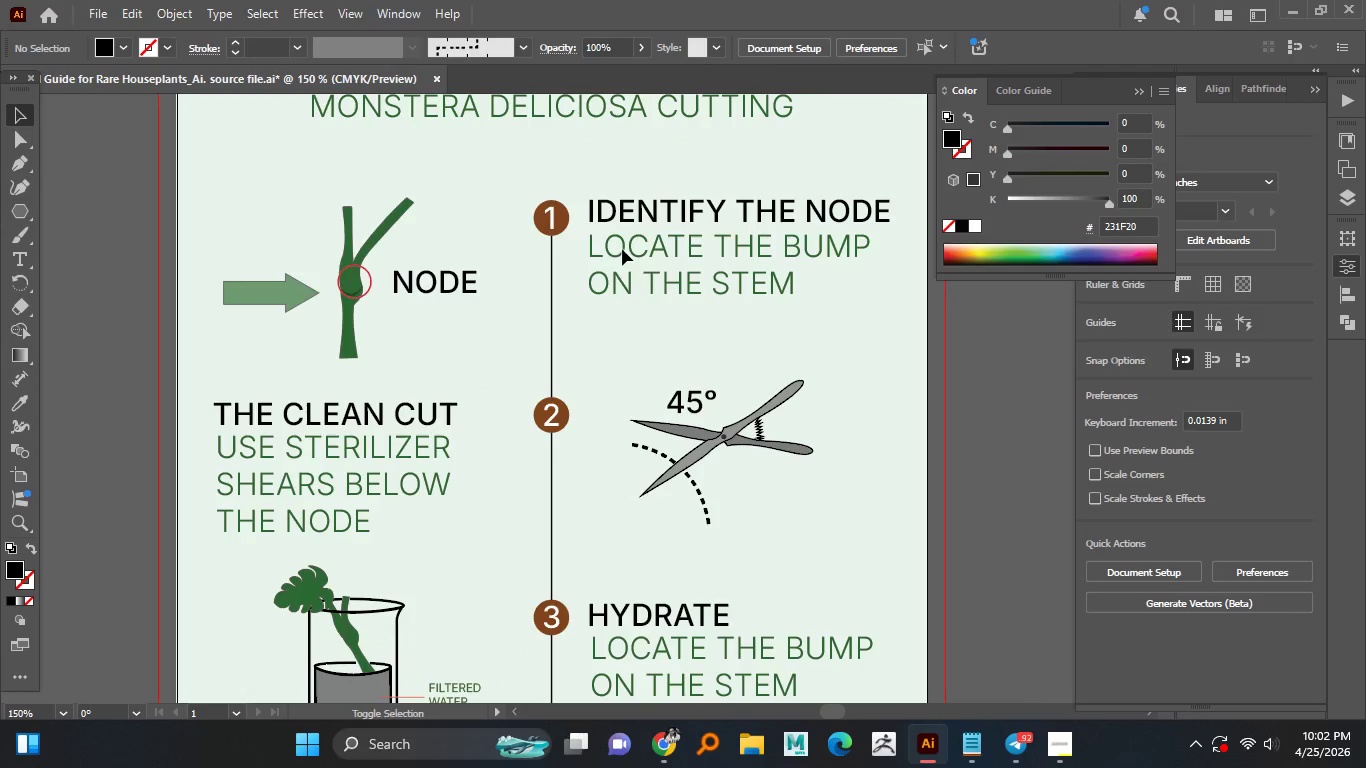 
hold_key(key=ShiftLeft, duration=0.66)
 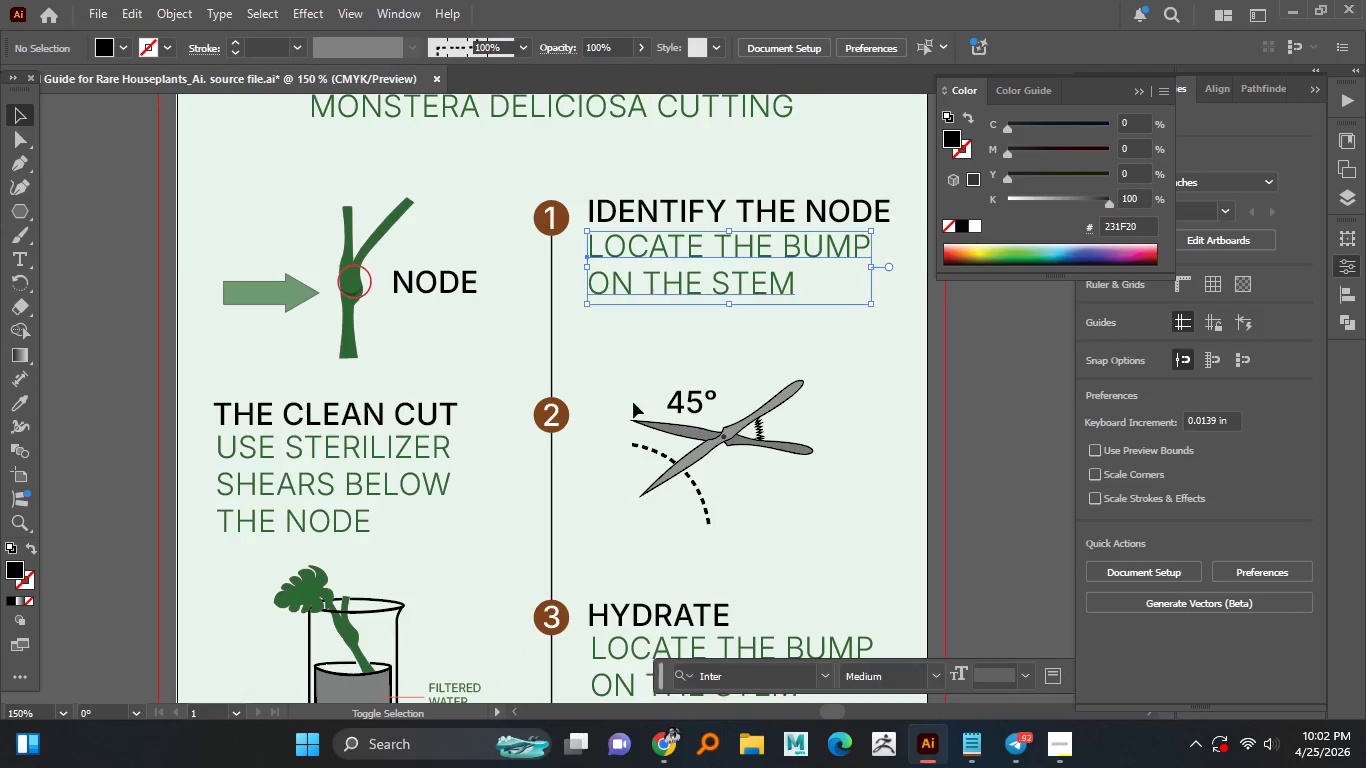 
hold_key(key=AltLeft, duration=1.52)
 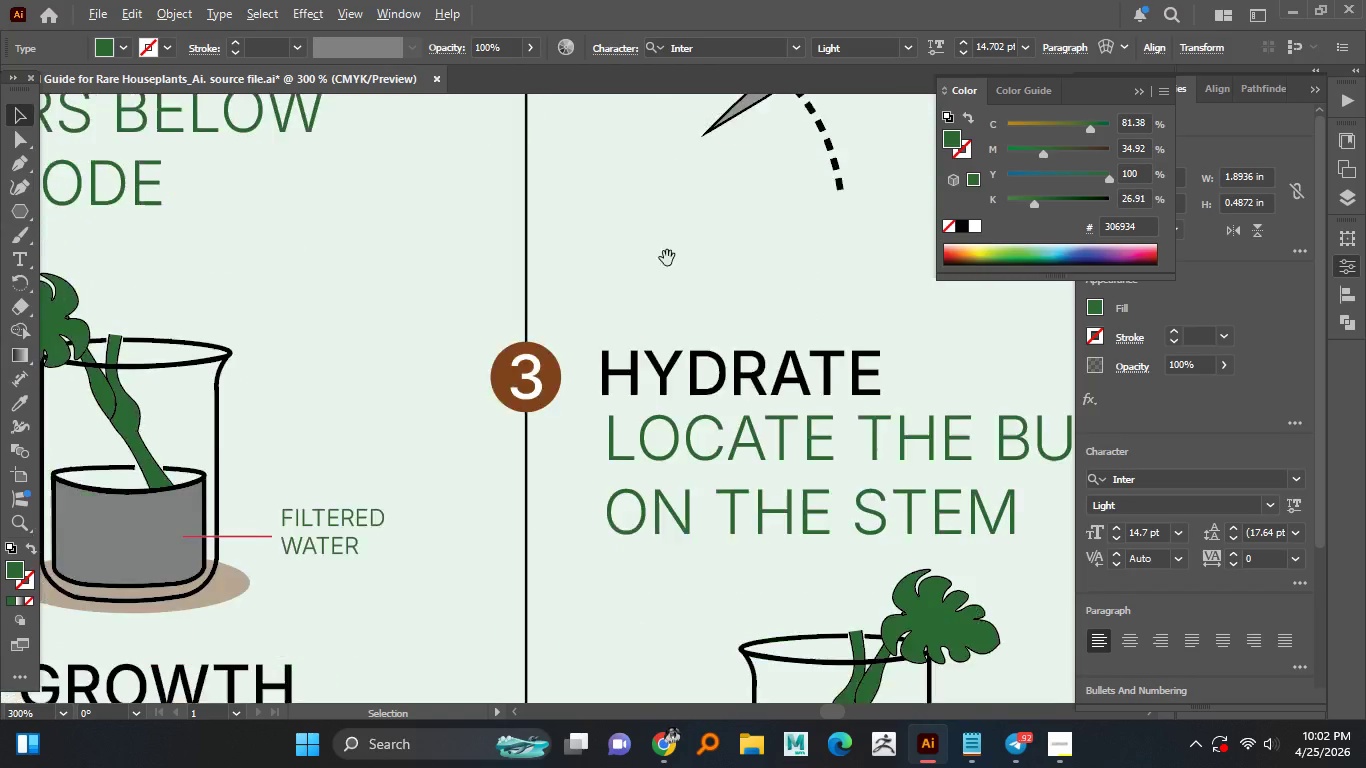 
hold_key(key=AltLeft, duration=0.95)
 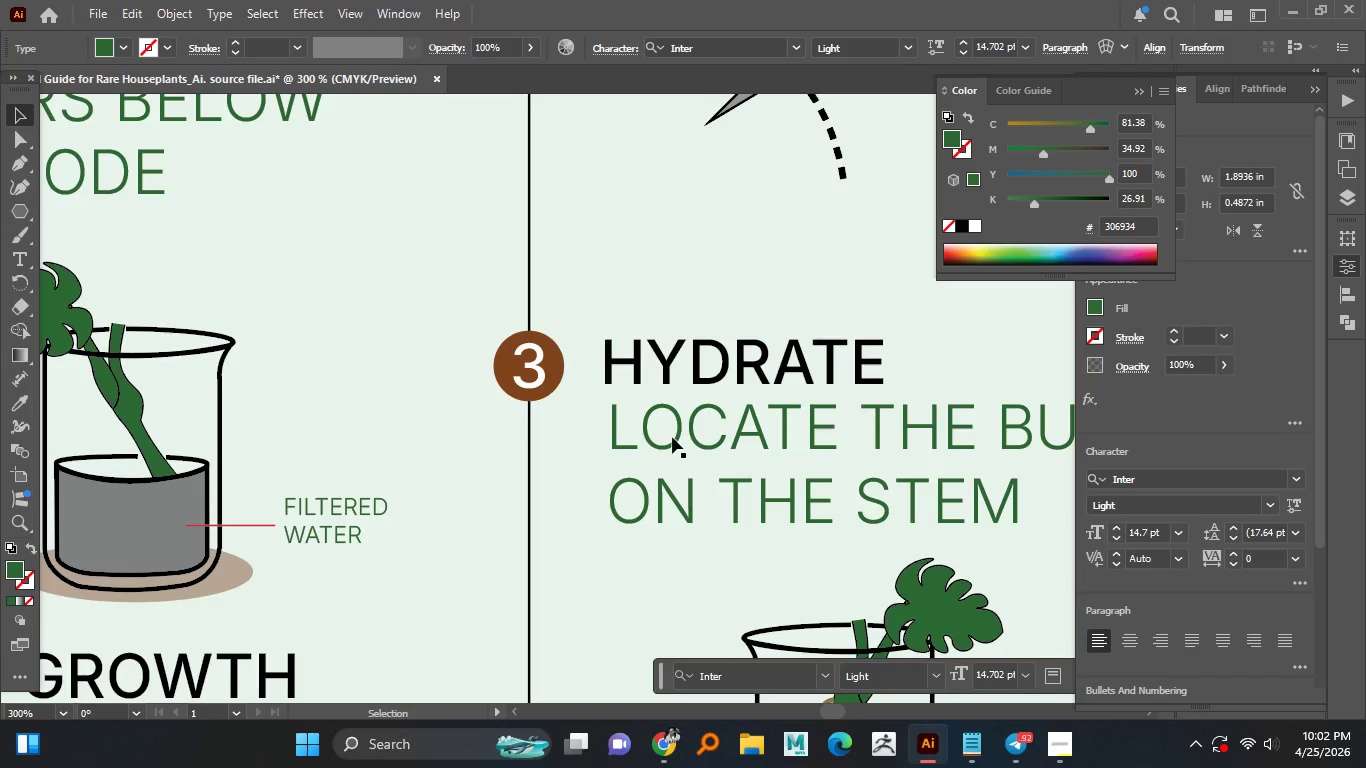 
left_click_drag(start_coordinate=[672, 437], to_coordinate=[667, 437])
 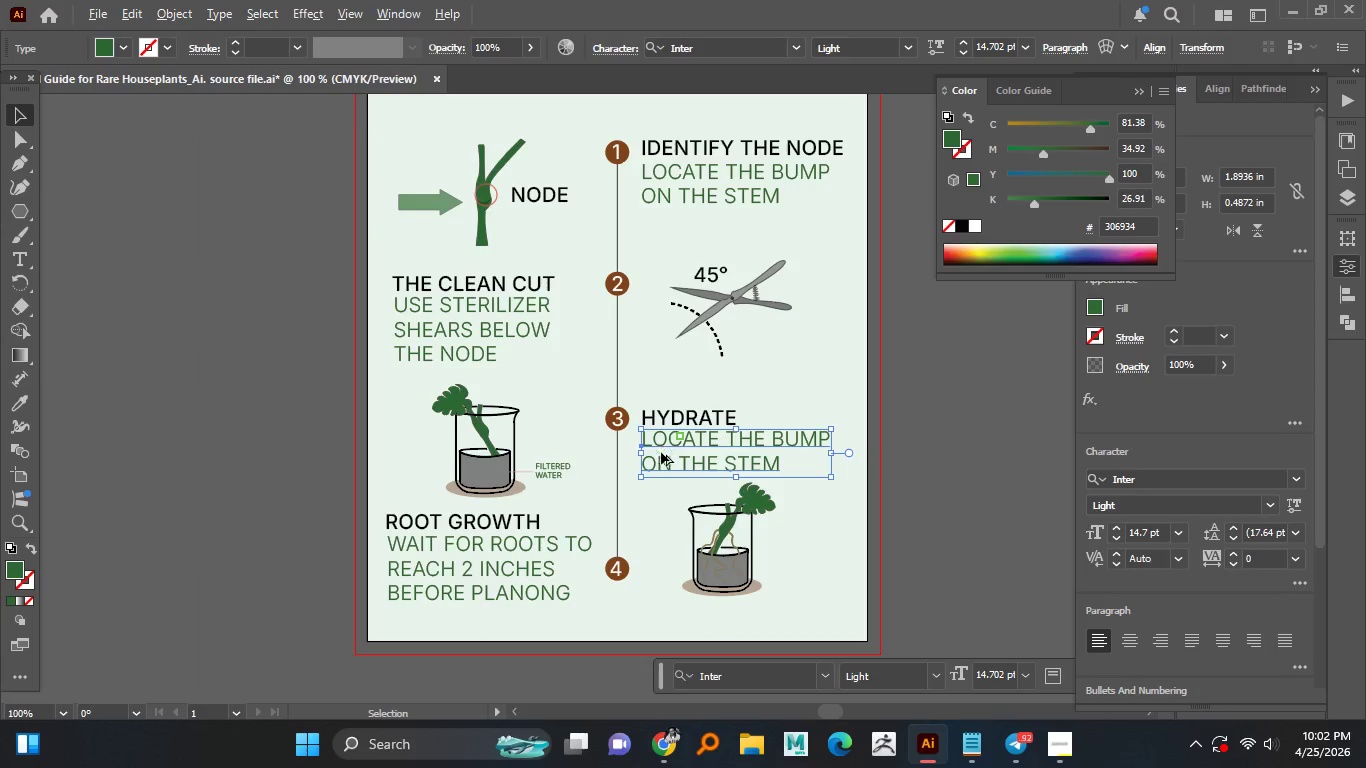 
hold_key(key=ShiftLeft, duration=1.5)
 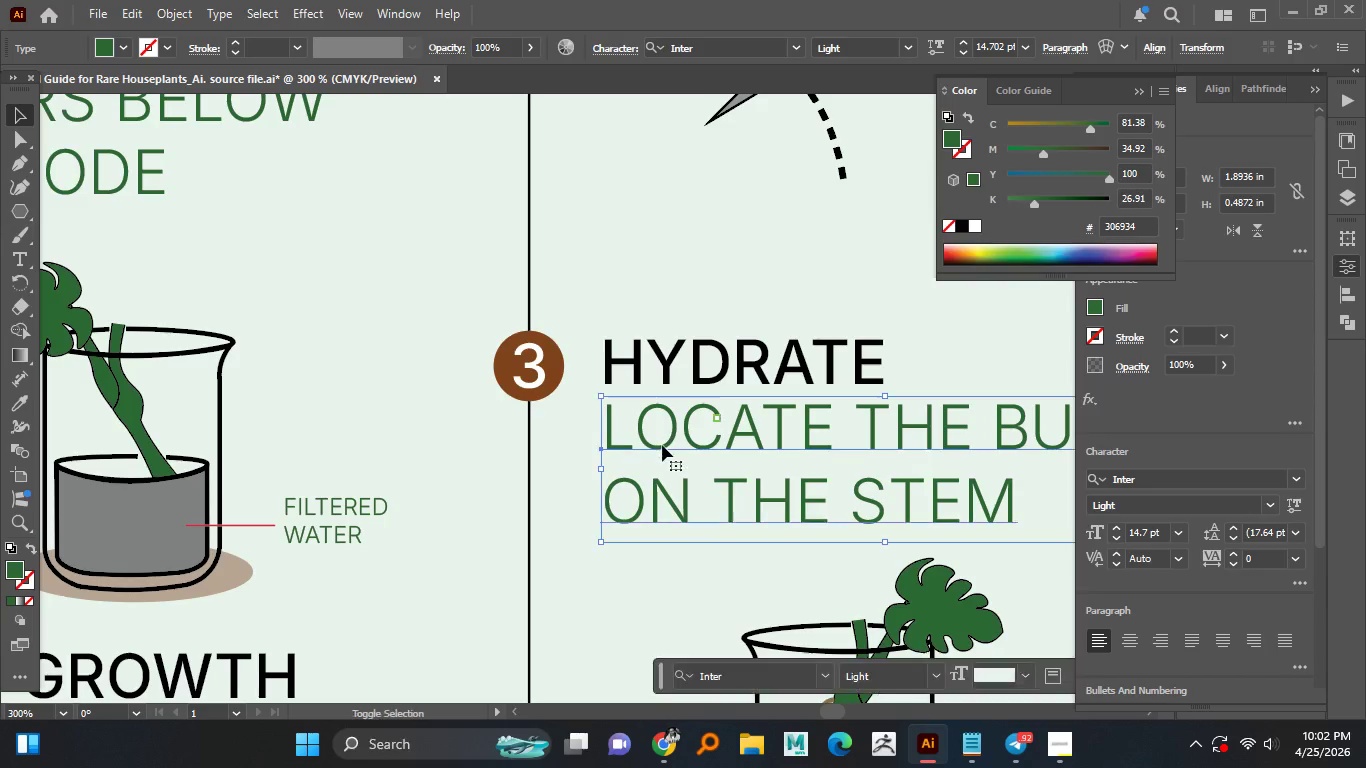 
key(Shift+ShiftLeft)
 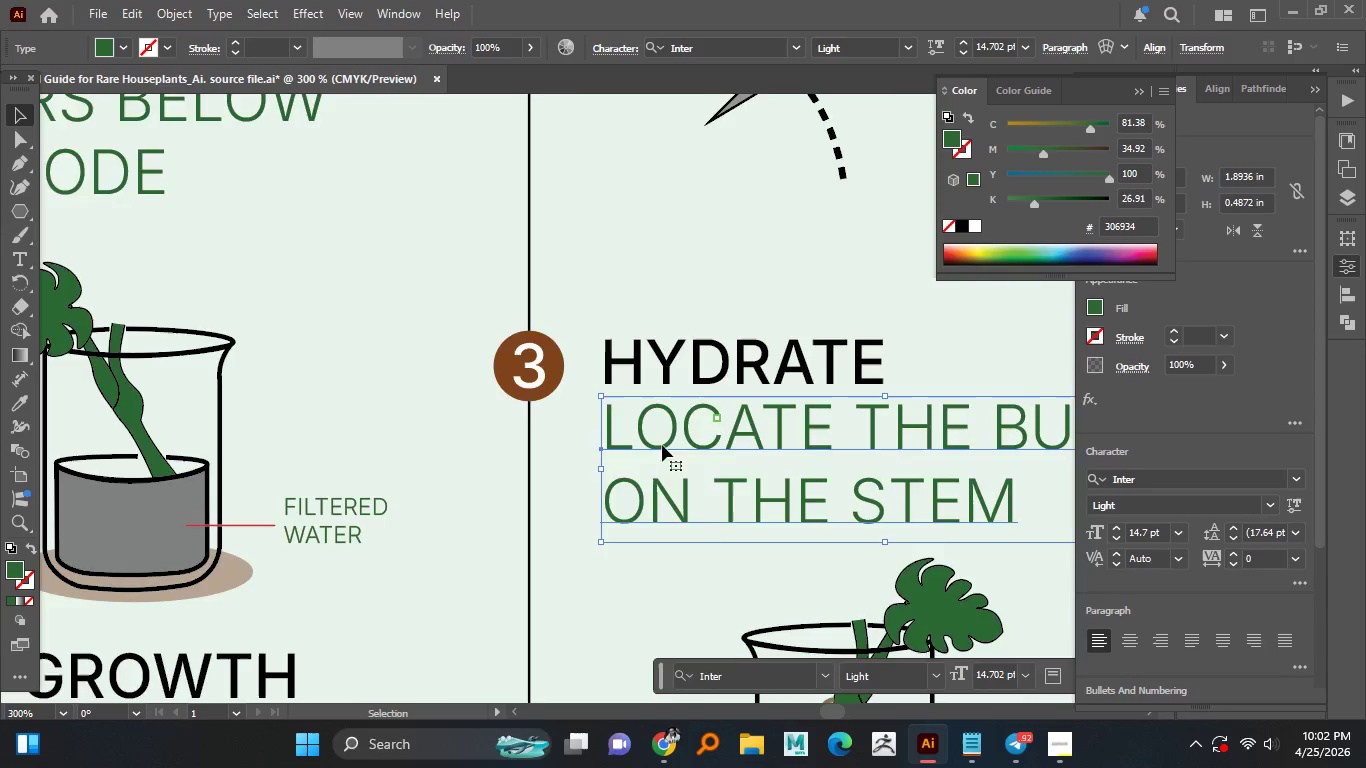 
key(Shift+ShiftLeft)
 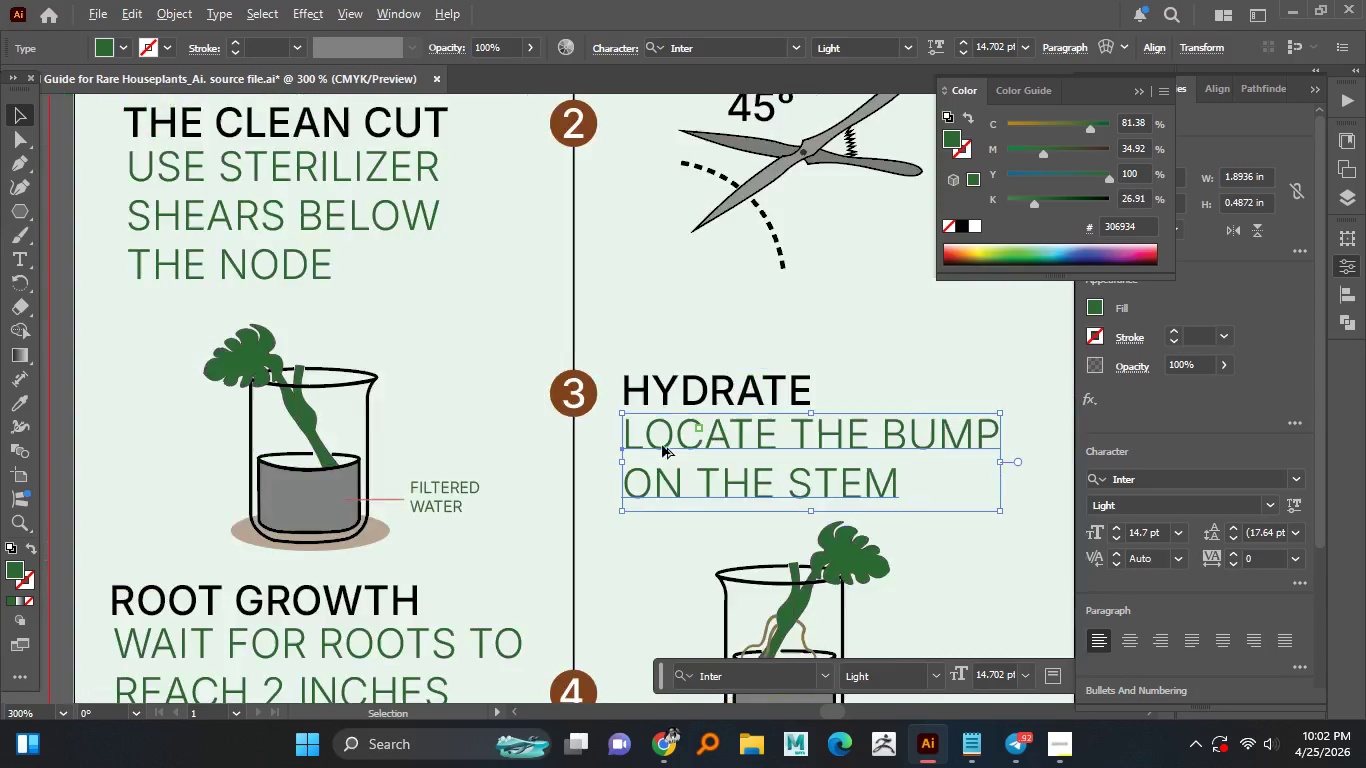 
hold_key(key=AltLeft, duration=1.5)
scroll: coordinate [661, 445], scroll_direction: down, amount: 3.0
 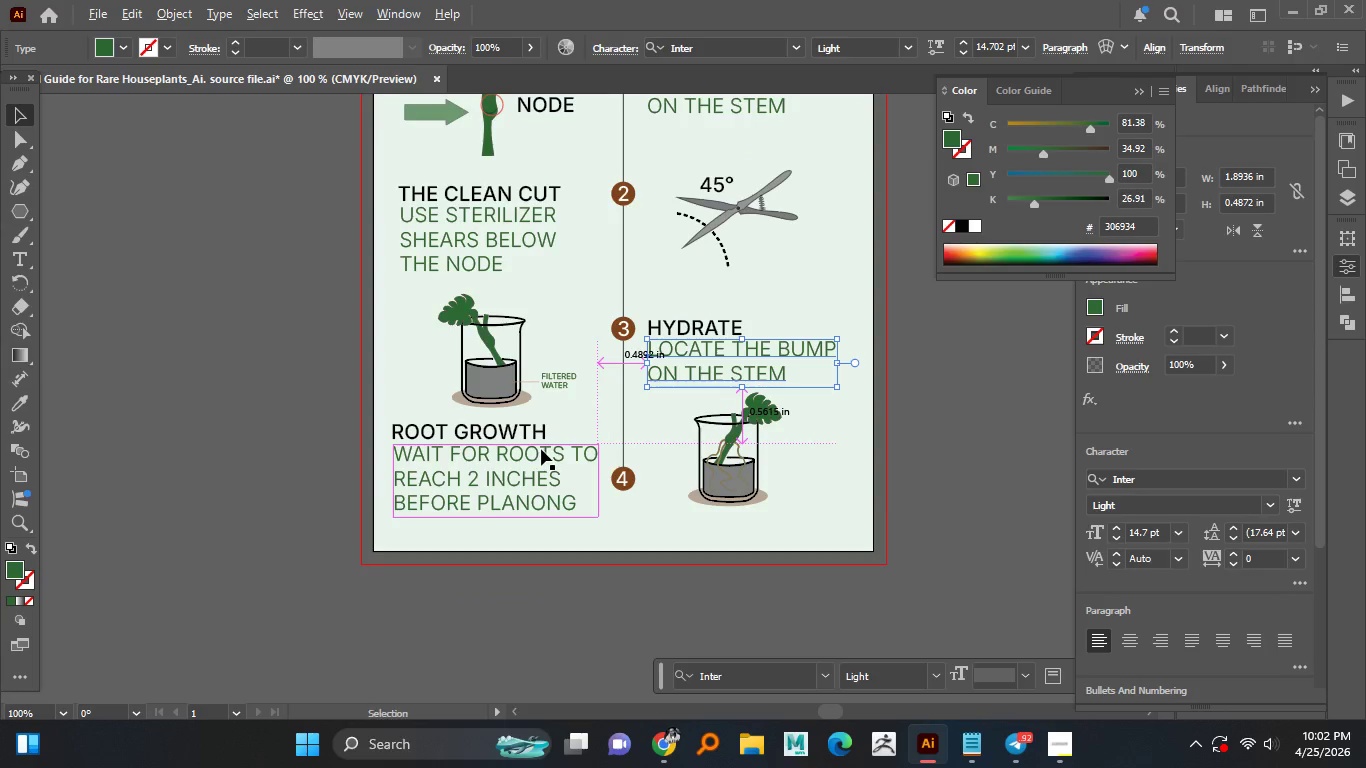 
hold_key(key=AltLeft, duration=1.5)
 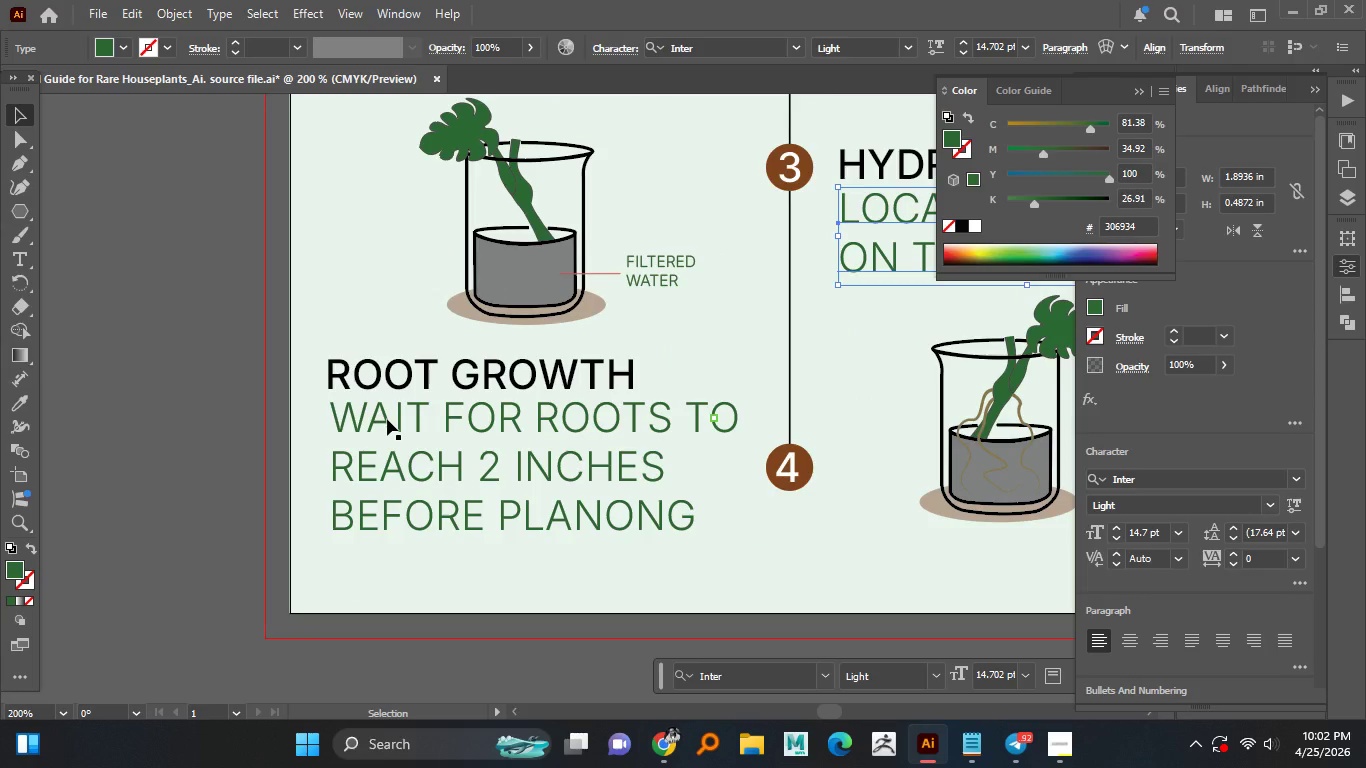 
key(Alt+AltLeft)
 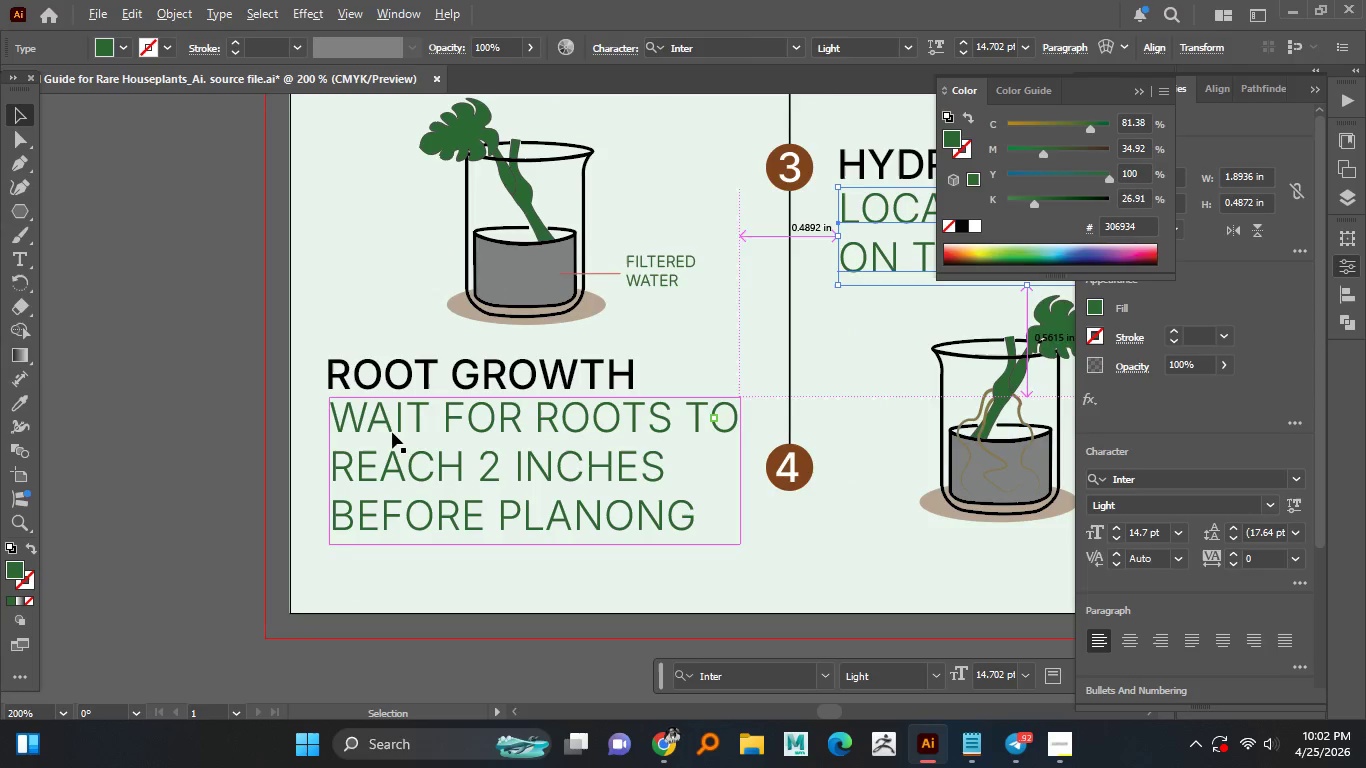 
scroll: coordinate [445, 458], scroll_direction: up, amount: 2.0
 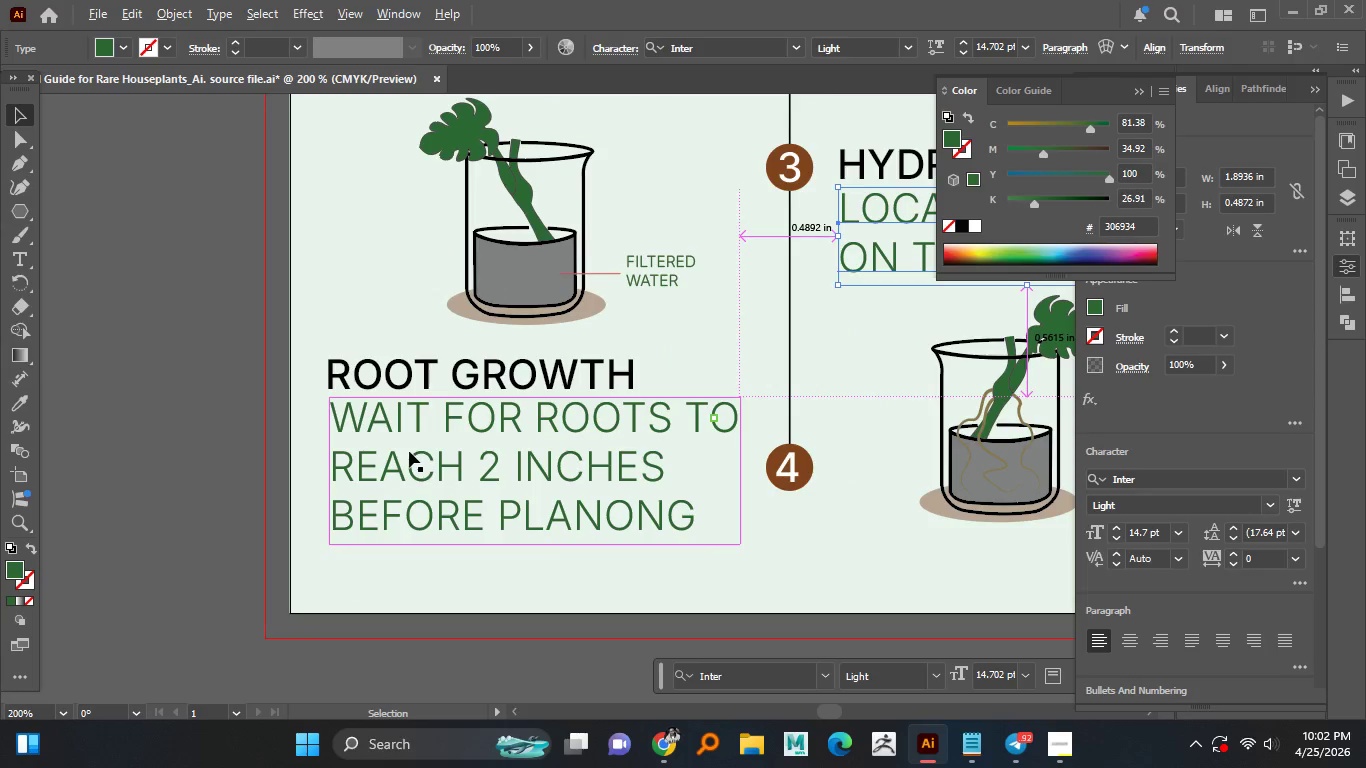 
key(Alt+AltLeft)
 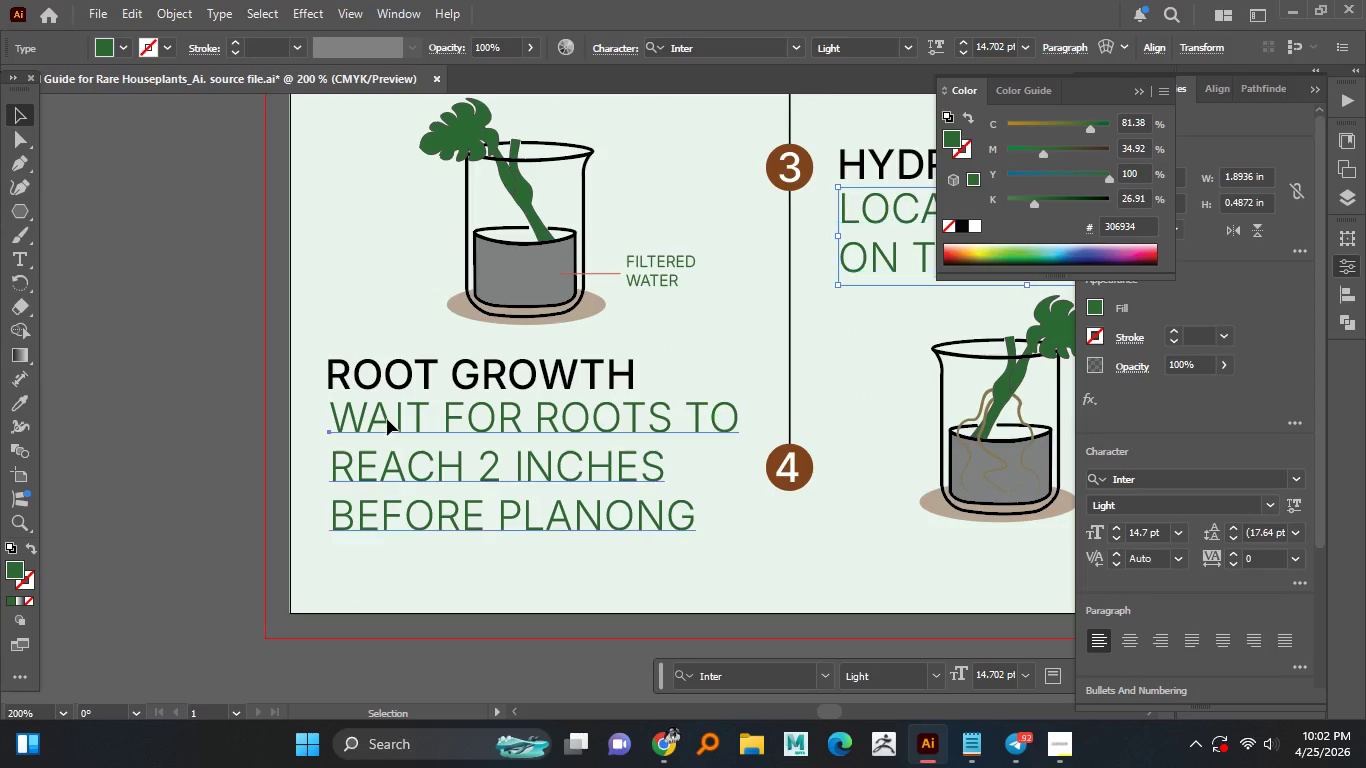 
right_click([387, 419])
 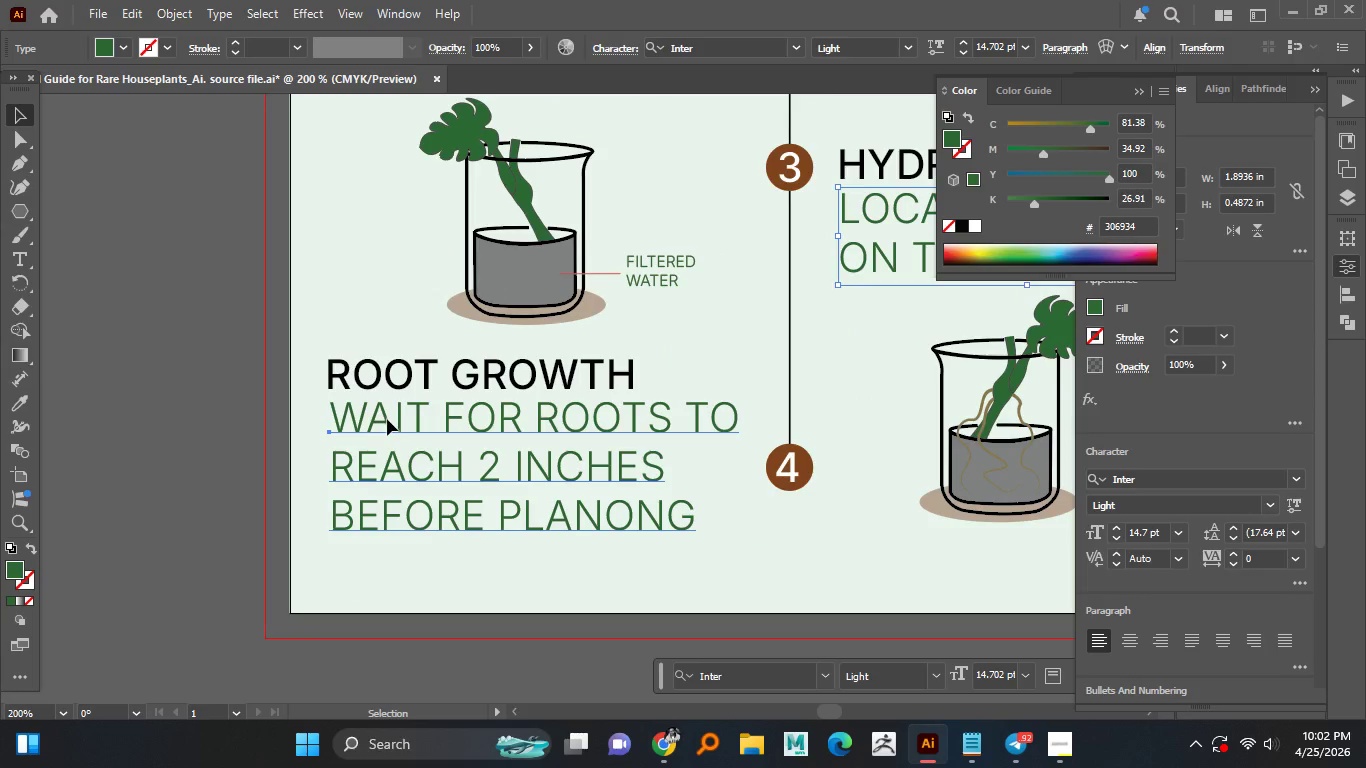 
hold_key(key=ShiftLeft, duration=1.5)
 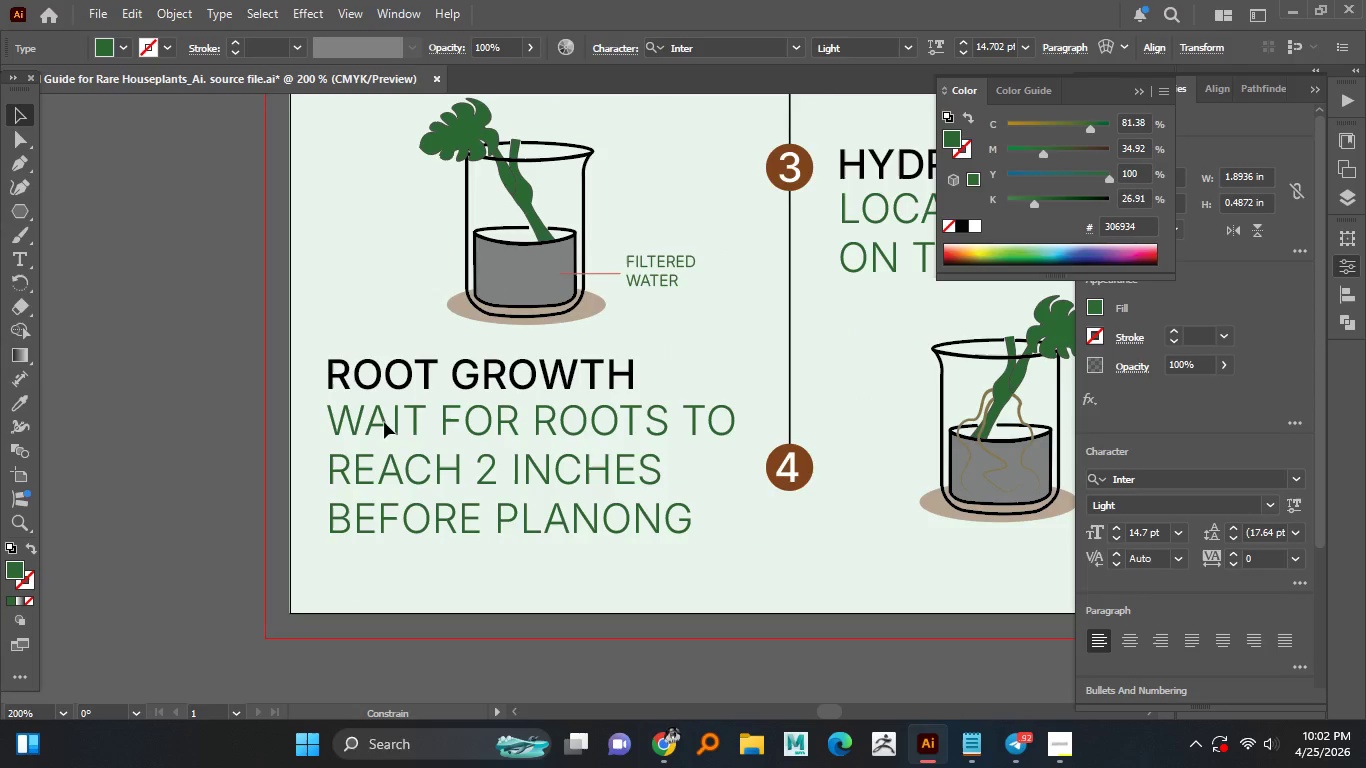 
hold_key(key=ShiftLeft, duration=1.5)
 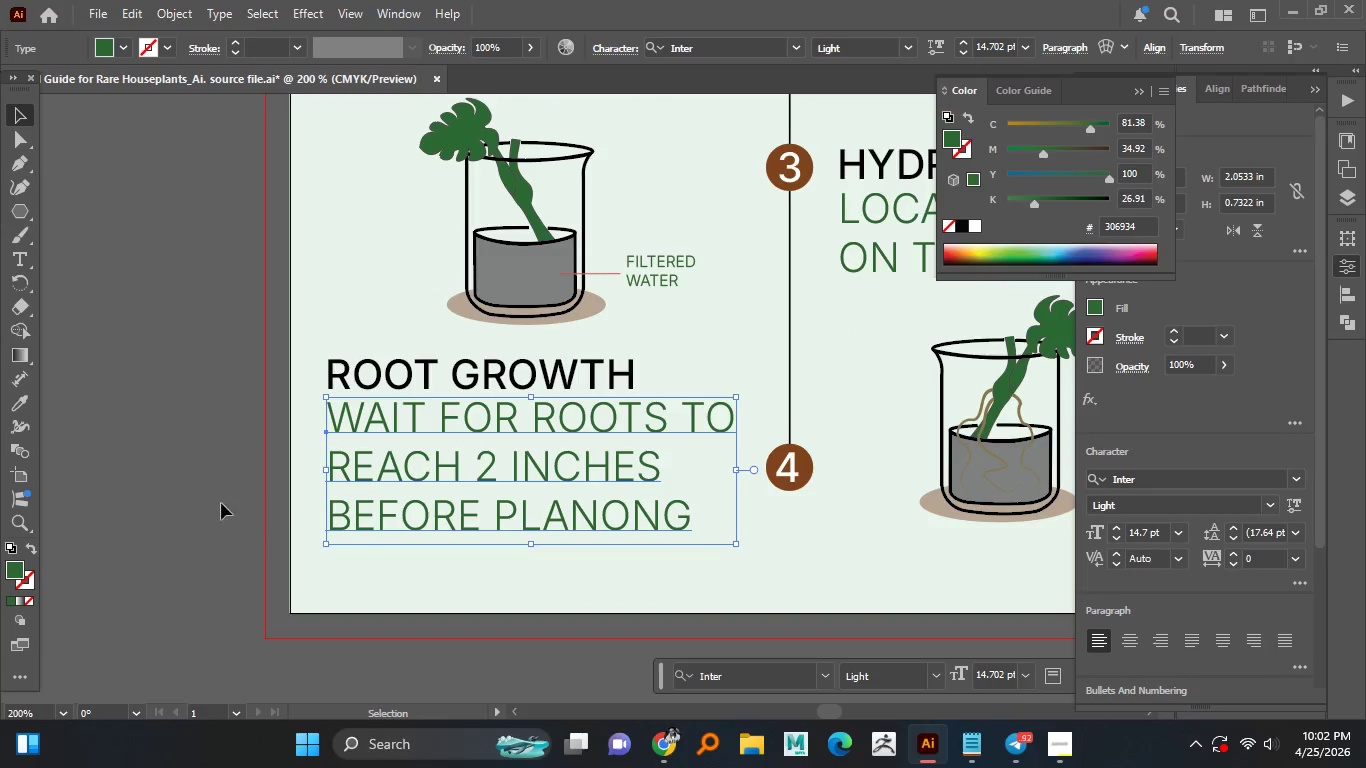 
hold_key(key=ShiftLeft, duration=0.48)
 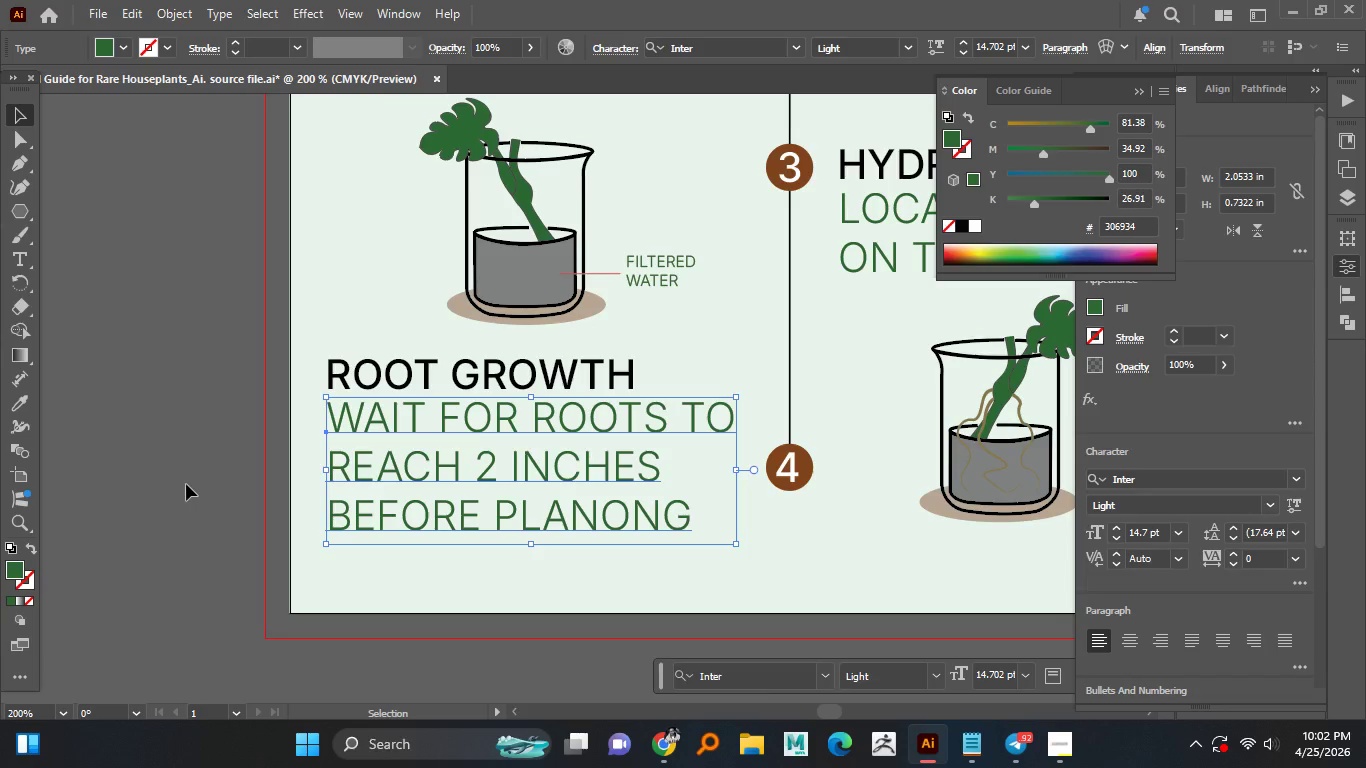 
left_click([186, 484])
 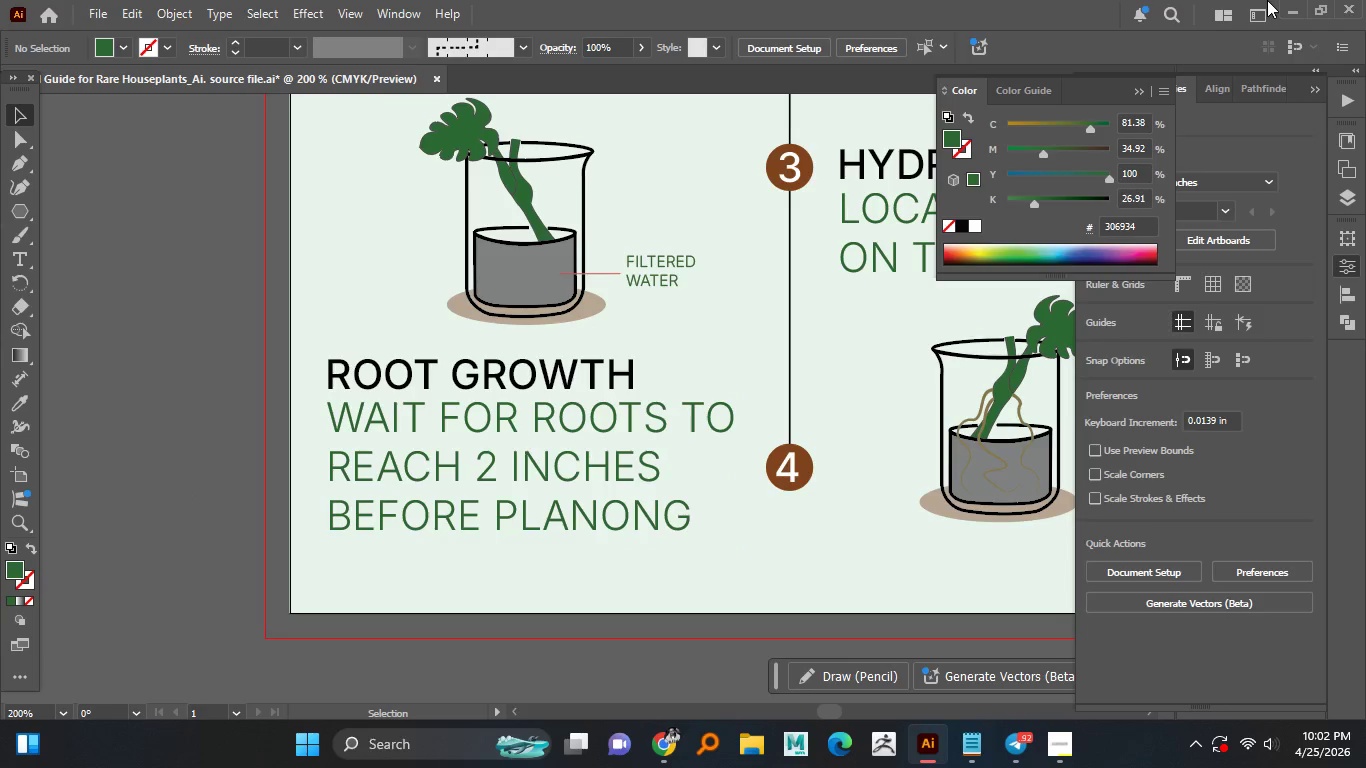 
wait(5.49)
 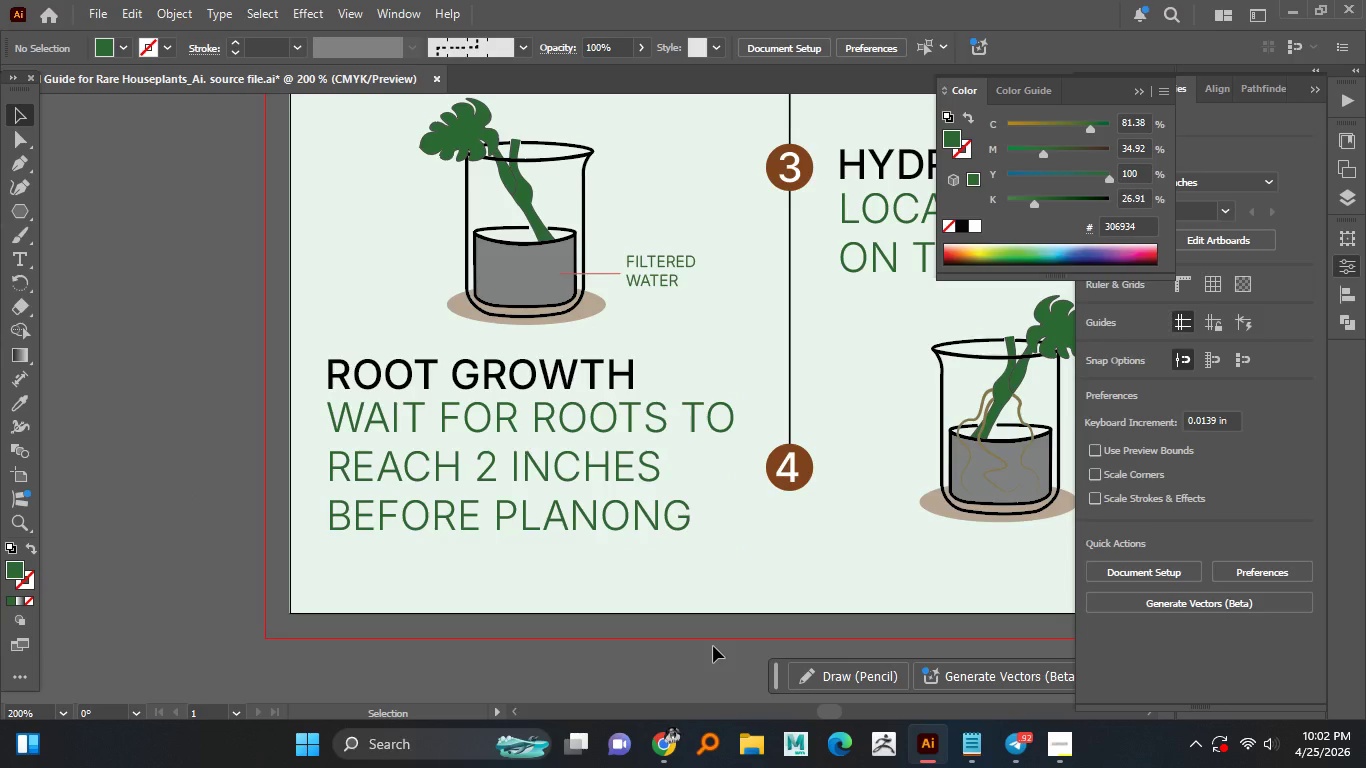 
key(Shift+ShiftRight)
 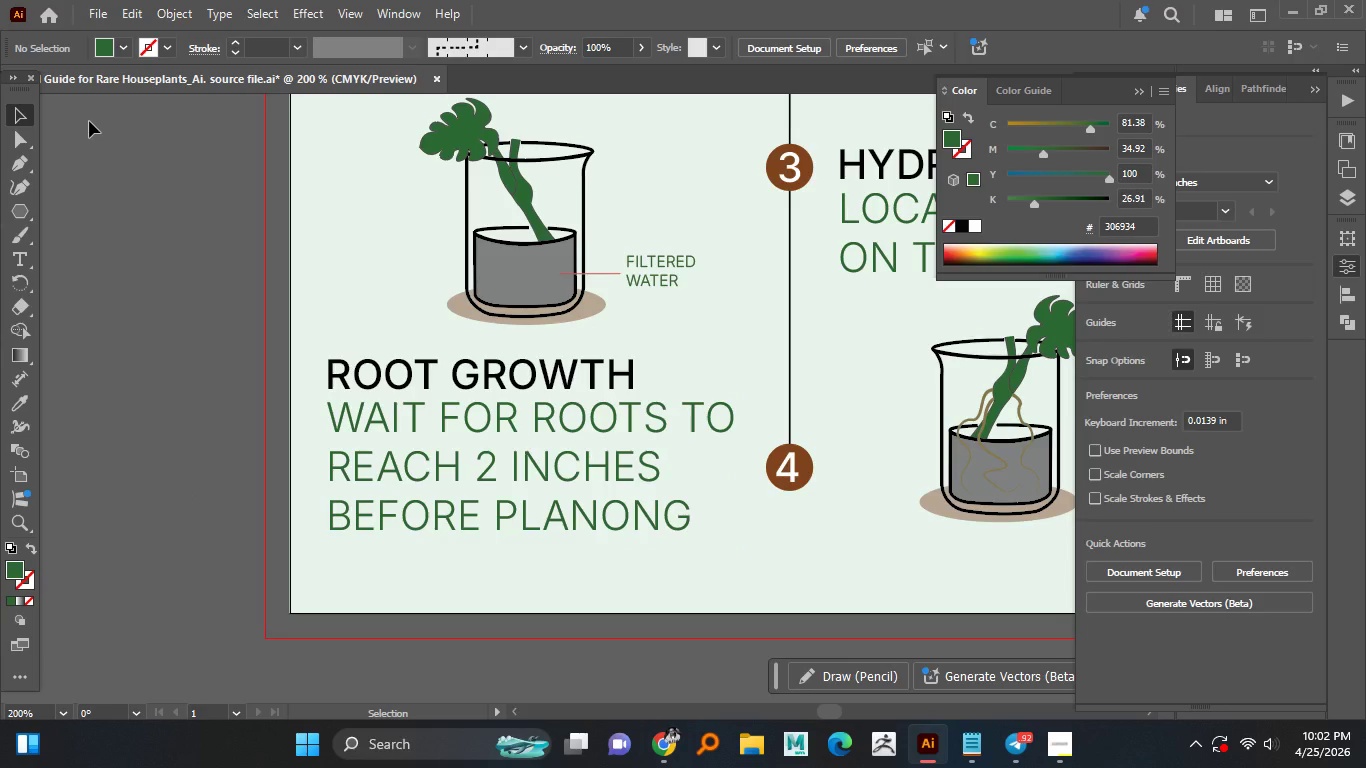 
key(Numpad0)
 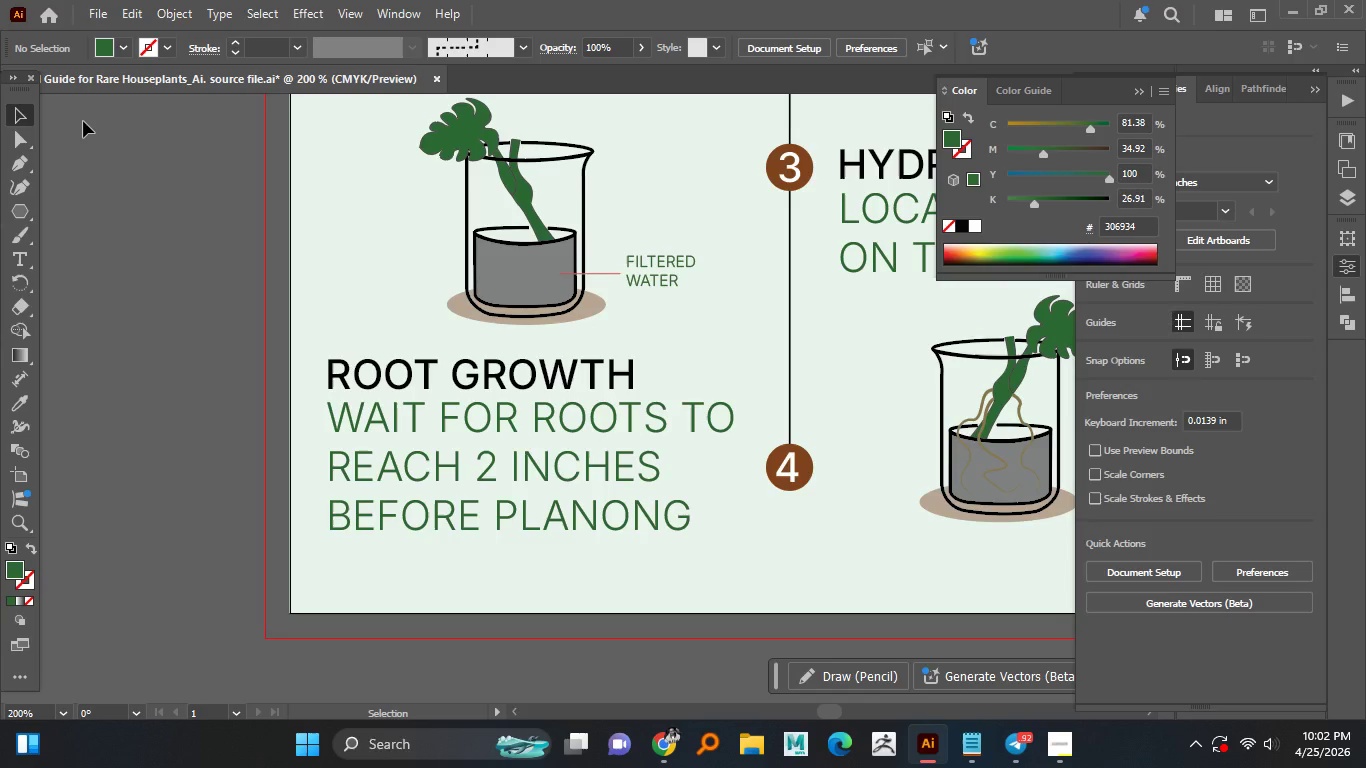 
wait(9.34)
 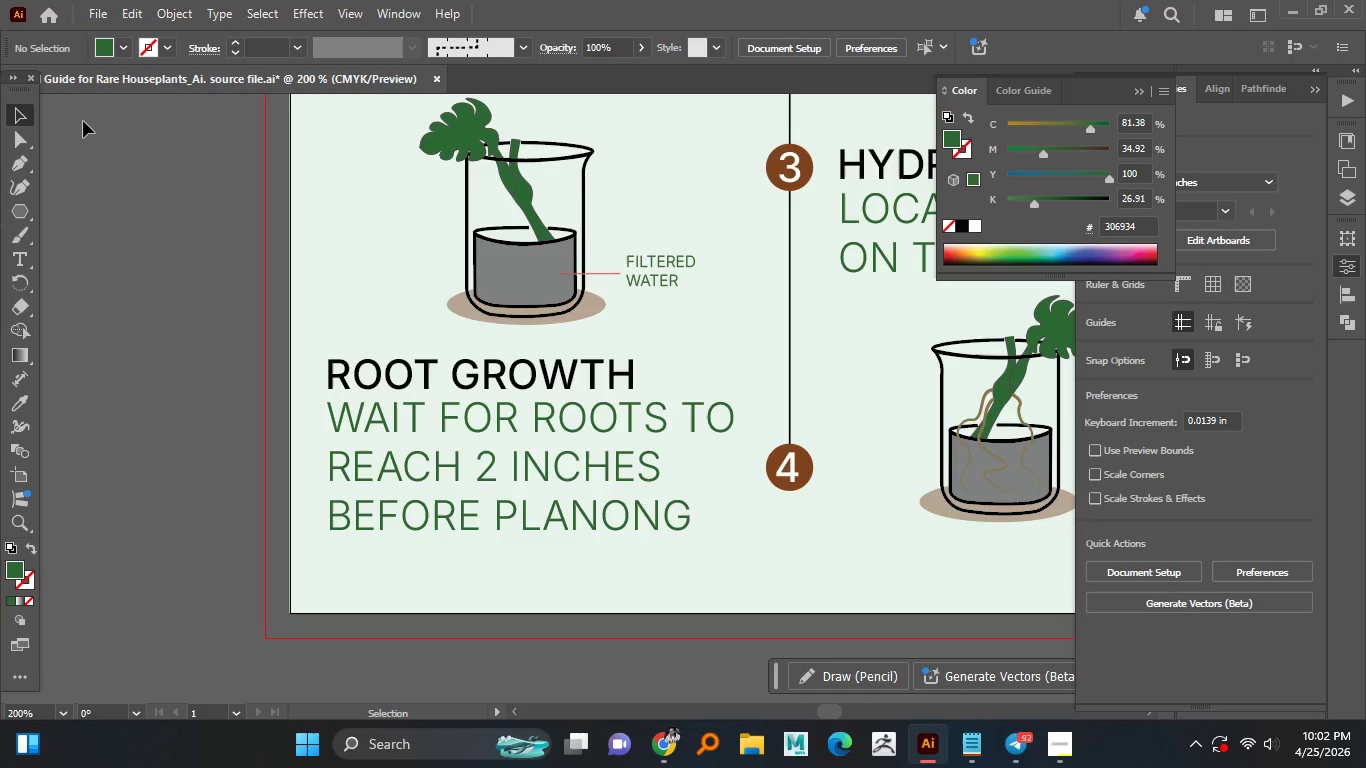 
left_click([98, 440])
 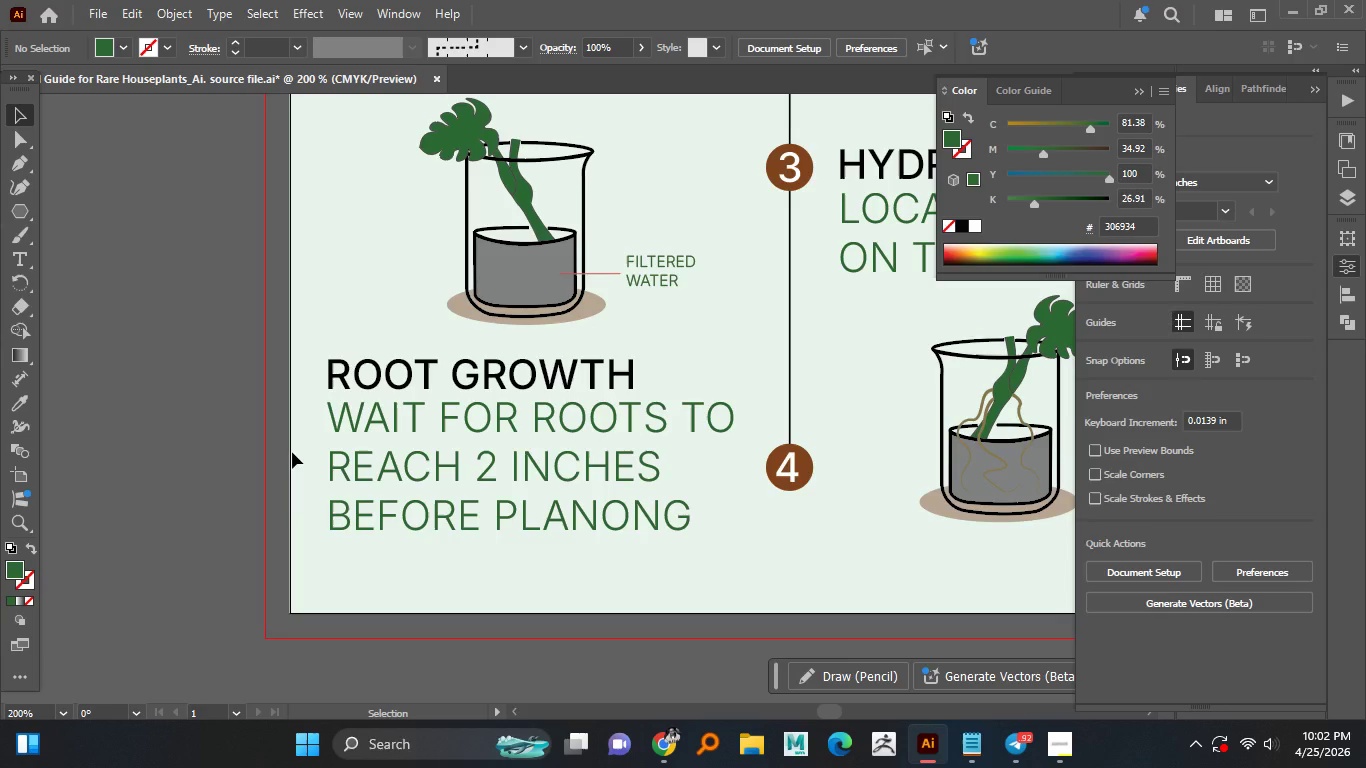 
wait(7.2)
 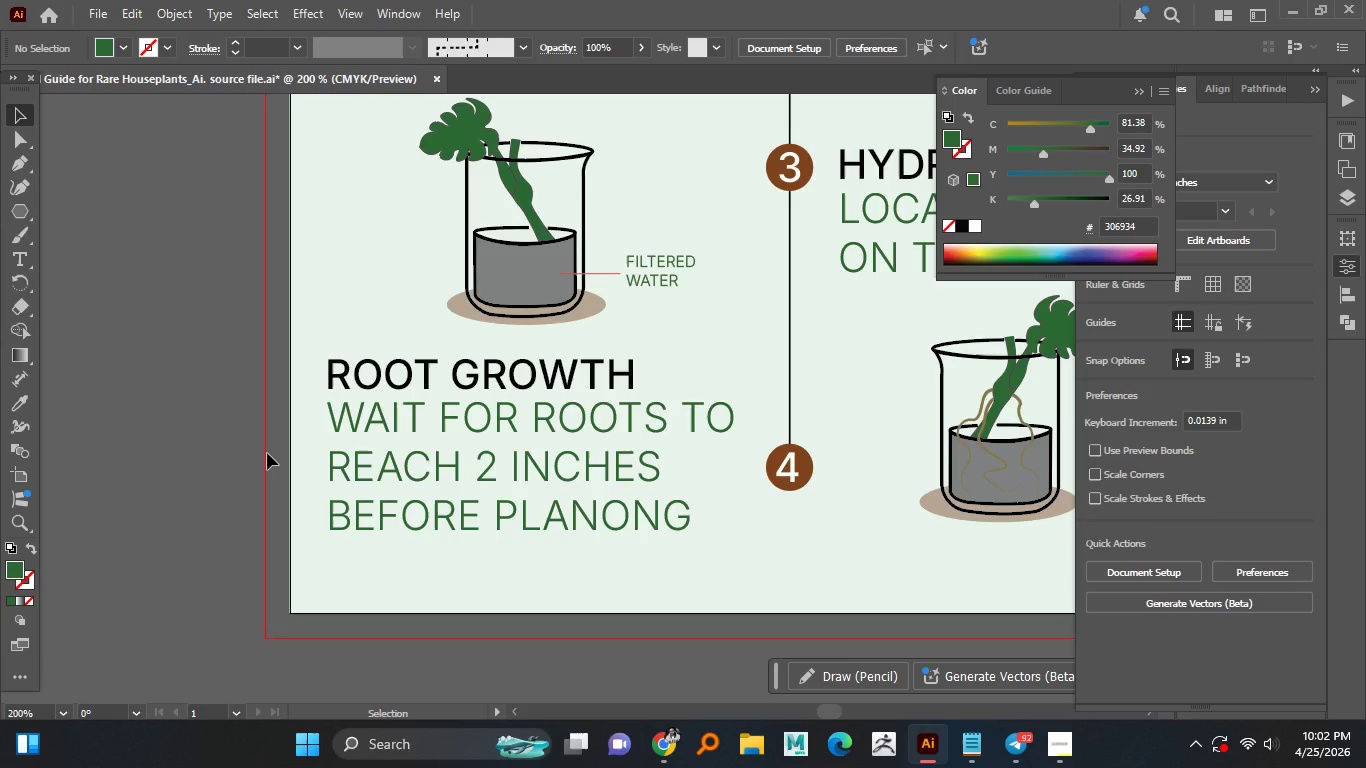 
hold_key(key=AltLeft, duration=1.5)
scroll: coordinate [385, 458], scroll_direction: down, amount: 3.0
 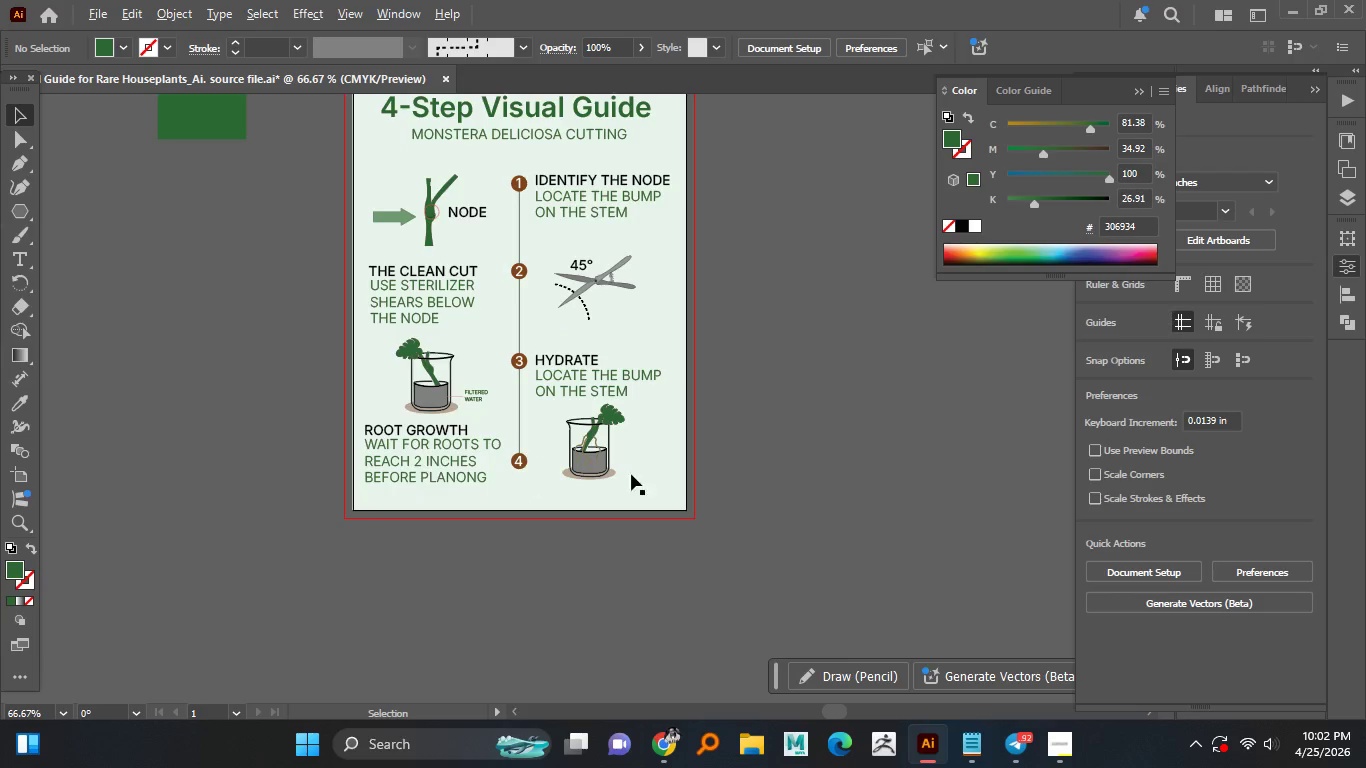 
hold_key(key=AltLeft, duration=1.5)
 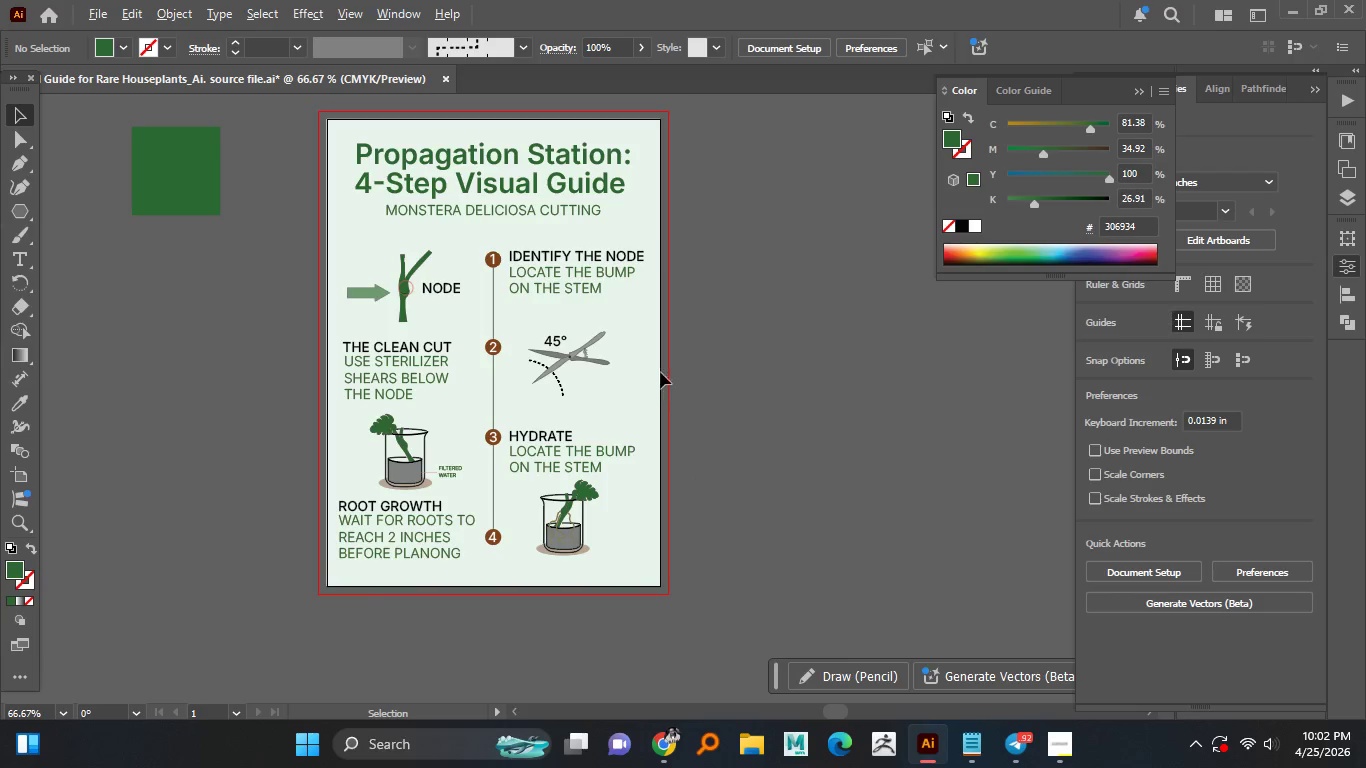 
hold_key(key=AltLeft, duration=1.5)
 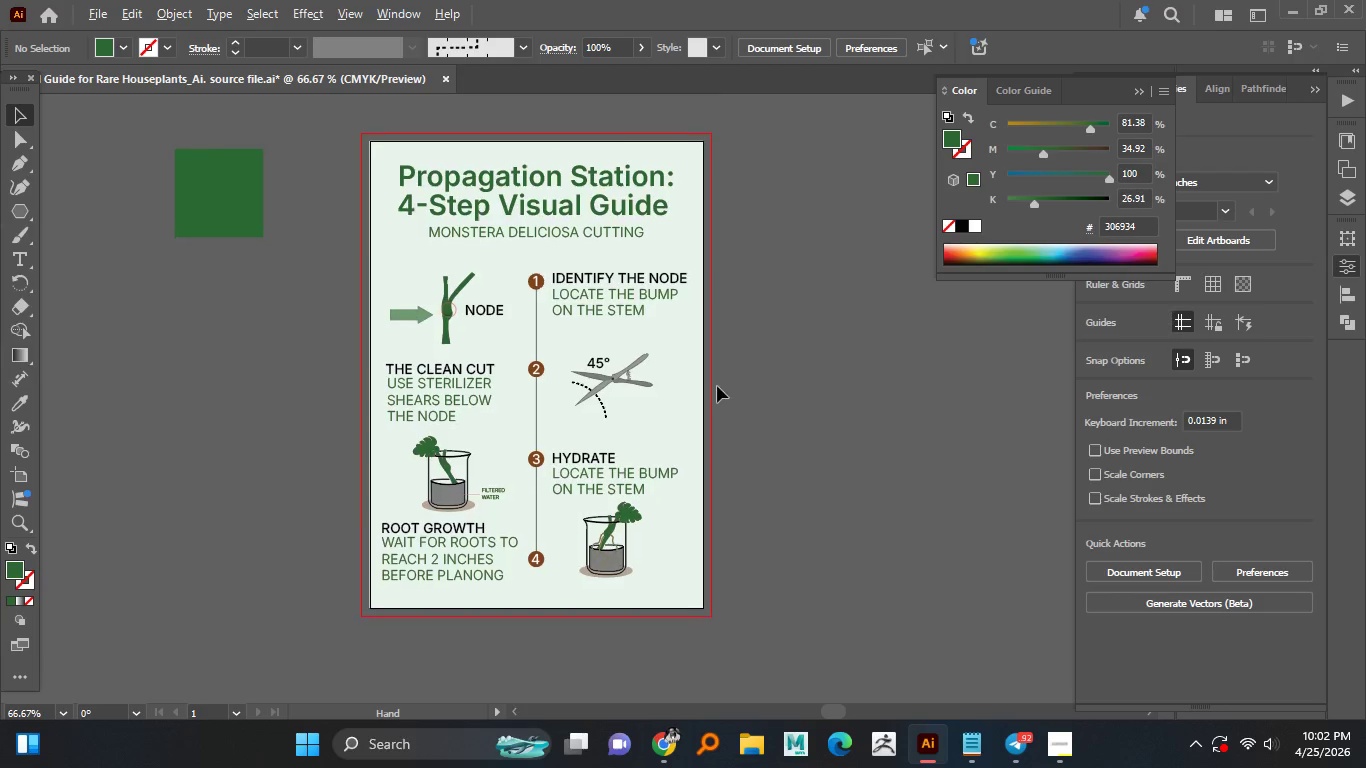 
key(Alt+AltLeft)
 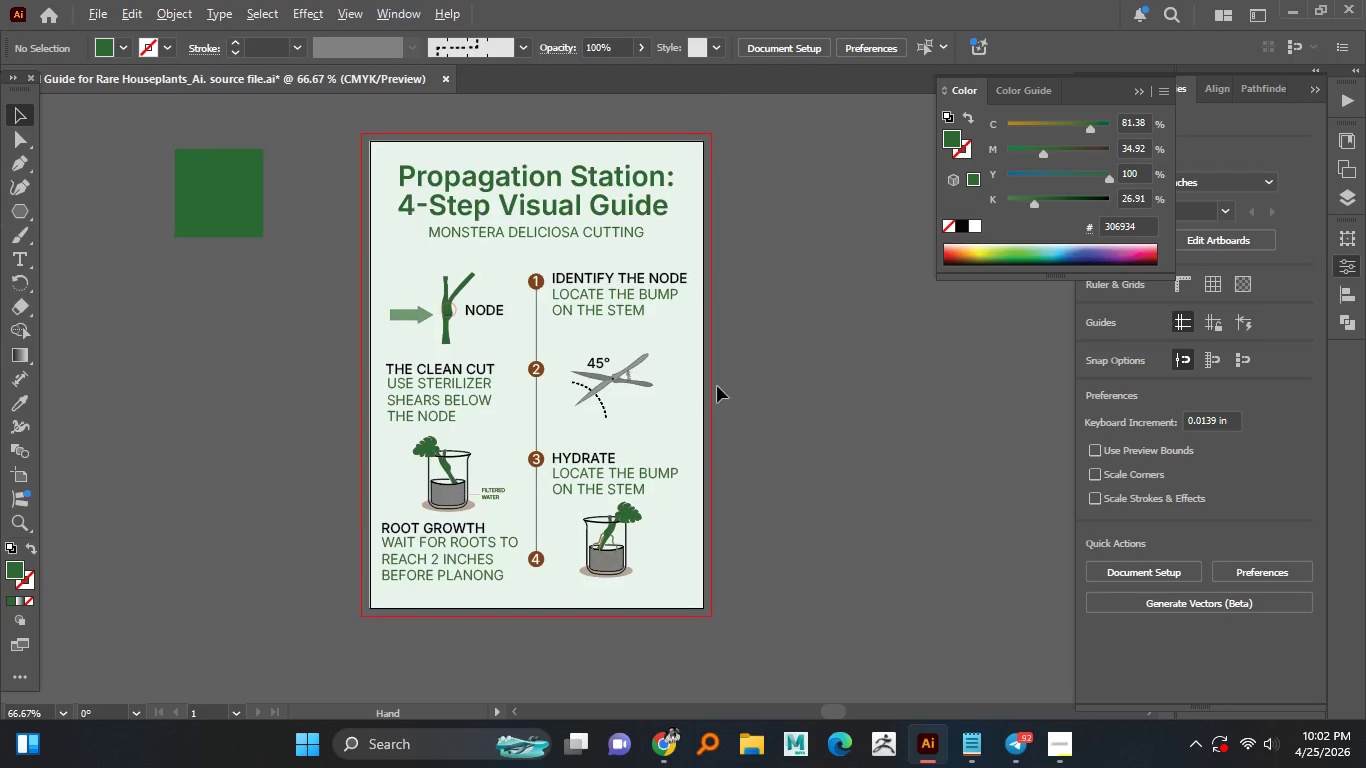 
key(Alt+AltLeft)
 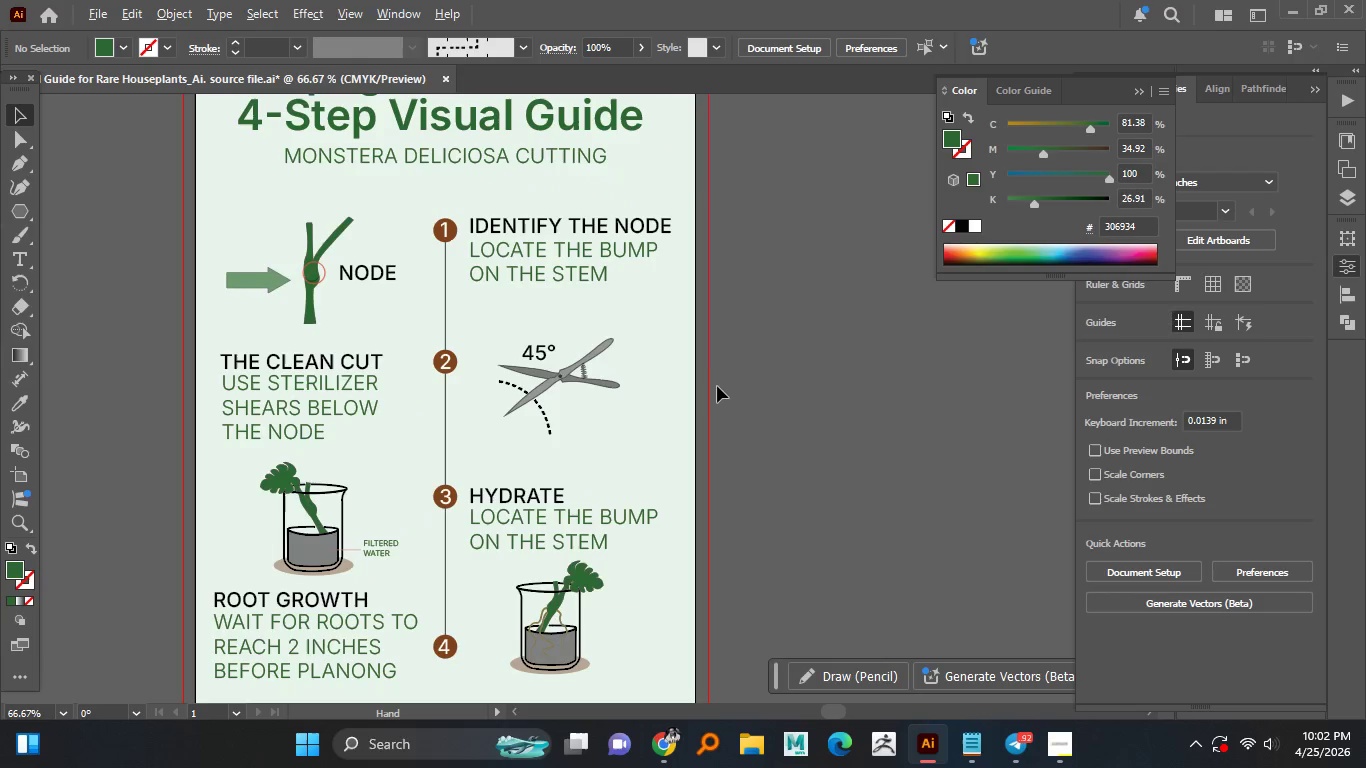 
key(Alt+AltLeft)
 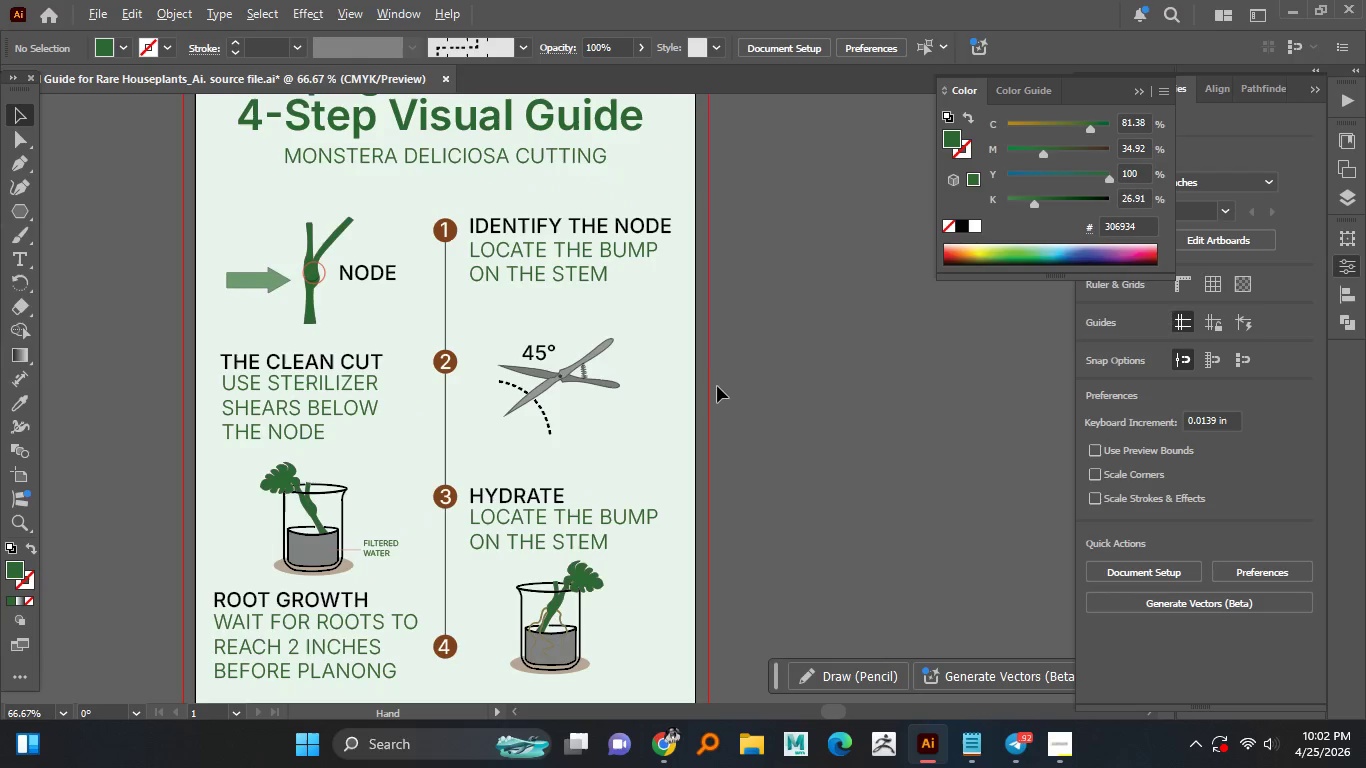 
key(Alt+AltLeft)
 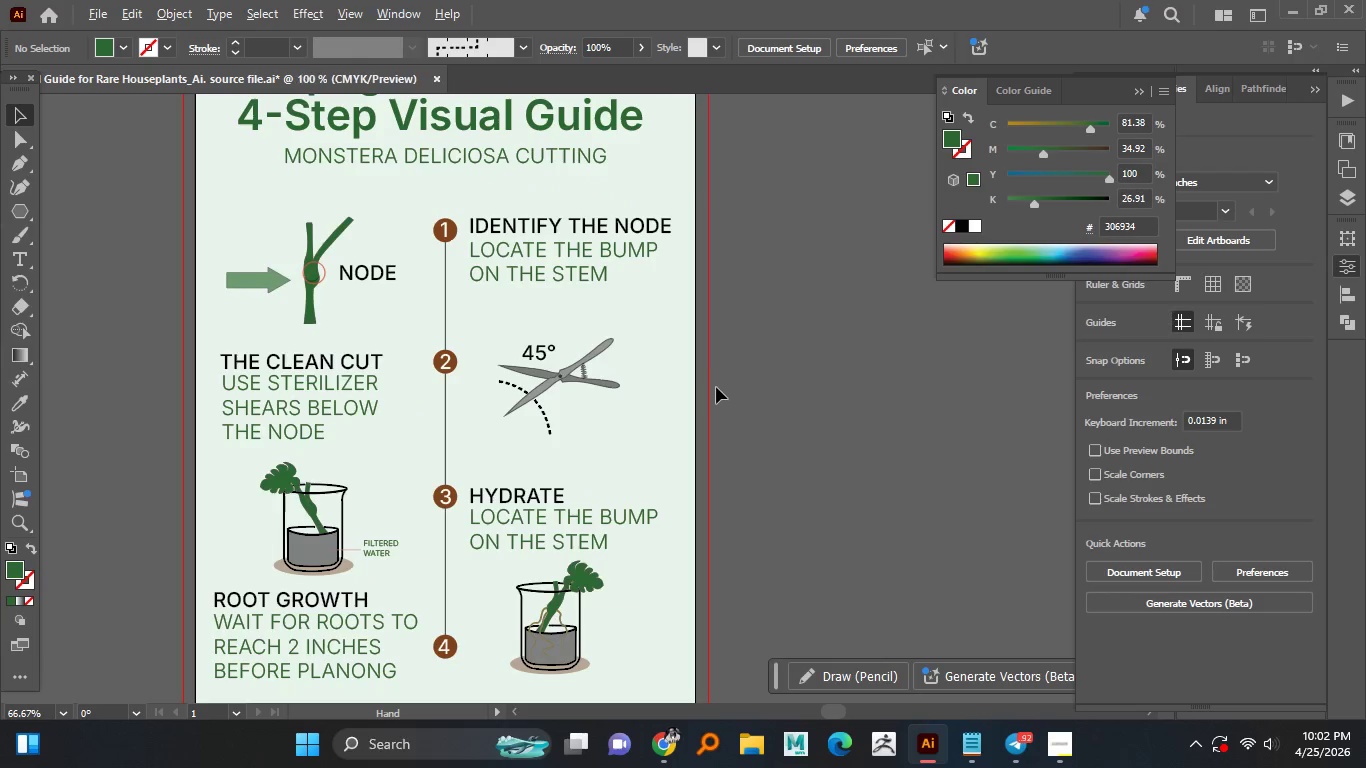 
key(Alt+AltLeft)
 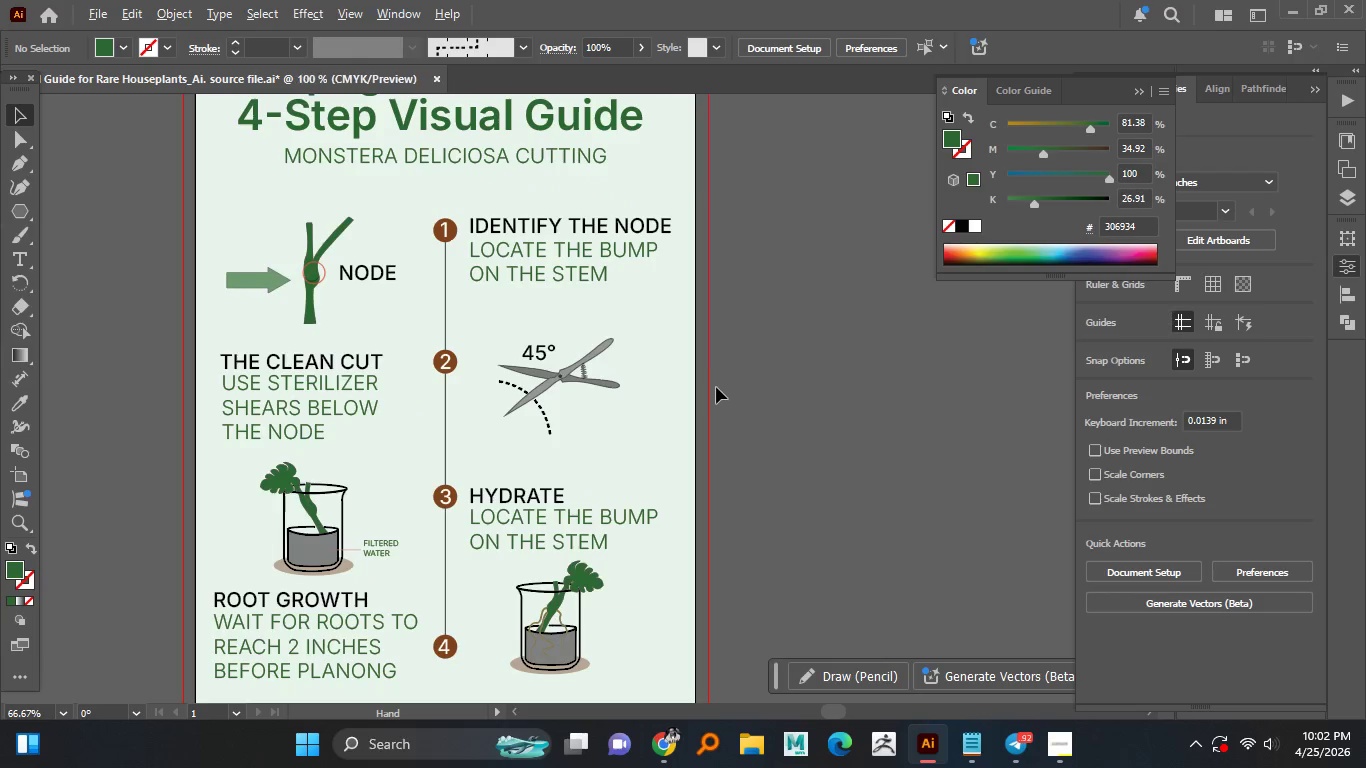 
key(Alt+AltLeft)
 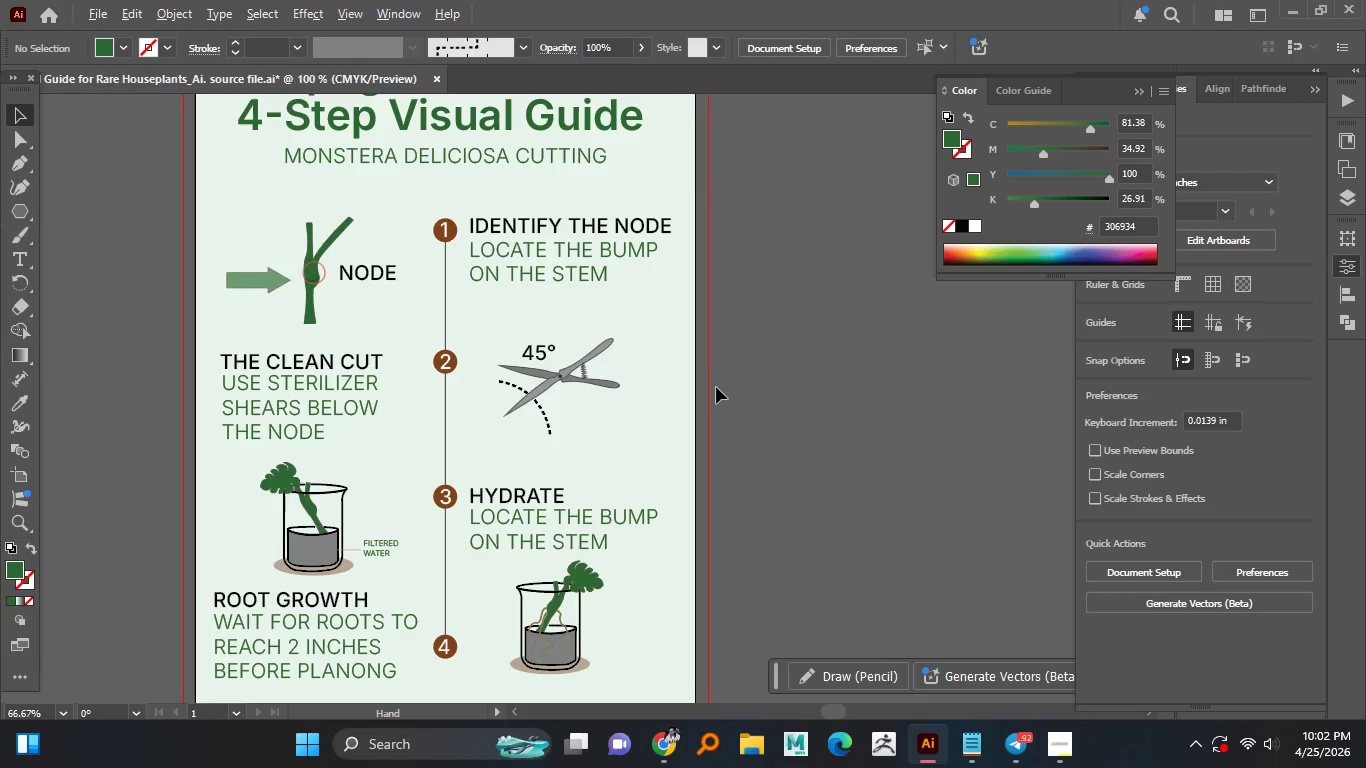 
key(Alt+AltLeft)
 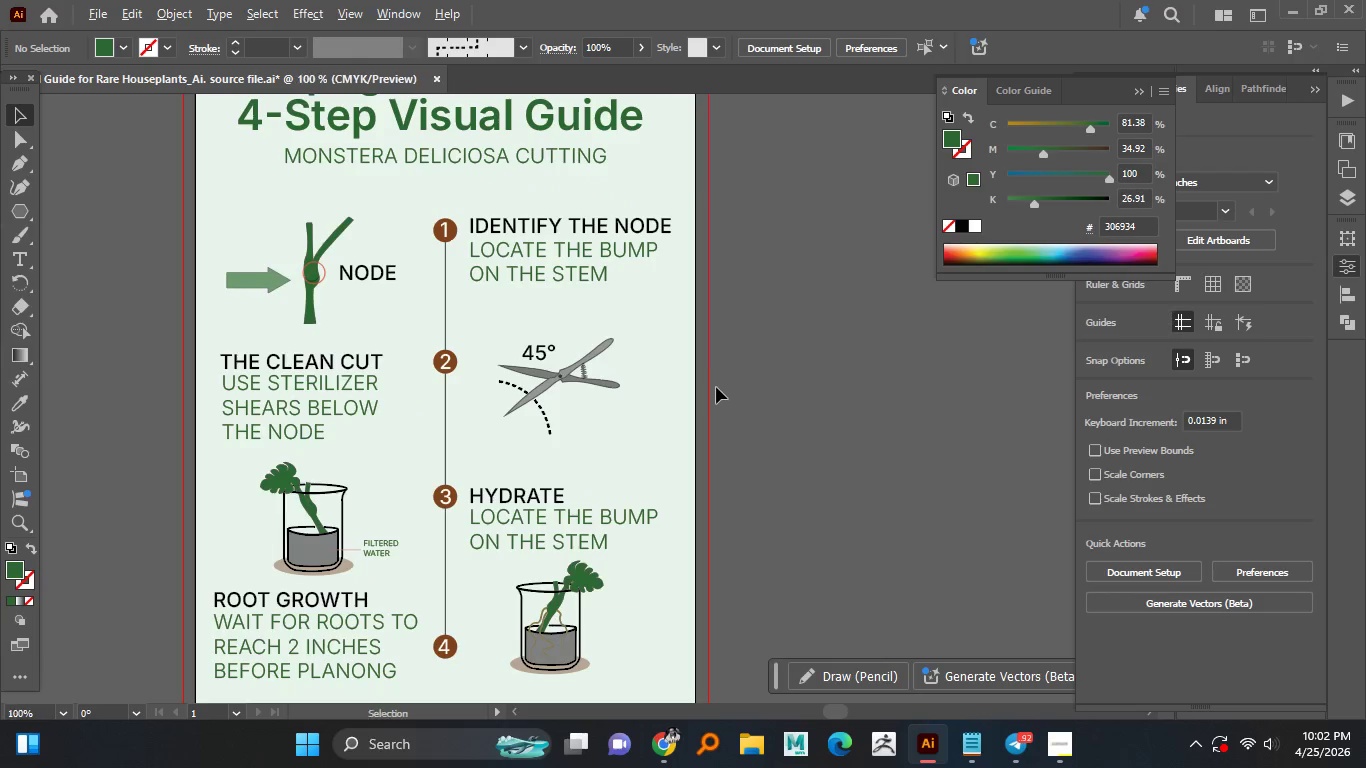 
key(Alt+AltLeft)
 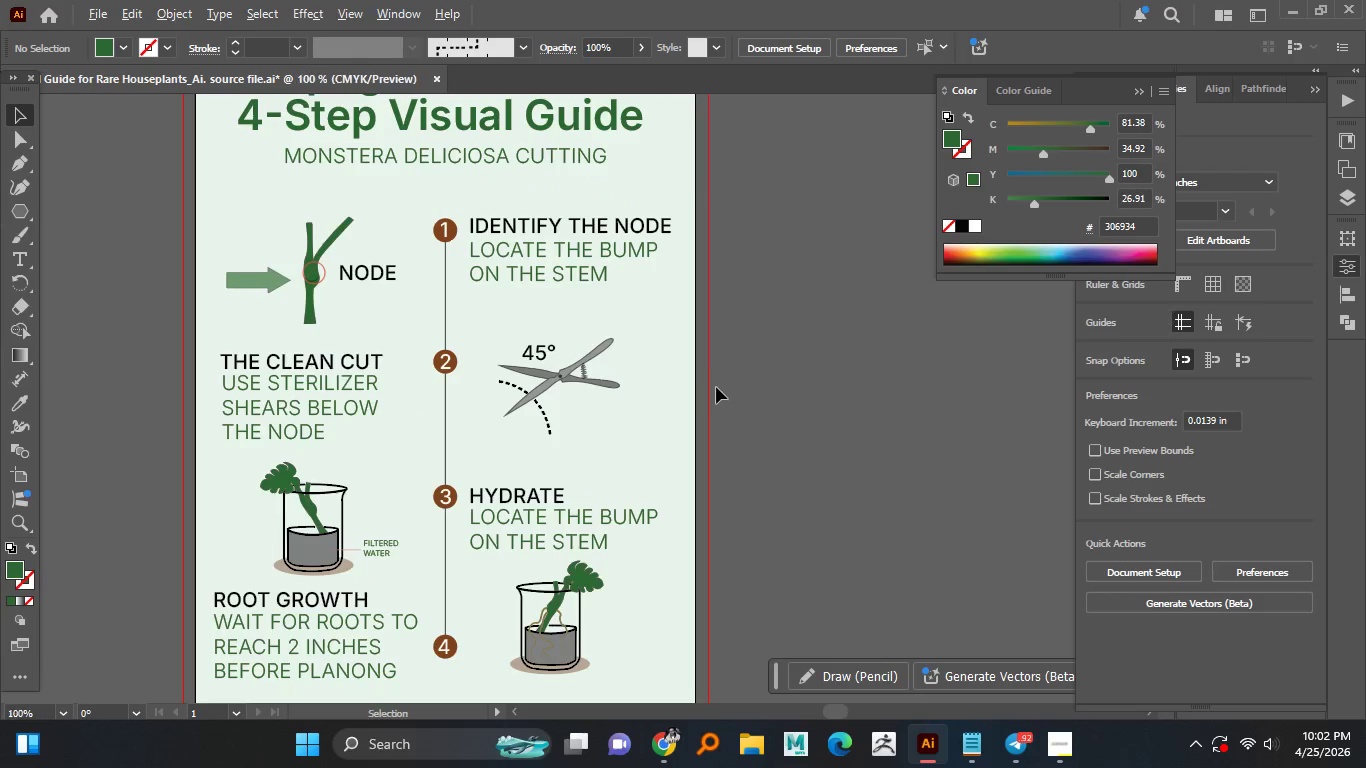 
key(Alt+AltLeft)
 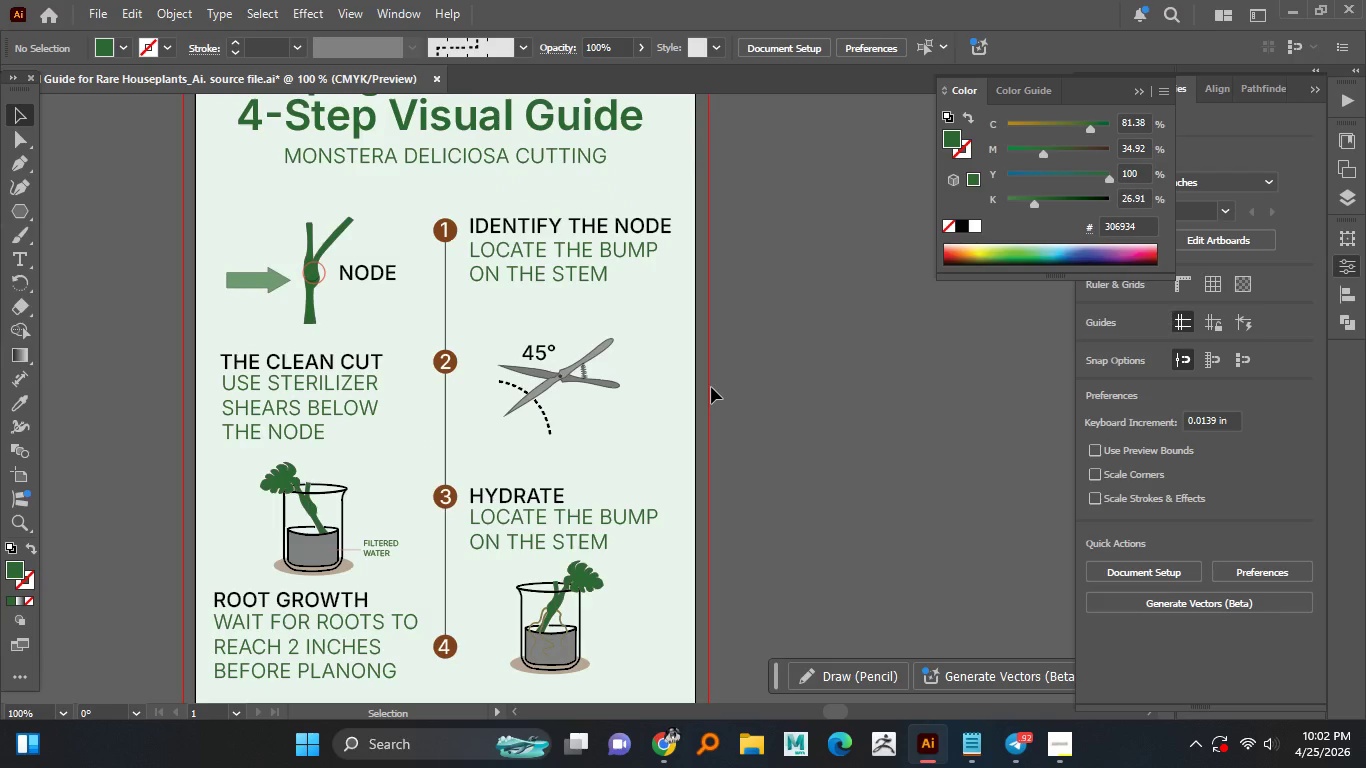 
scroll: coordinate [717, 386], scroll_direction: up, amount: 1.0
 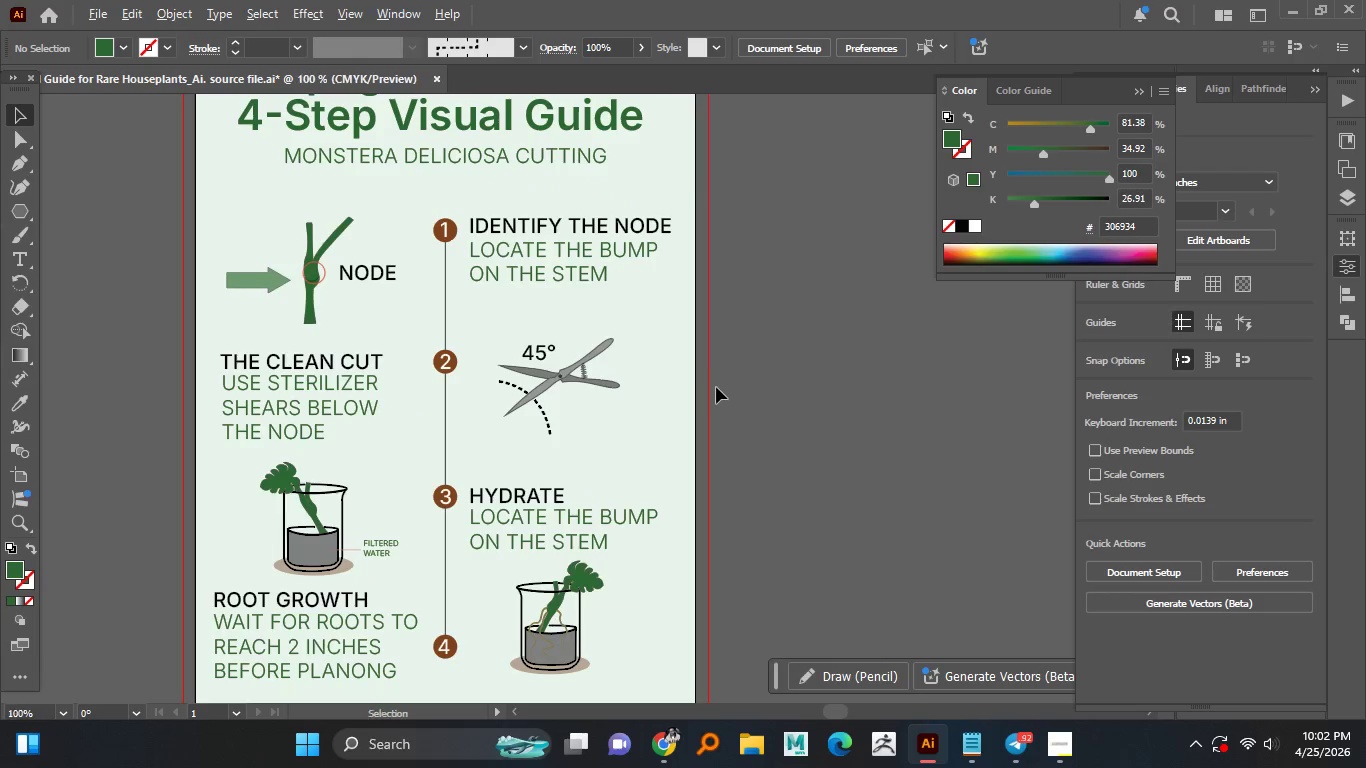 
hold_key(key=AltLeft, duration=1.11)
scroll: coordinate [711, 387], scroll_direction: down, amount: 1.0
 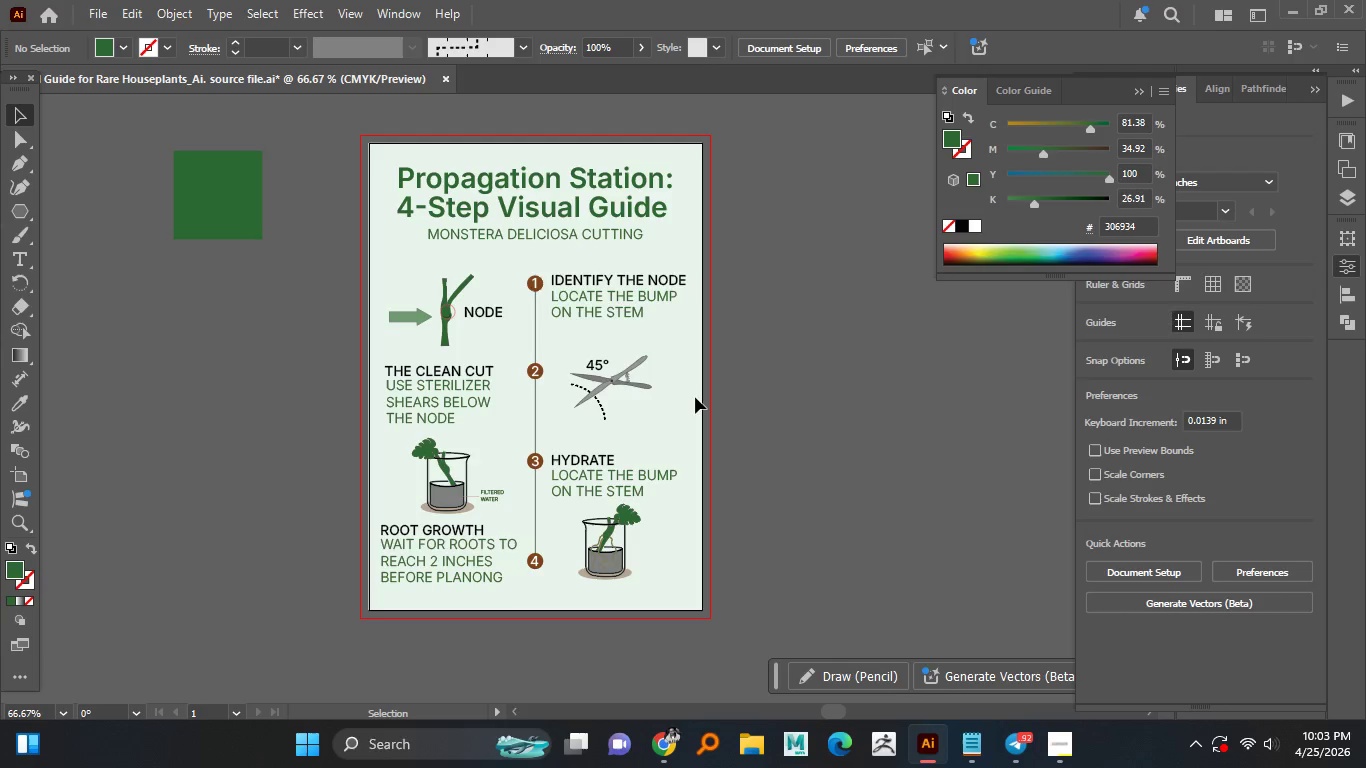 
wait(22.28)
 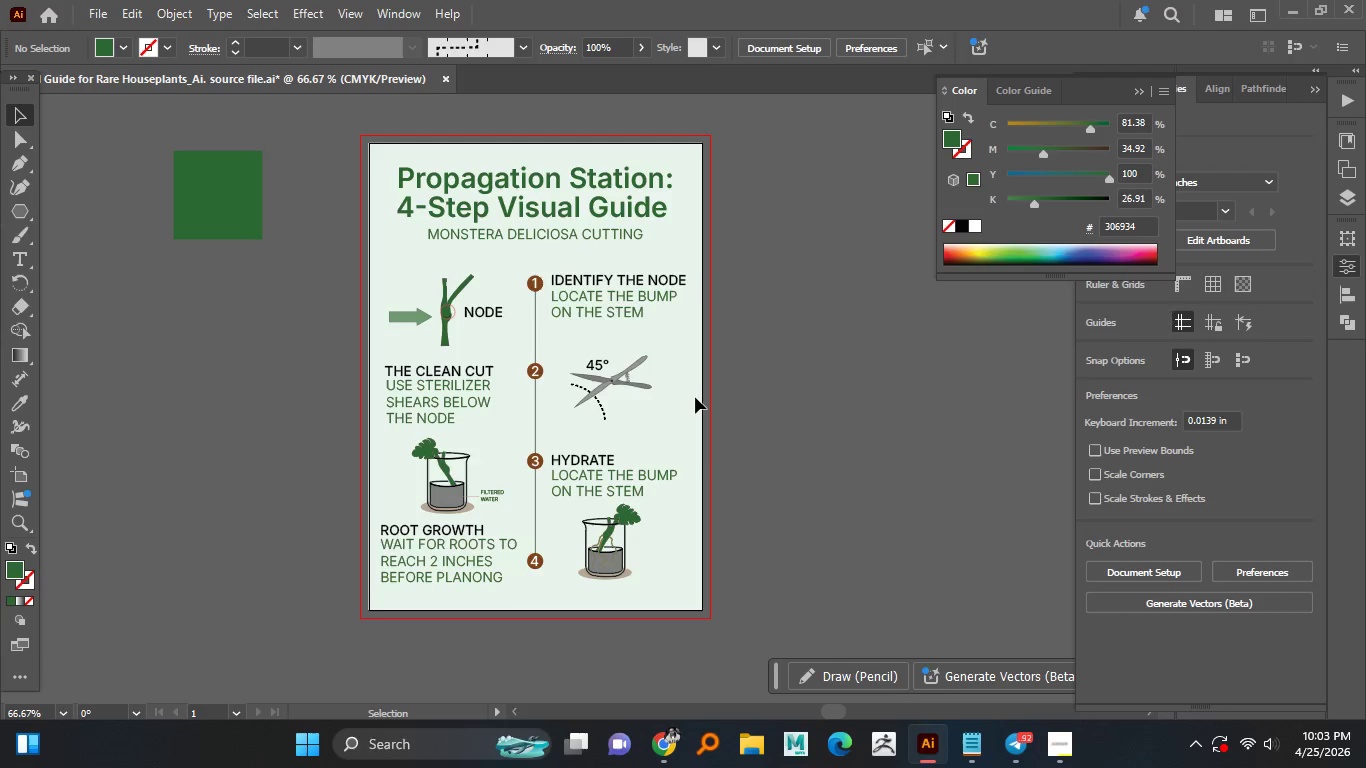 
hold_key(key=AltLeft, duration=1.52)
scroll: coordinate [585, 275], scroll_direction: down, amount: 1.0
 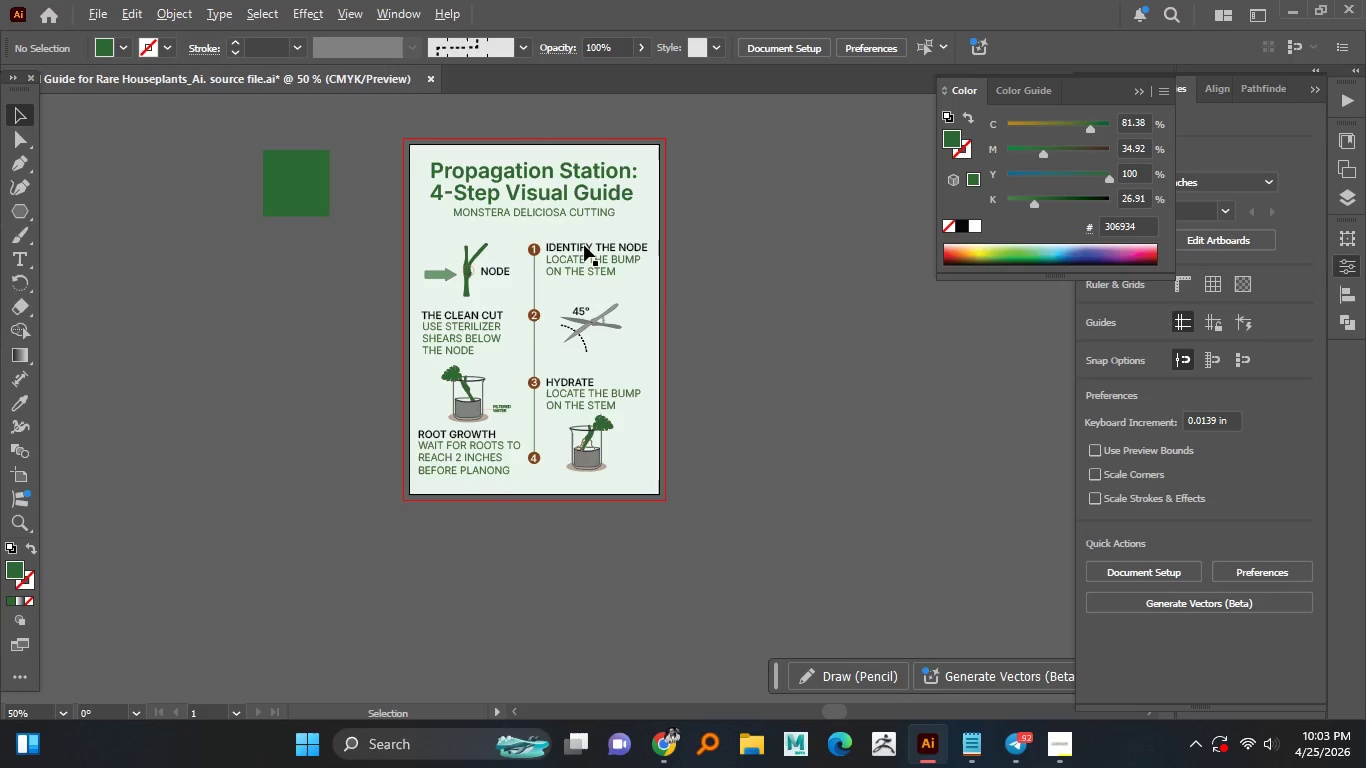 
hold_key(key=AltLeft, duration=0.55)
 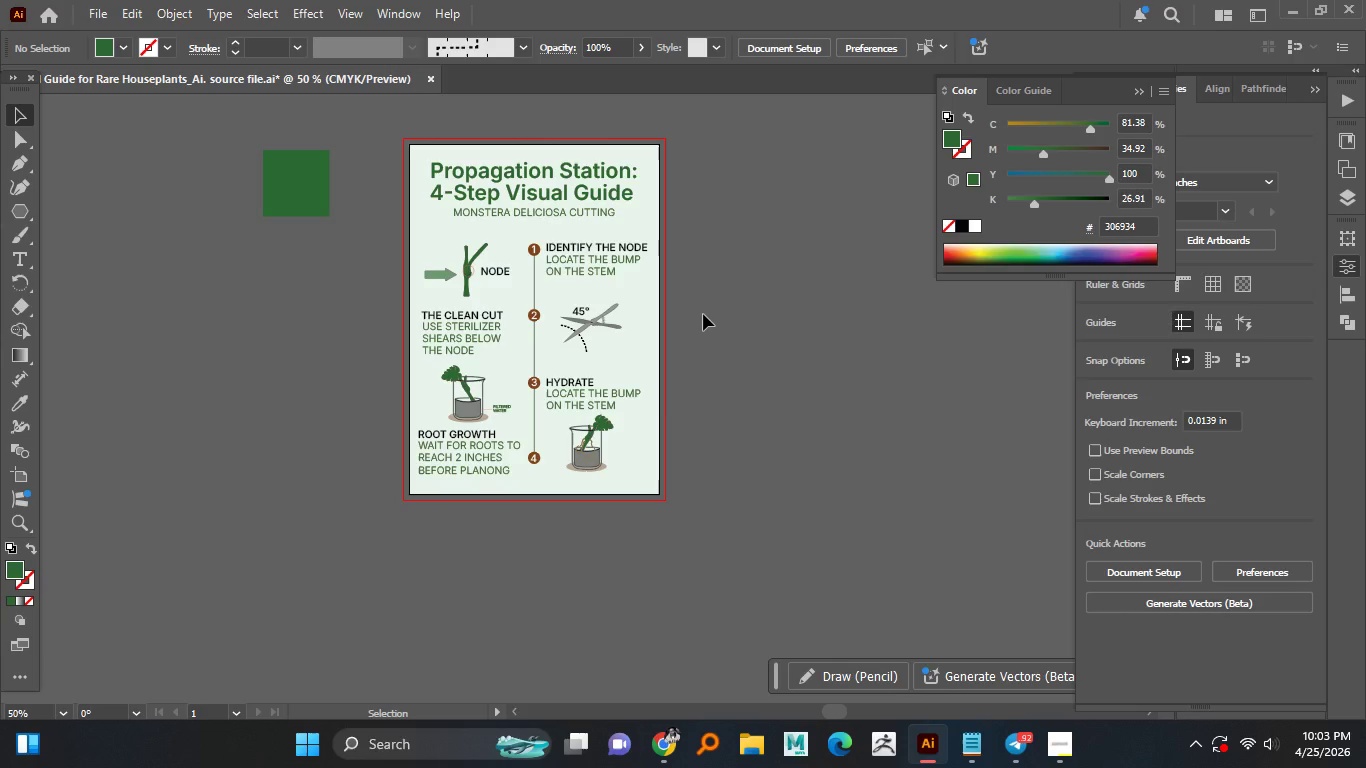 
hold_key(key=AltLeft, duration=2.86)
 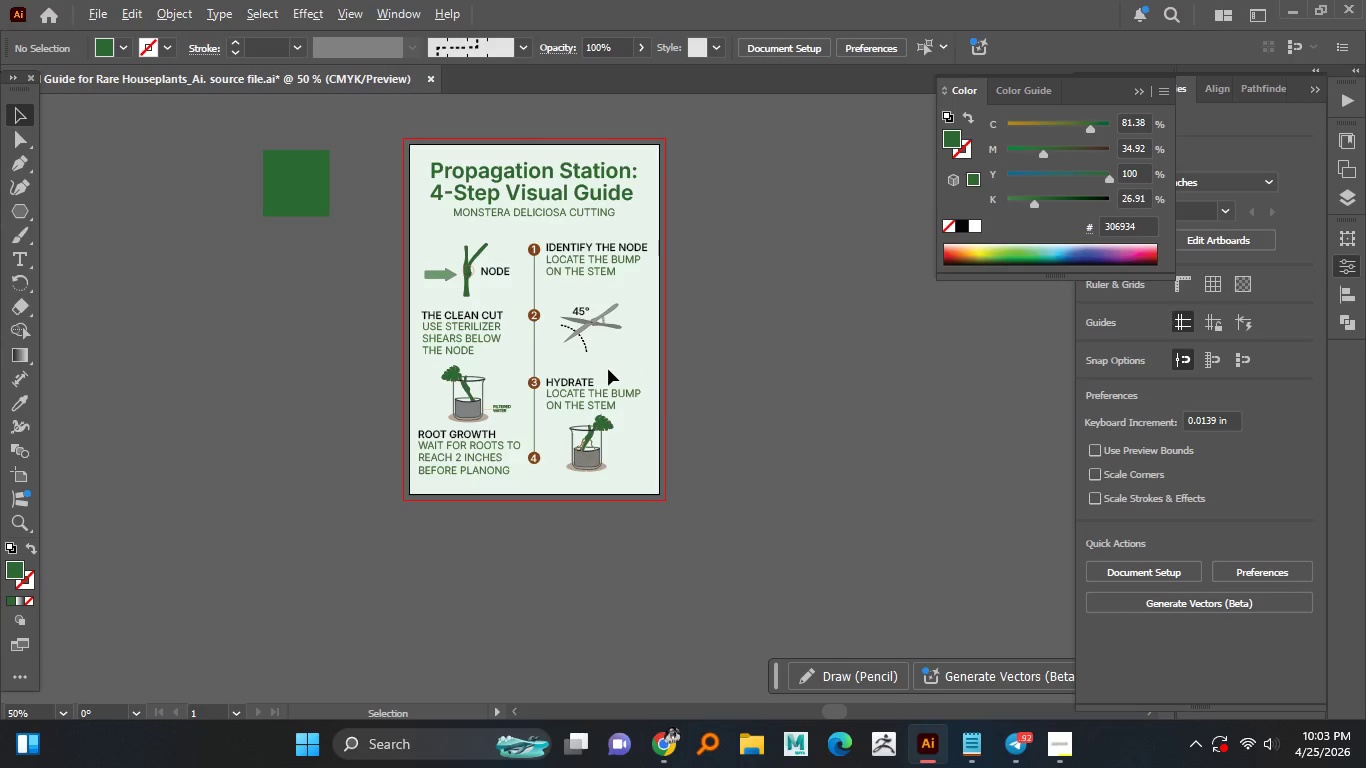 
hold_key(key=AltLeft, duration=1.5)
 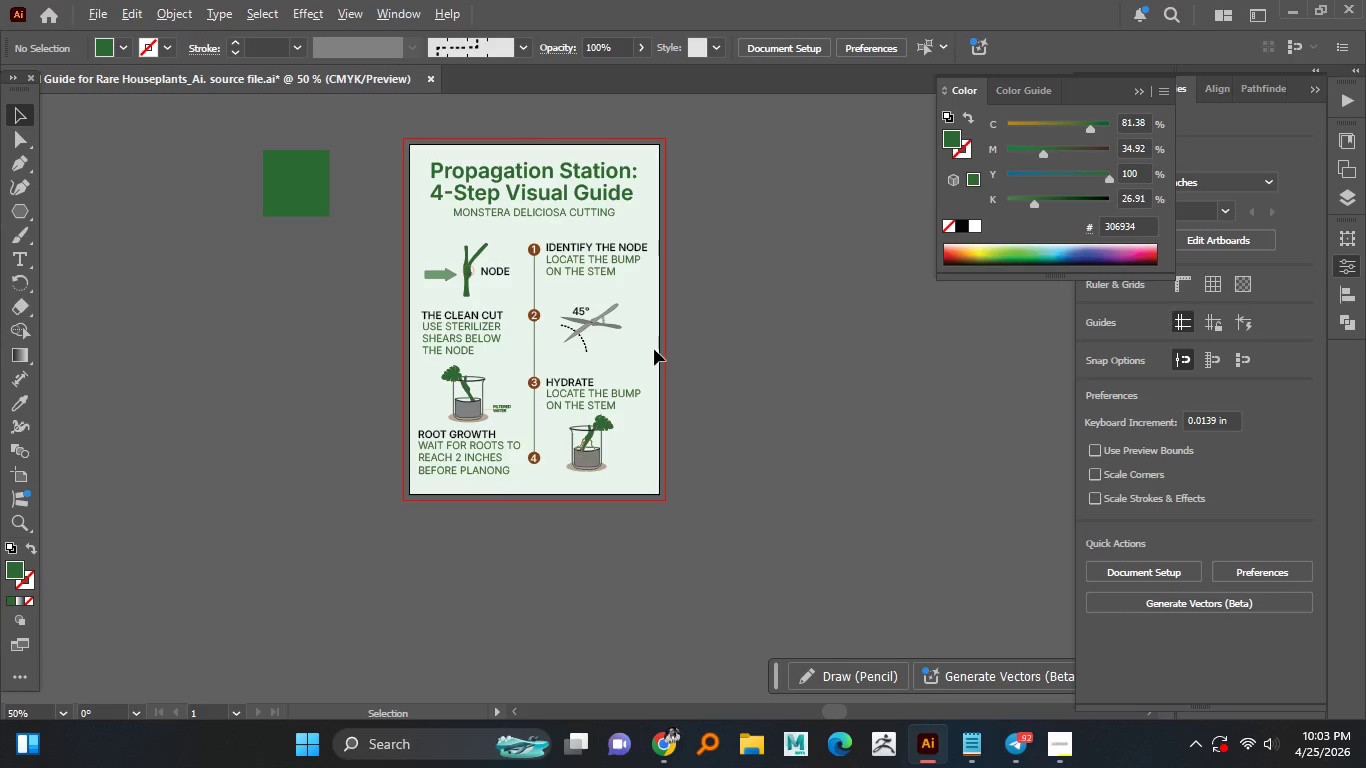 
hold_key(key=AltLeft, duration=1.52)
 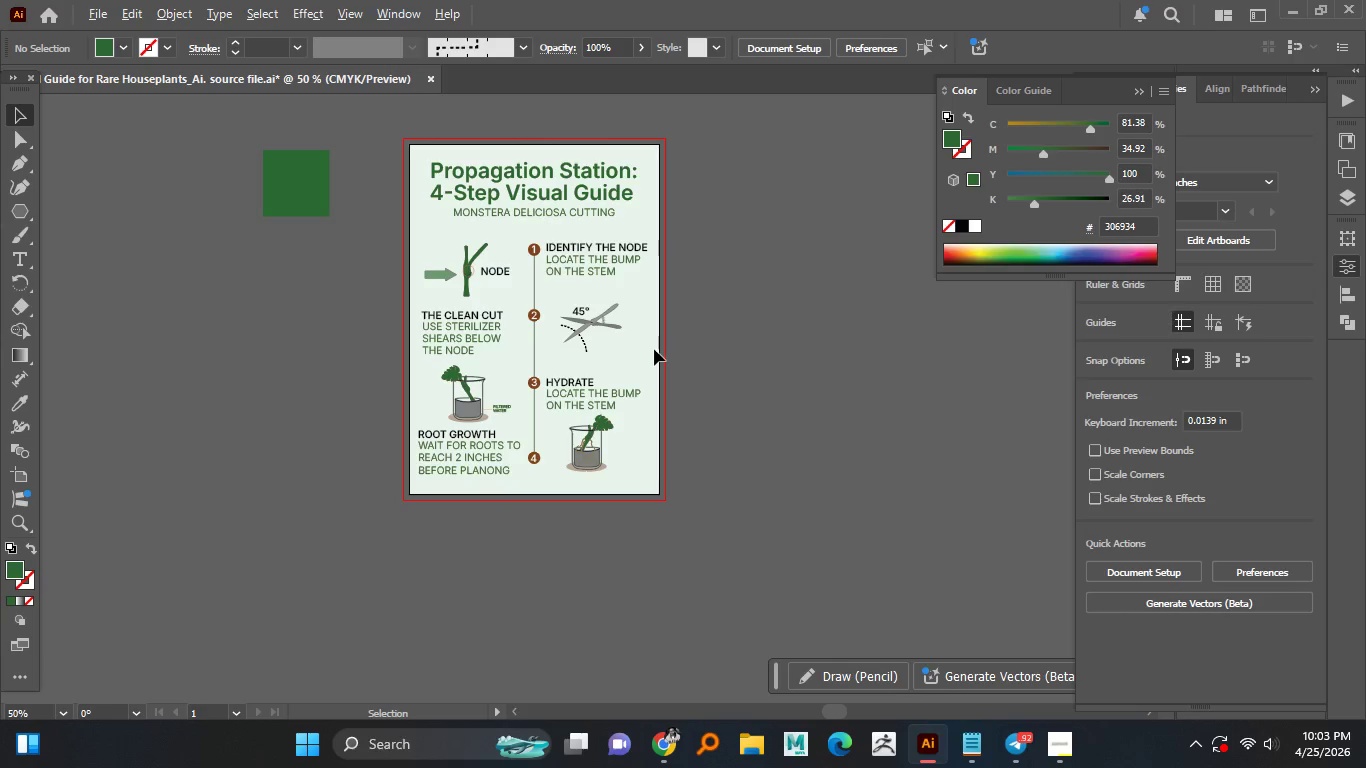 
hold_key(key=AltLeft, duration=1.52)
 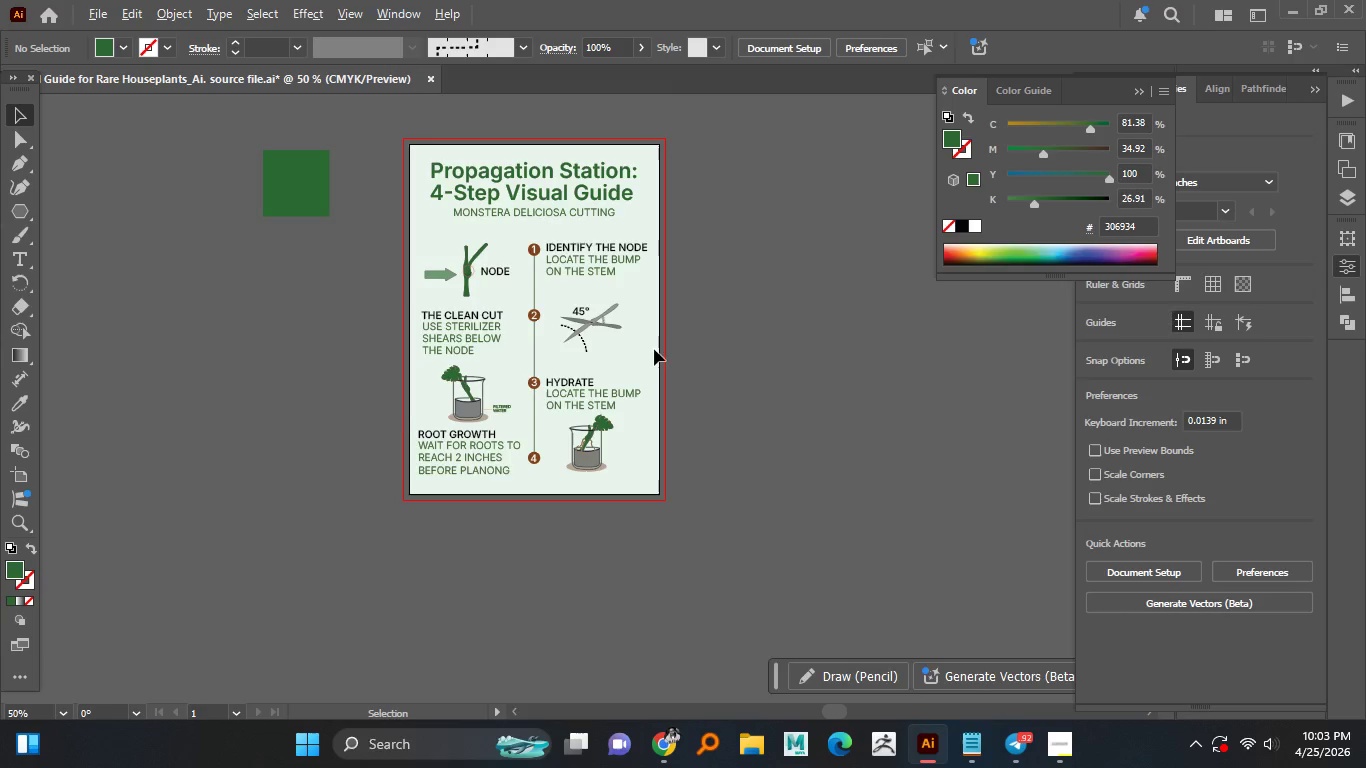 
hold_key(key=AltLeft, duration=1.11)
 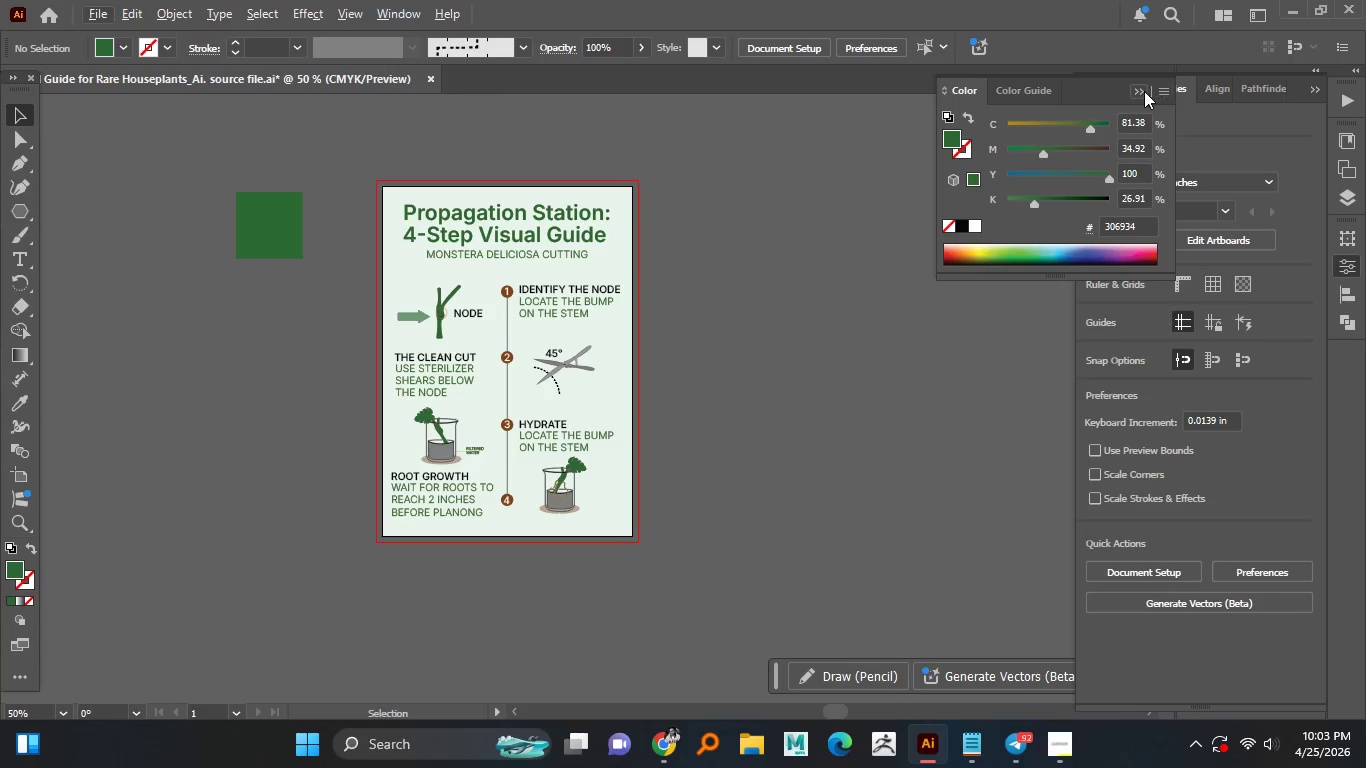 
left_click([1144, 91])
 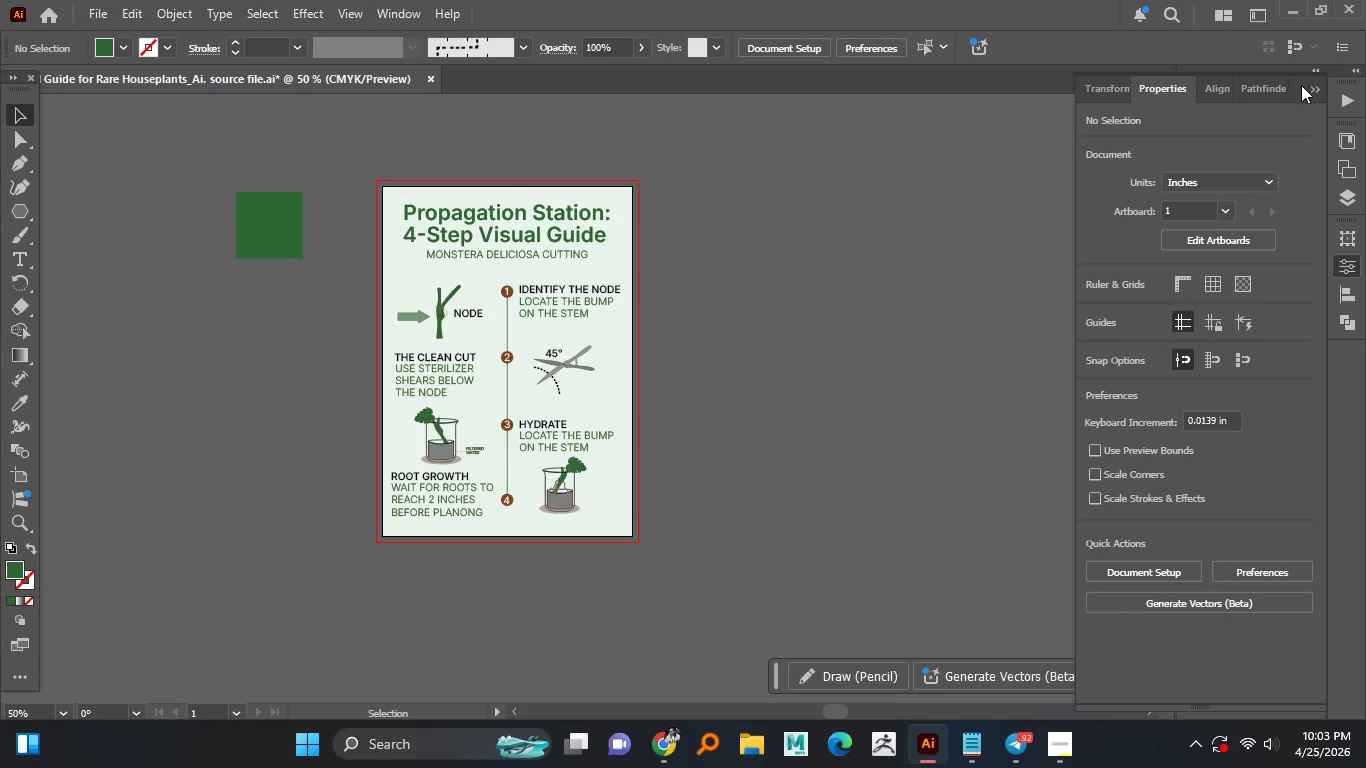 
left_click([1310, 86])
 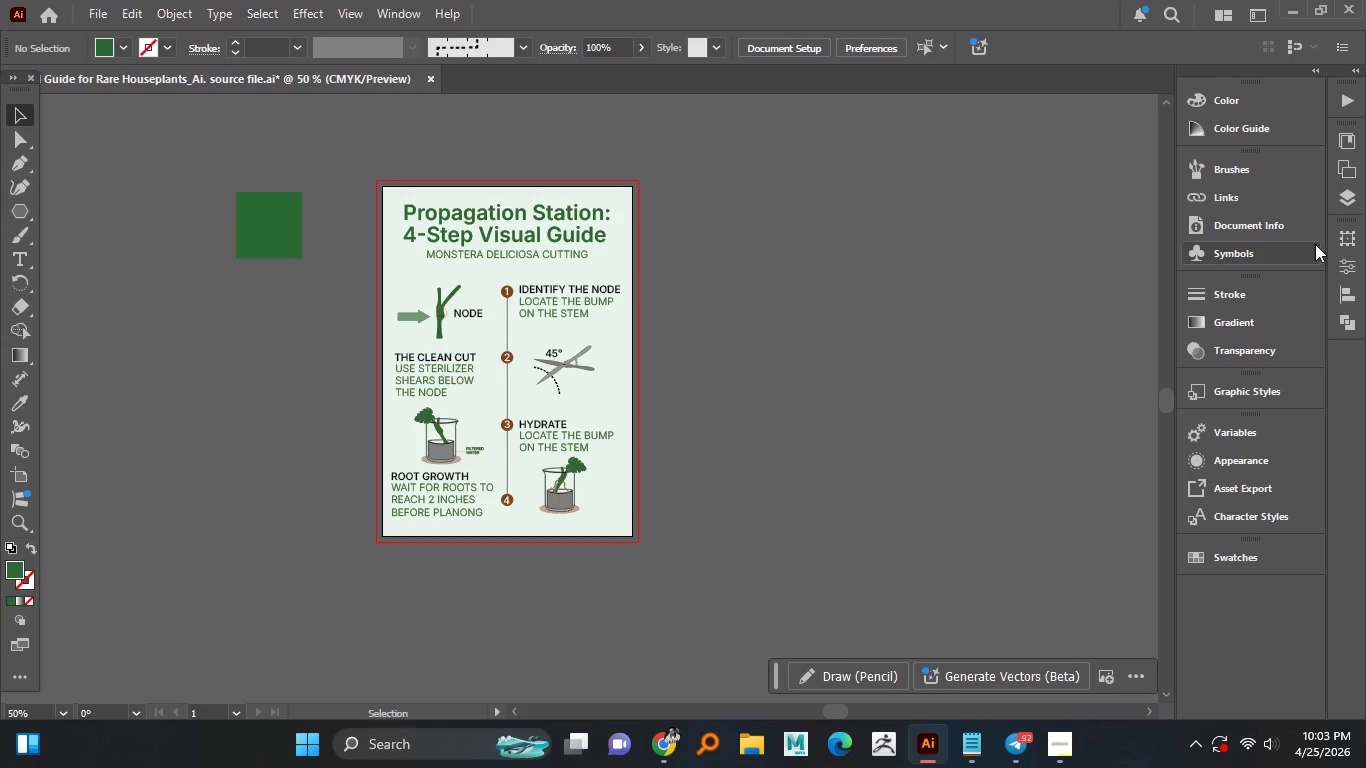 
wait(5.81)
 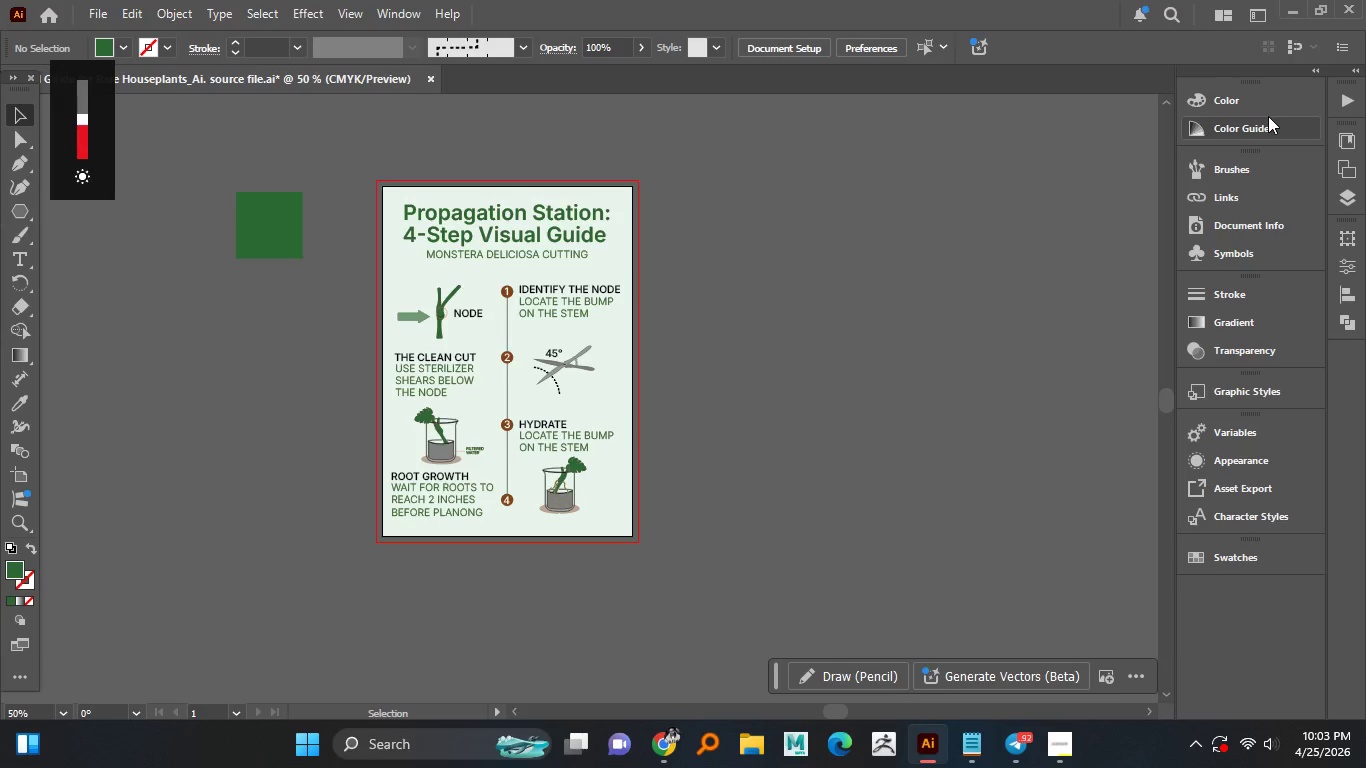 
left_click([1354, 190])
 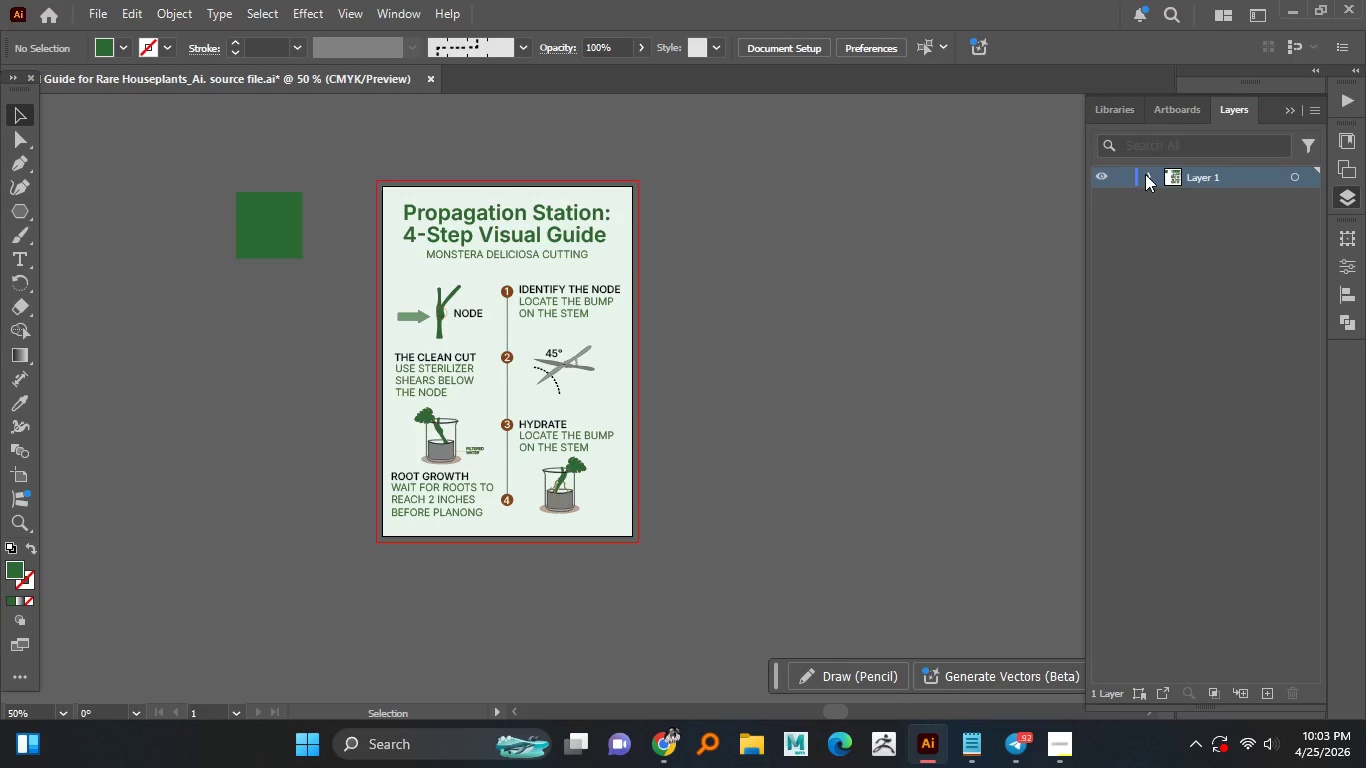 
left_click([1145, 176])
 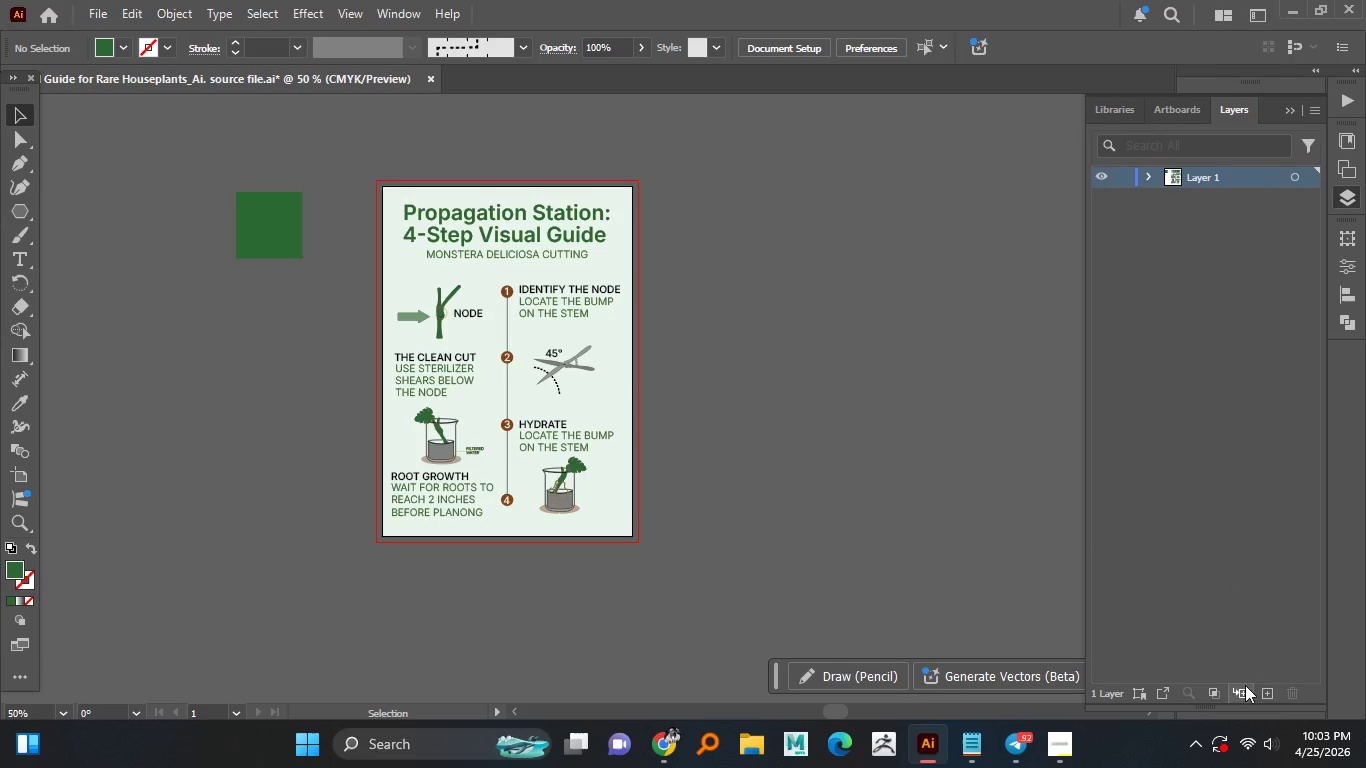 
left_click([1270, 688])
 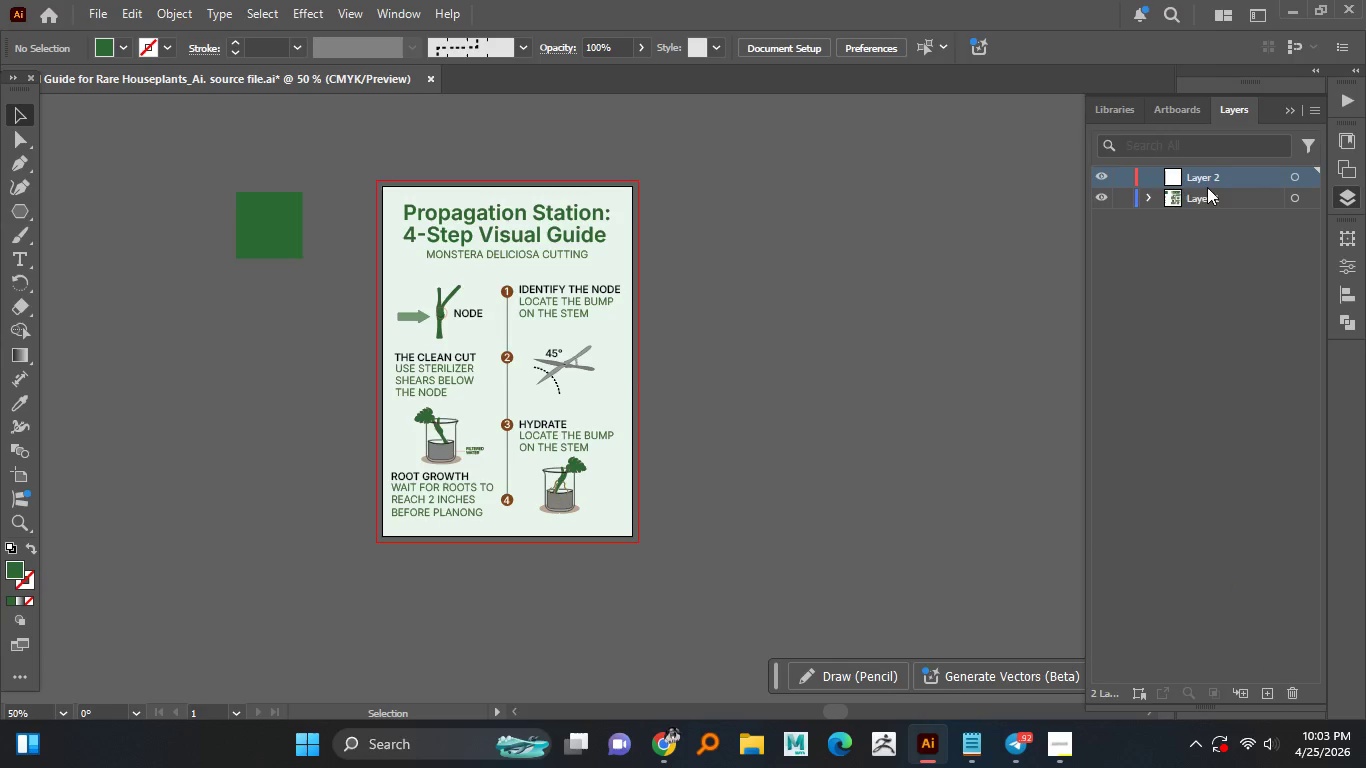 
double_click([1207, 180])
 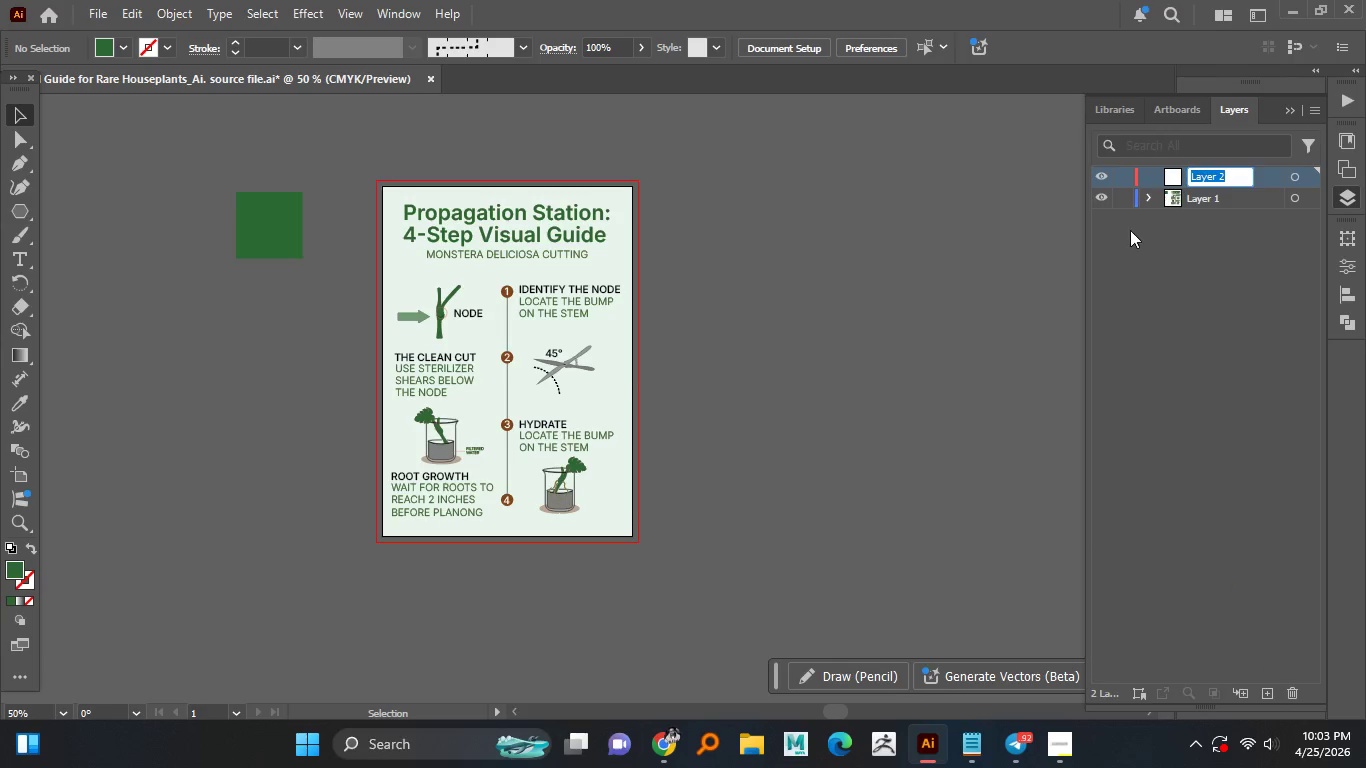 
type(Icons)
 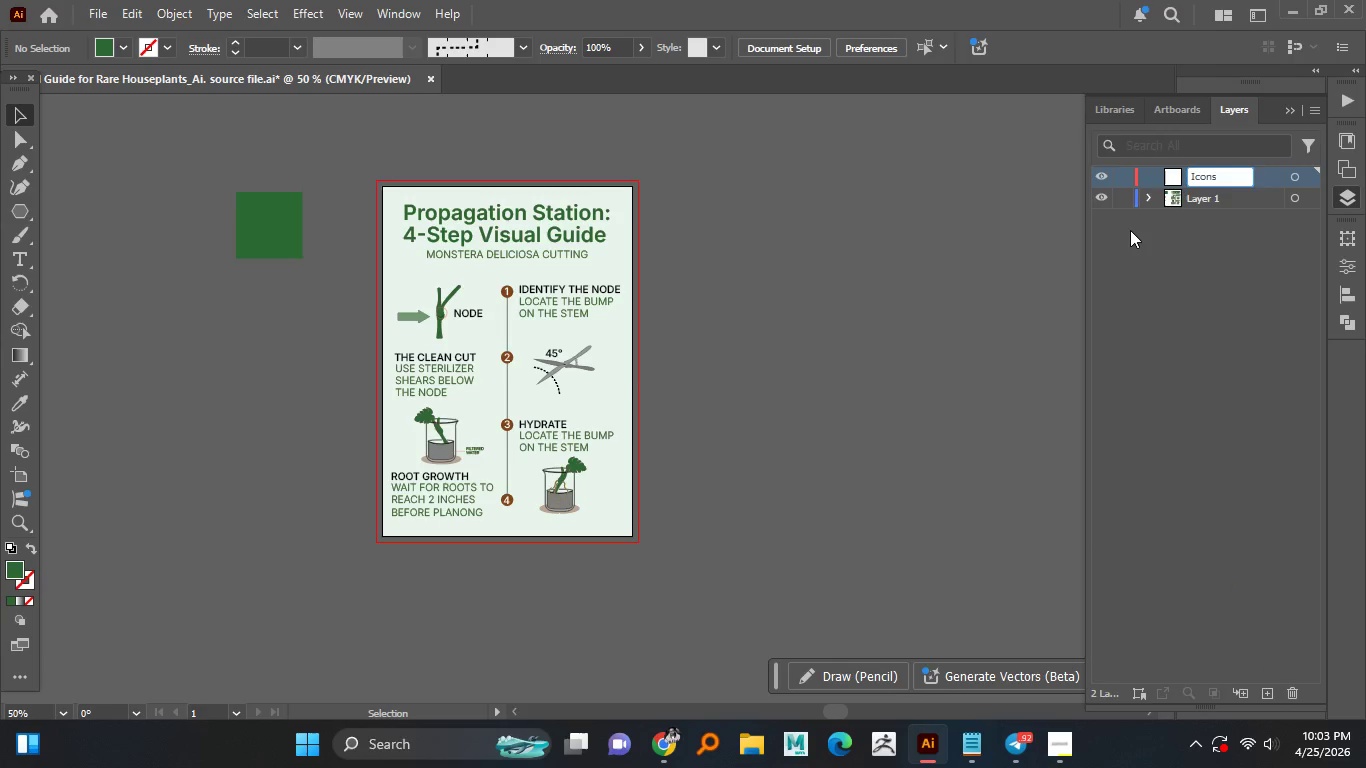 
key(Enter)
 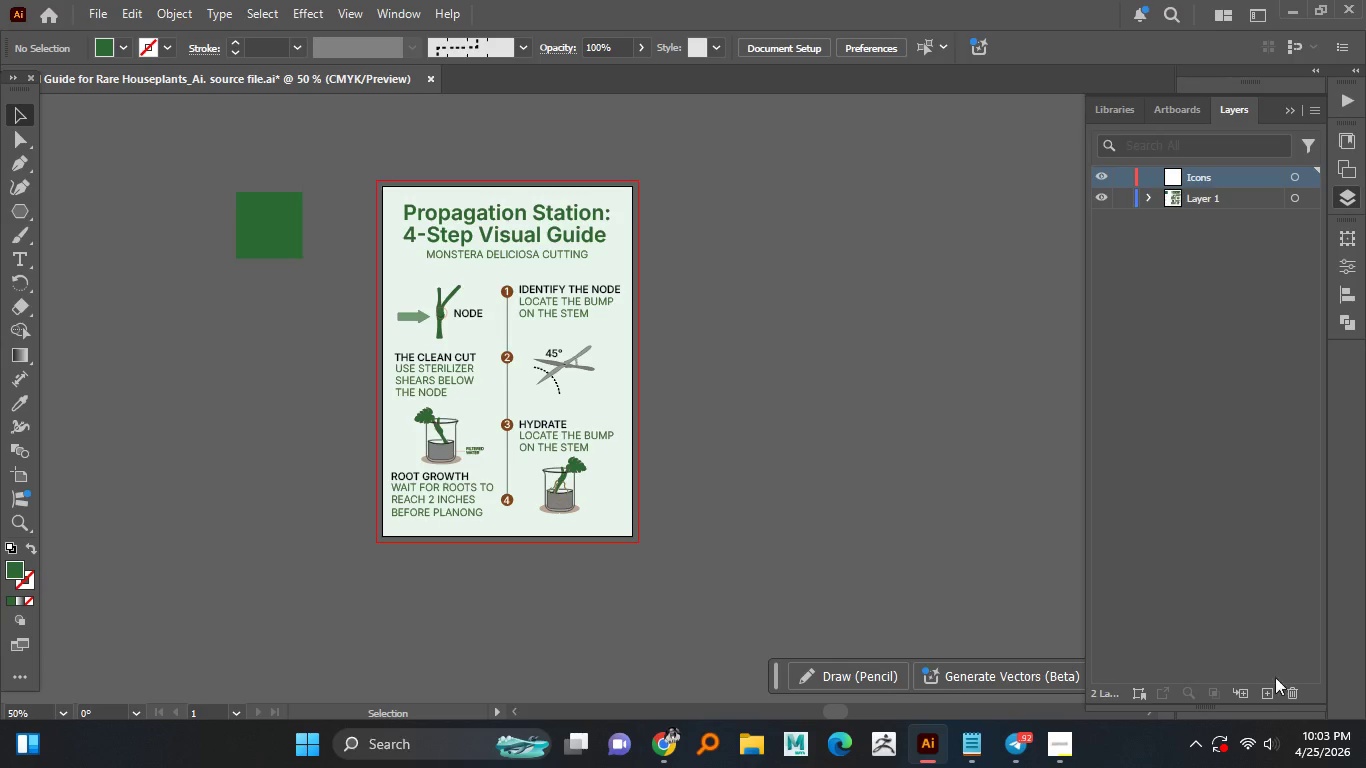 
left_click([1259, 692])
 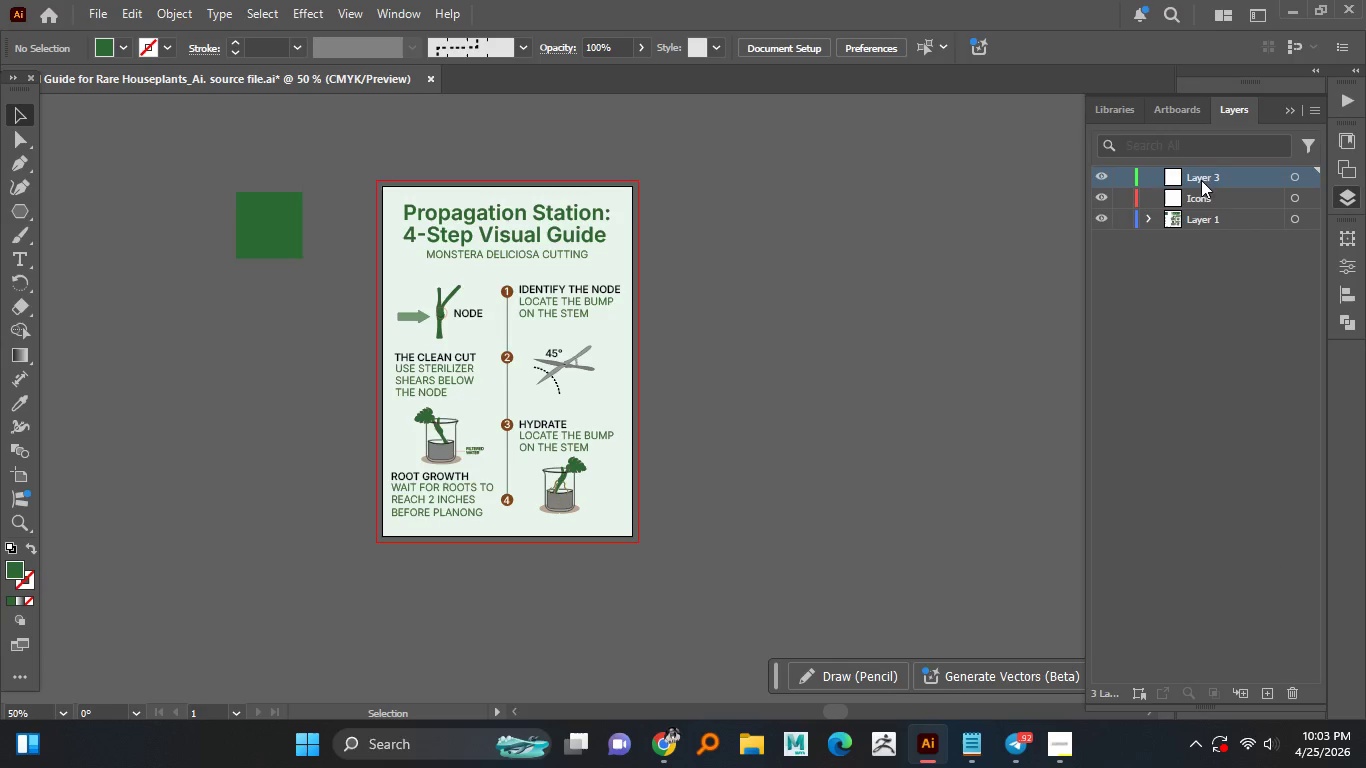 
double_click([1204, 178])
 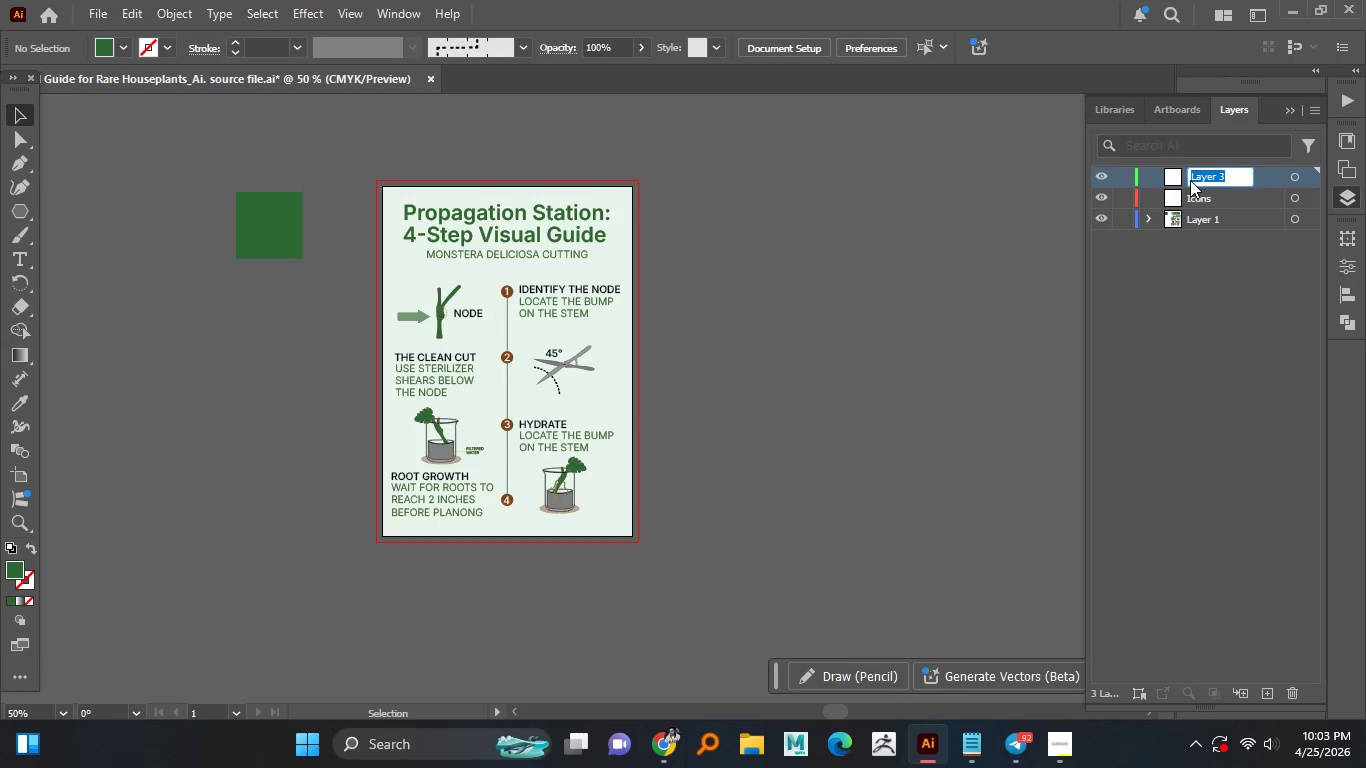 
type(Text)
 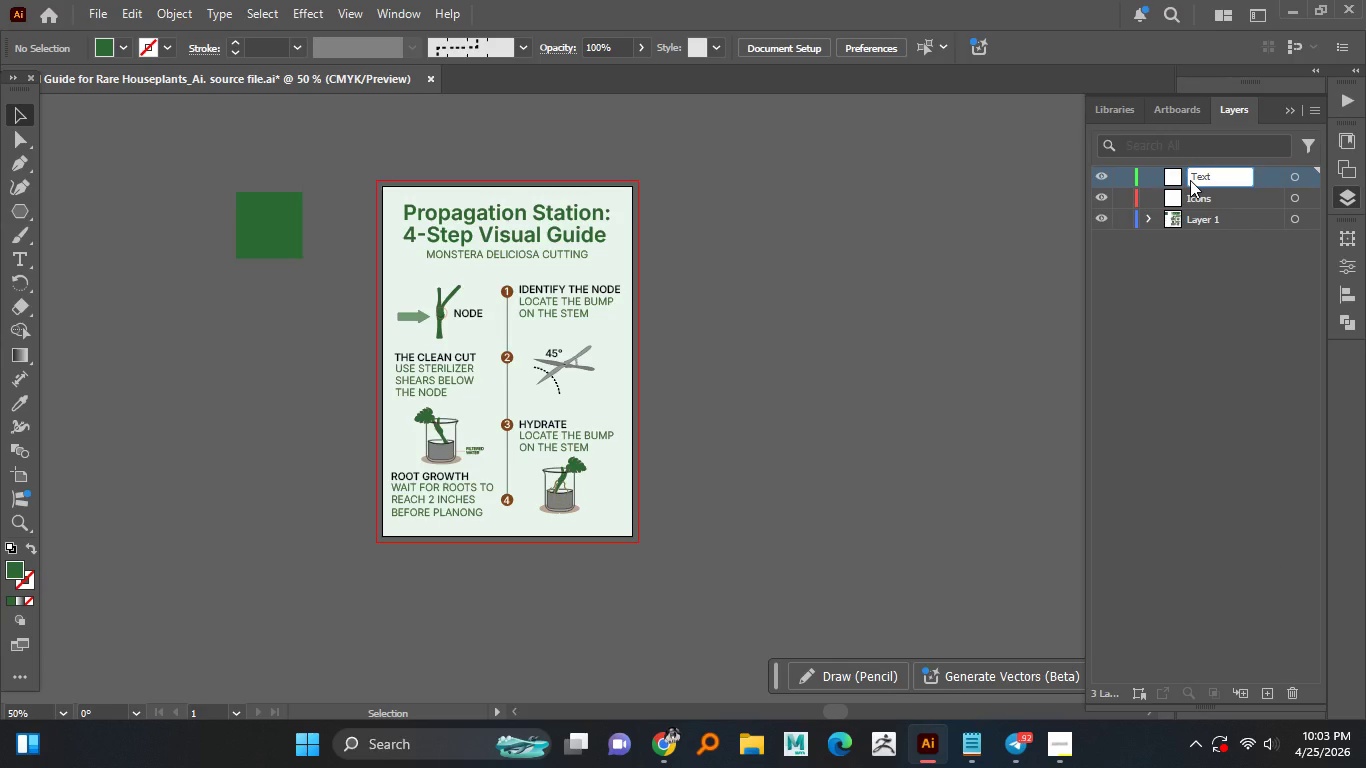 
key(Enter)
 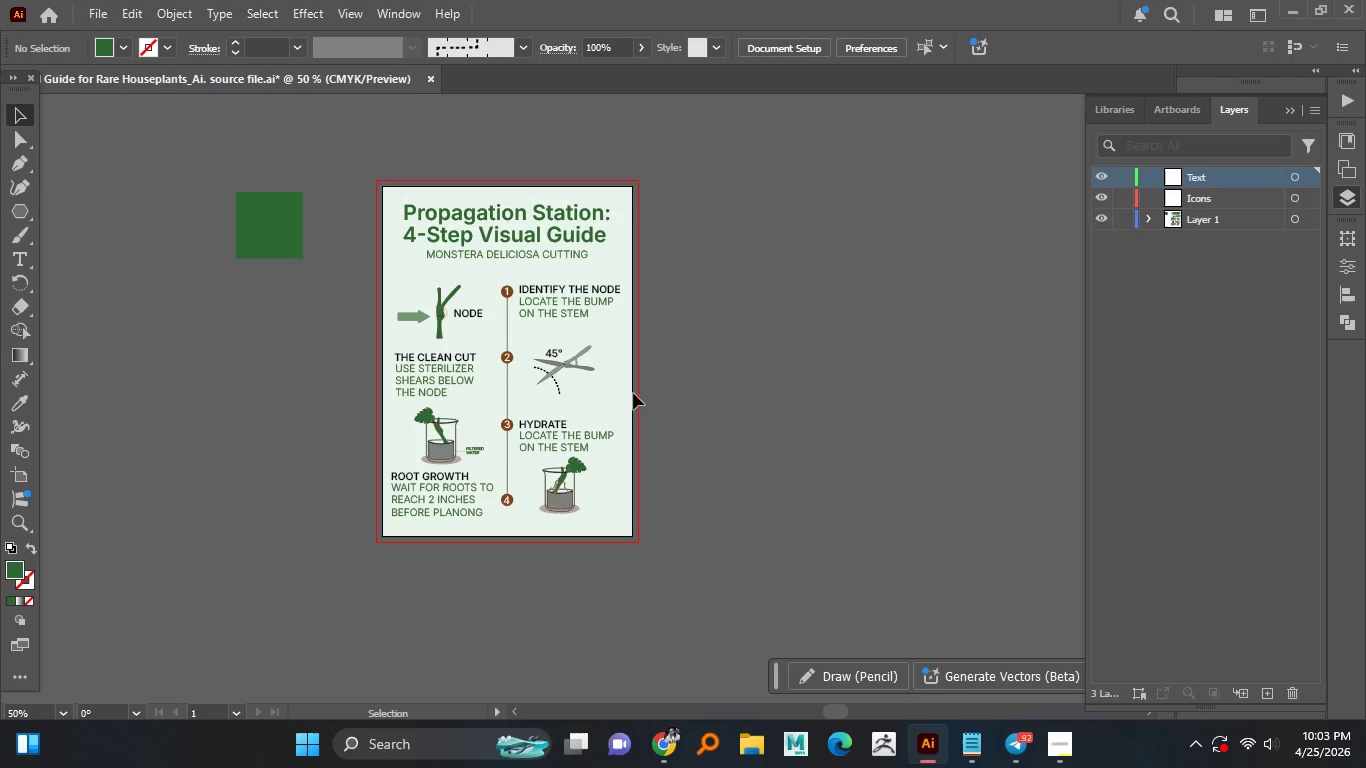 
wait(5.08)
 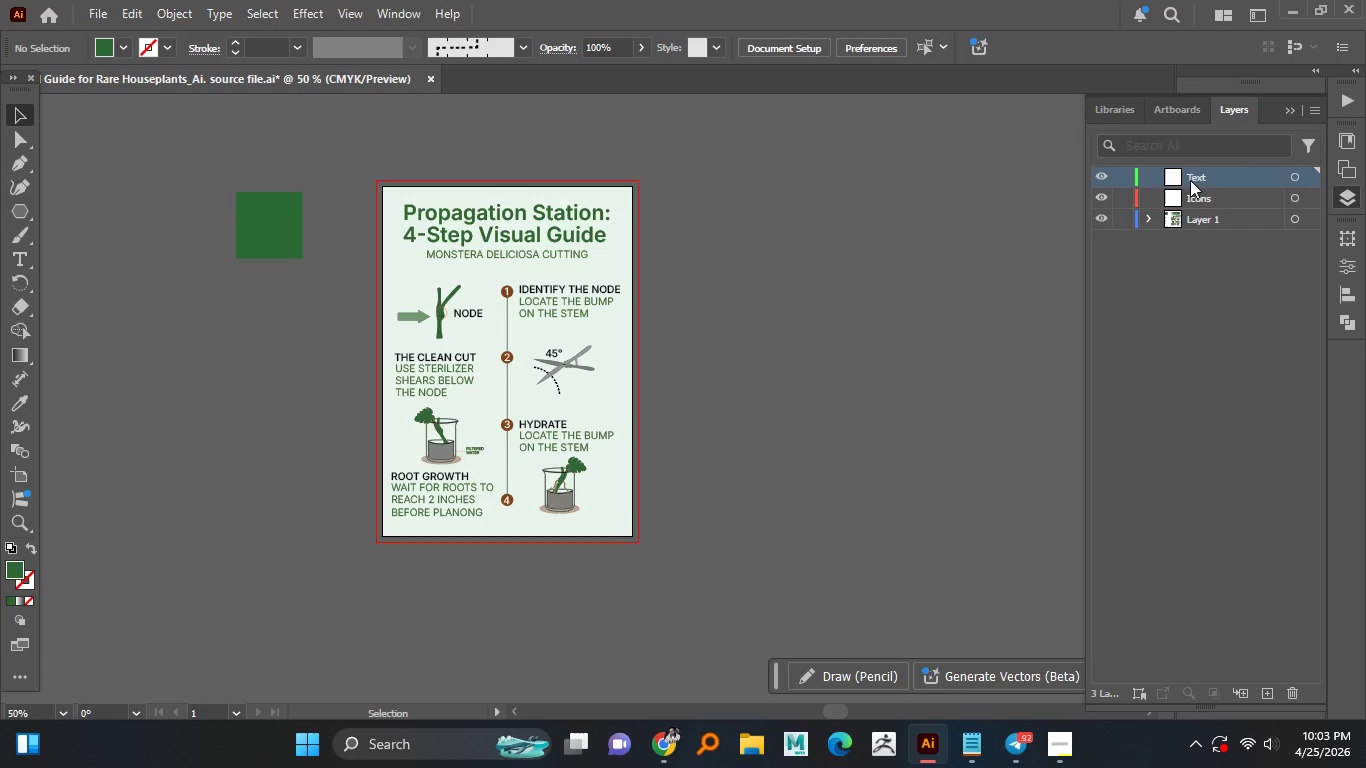 
hold_key(key=AltLeft, duration=1.19)
scroll: coordinate [446, 341], scroll_direction: up, amount: 3.0
 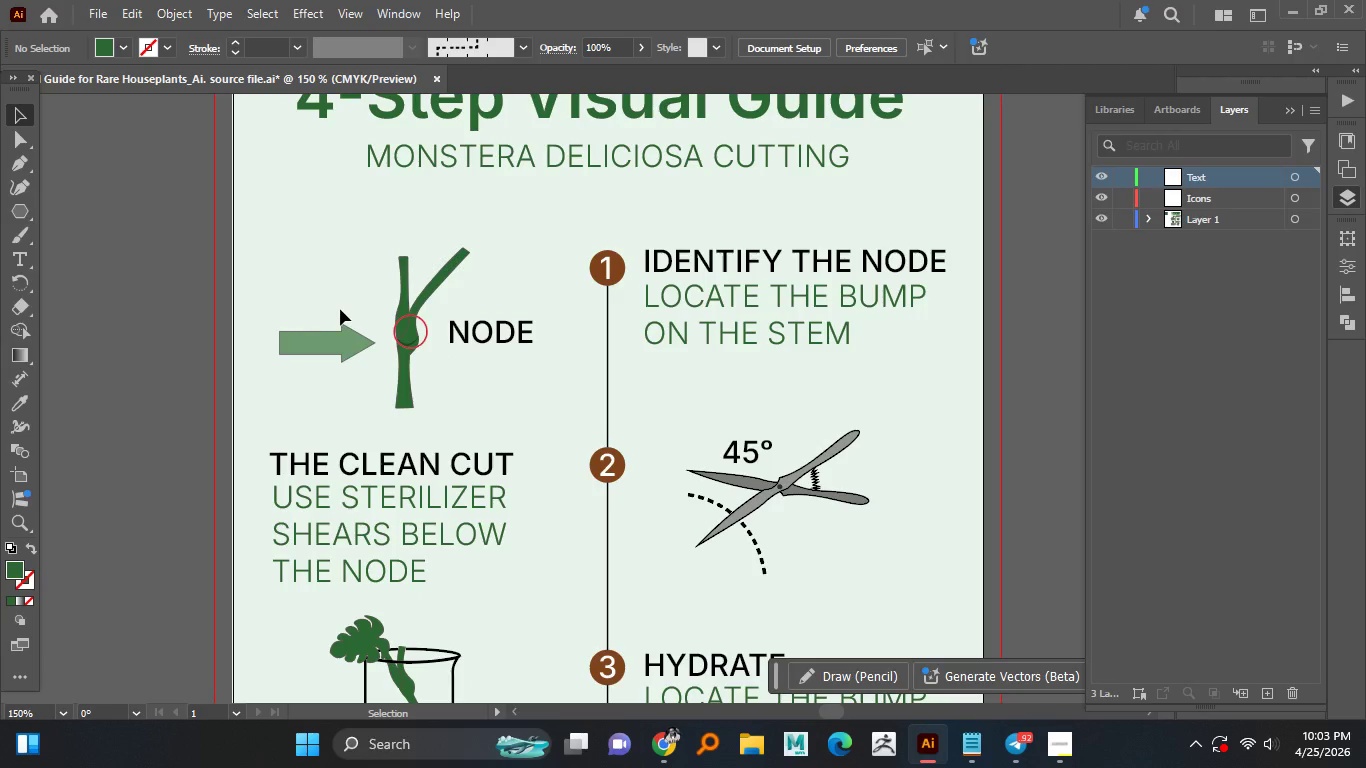 
left_click_drag(start_coordinate=[340, 309], to_coordinate=[414, 368])
 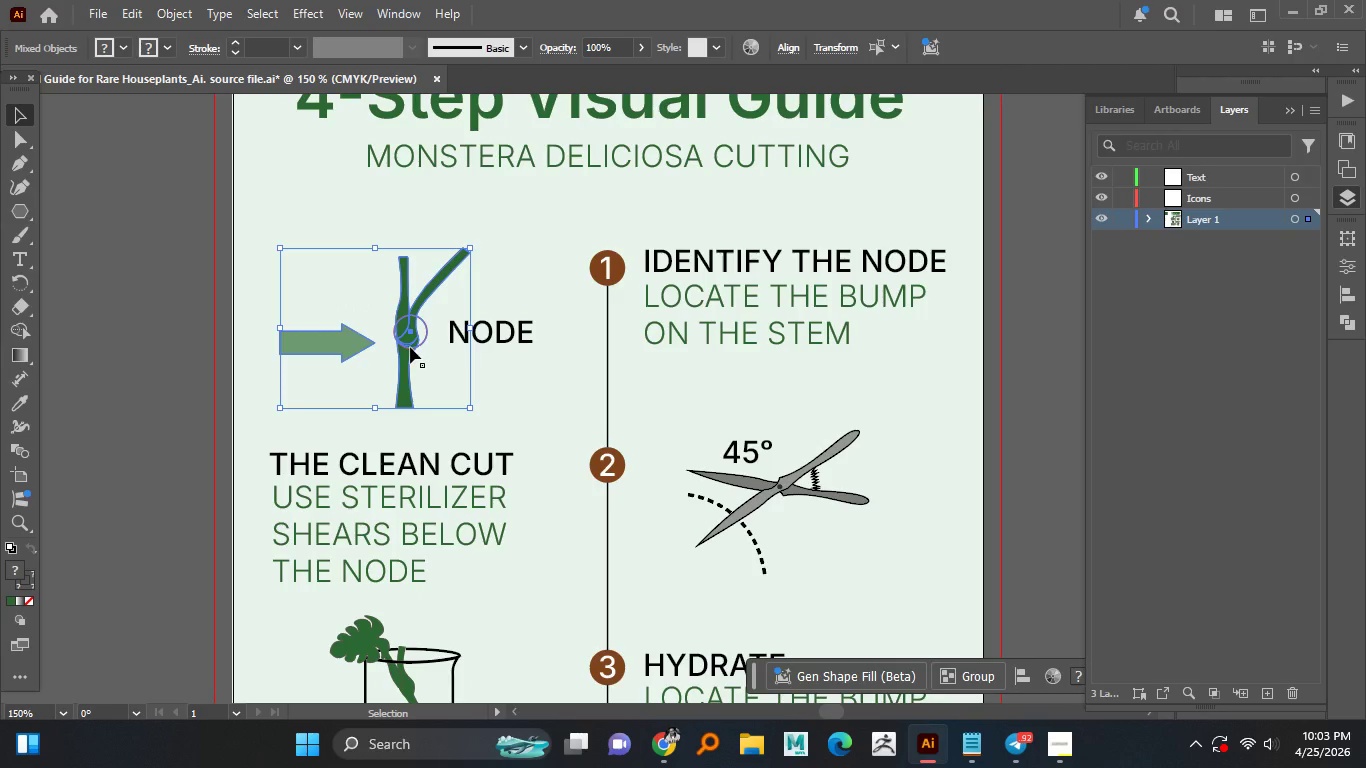 
right_click([410, 347])
 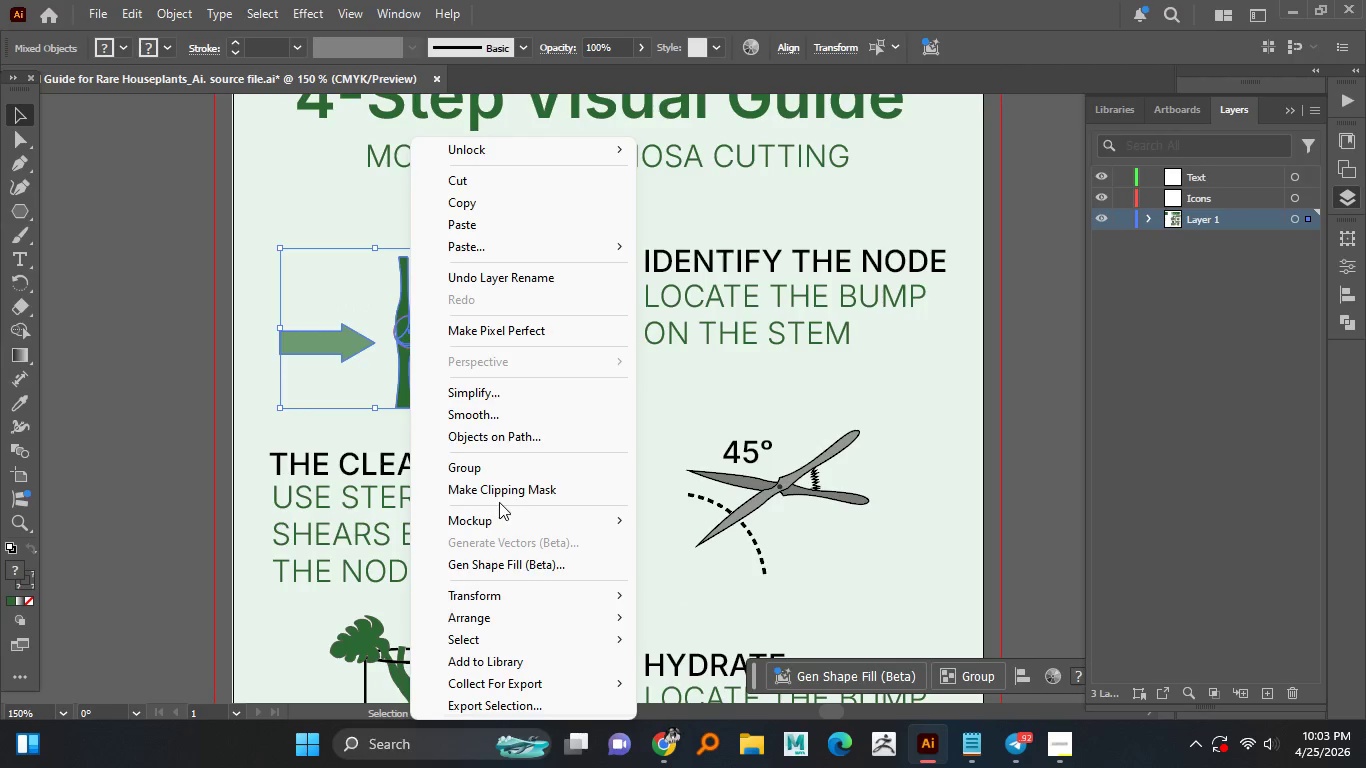 
left_click([502, 472])
 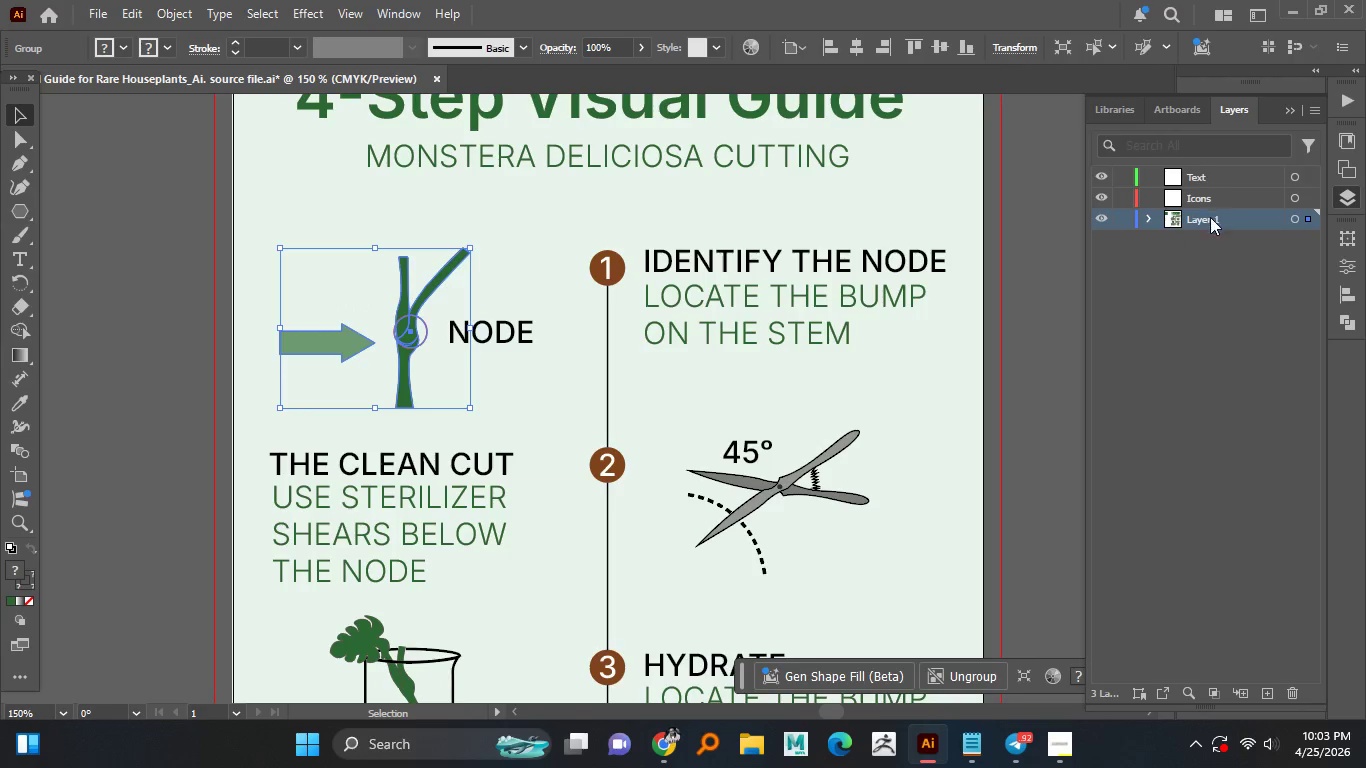 
left_click([1153, 222])
 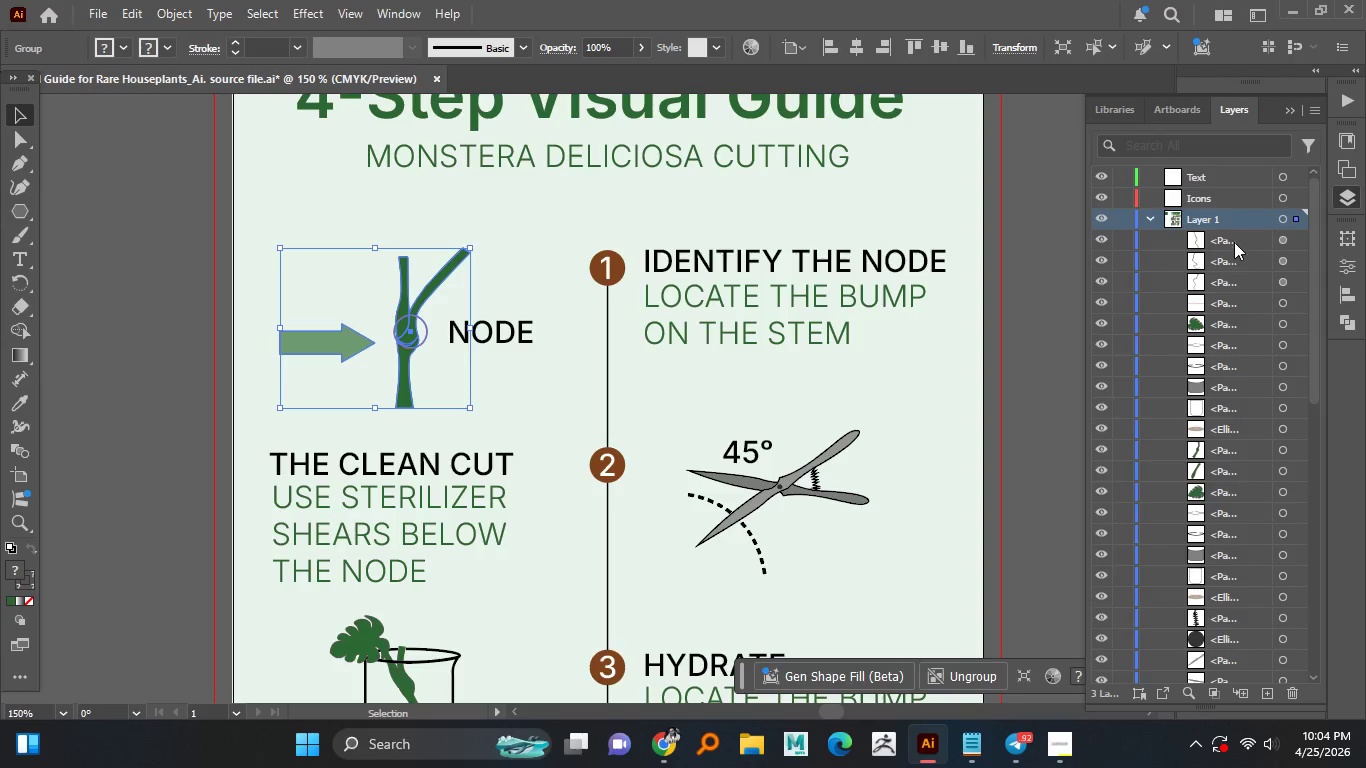 
scroll: coordinate [1205, 398], scroll_direction: down, amount: 8.0
 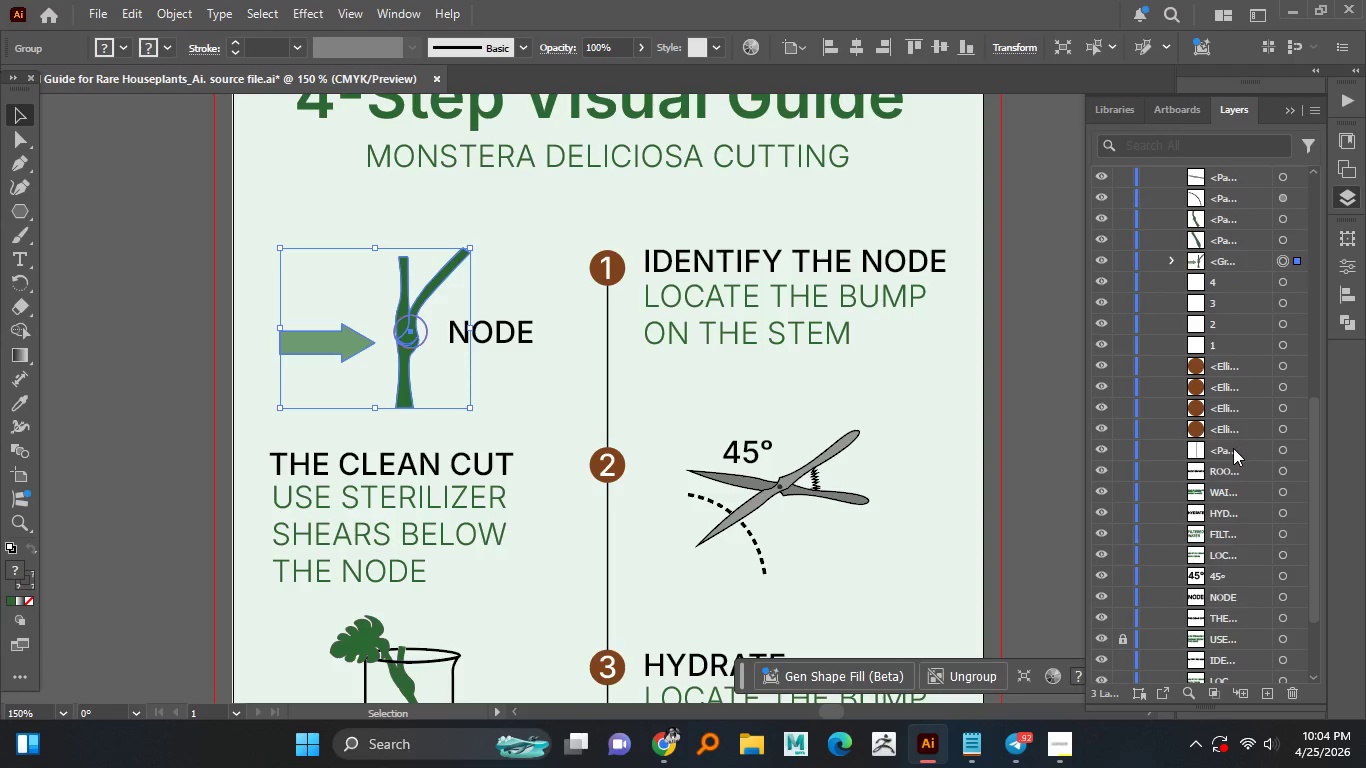 
double_click([1232, 448])
 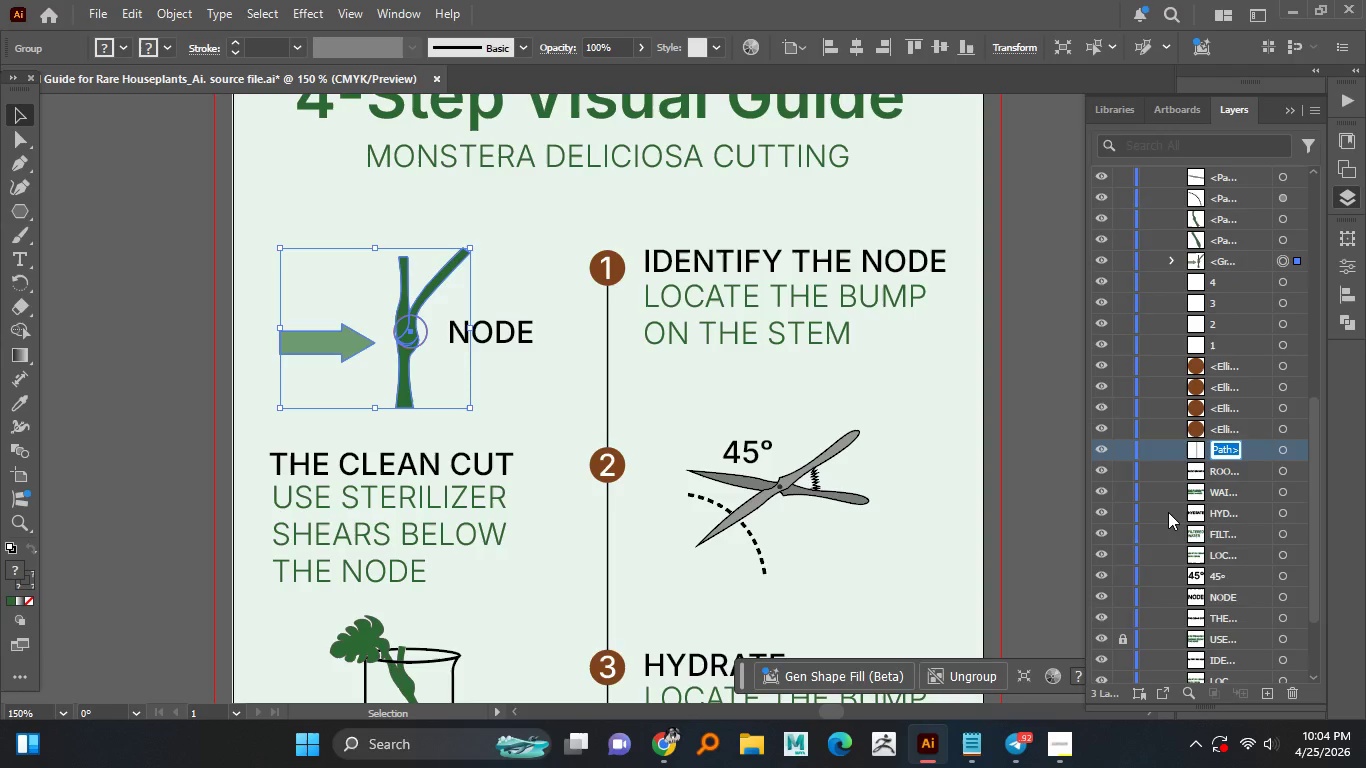 
type(Node_icon)
 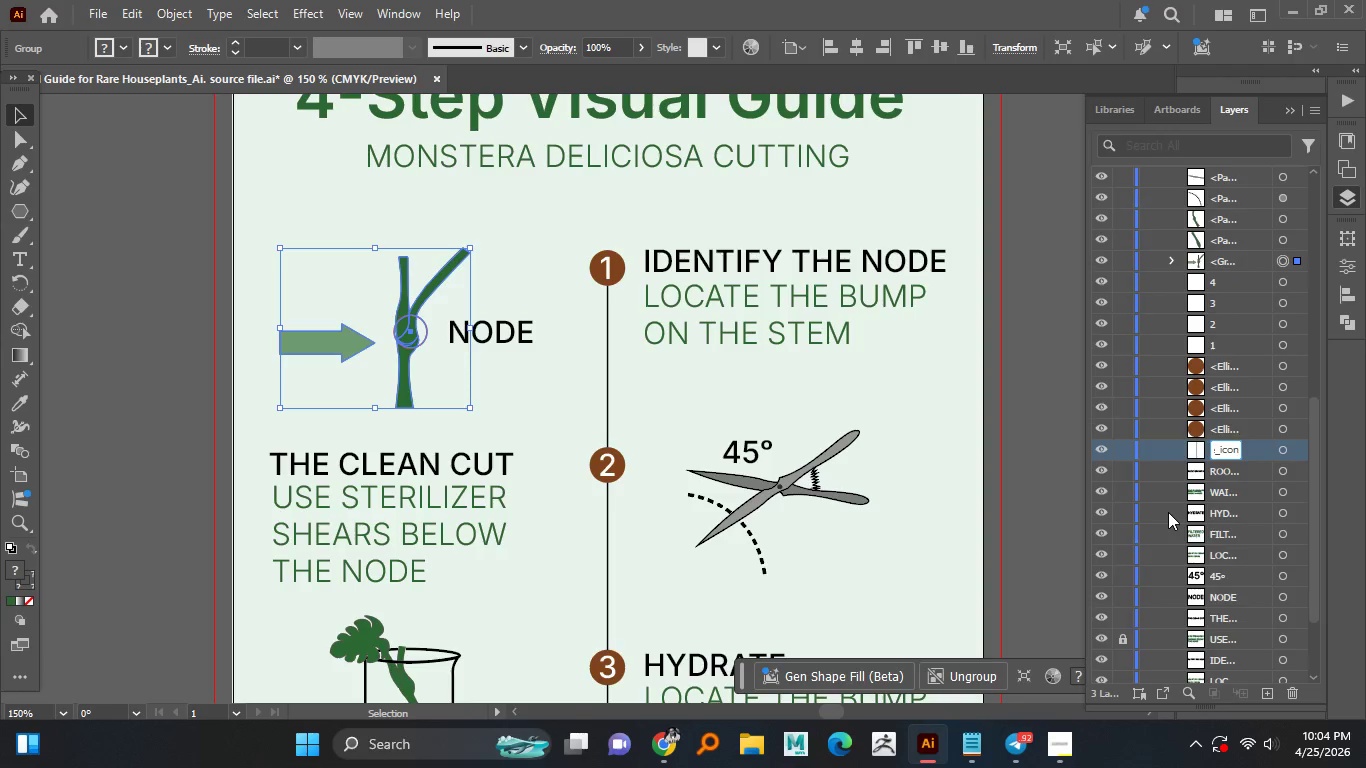 
key(Enter)
 